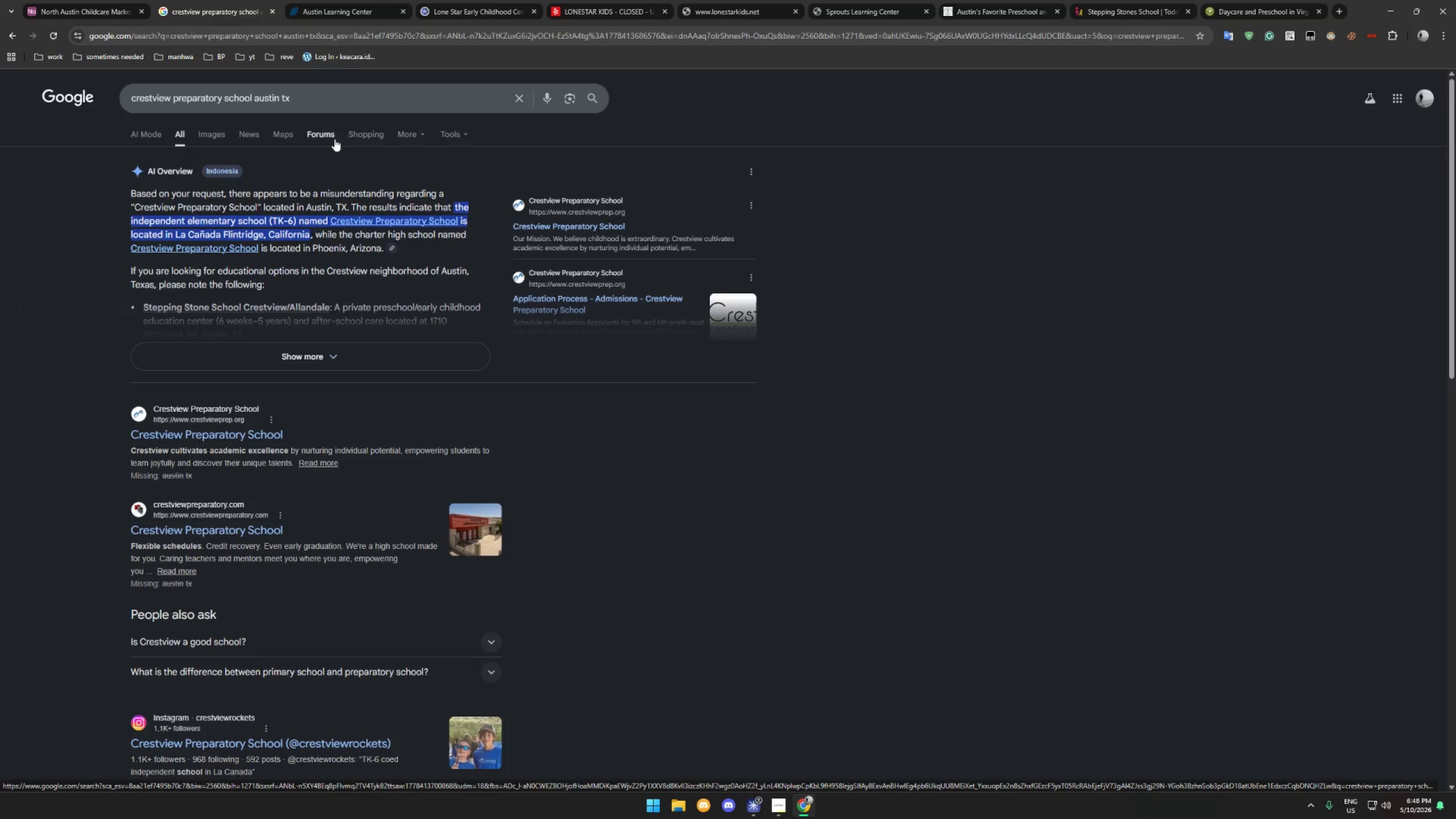 
wait(25.52)
 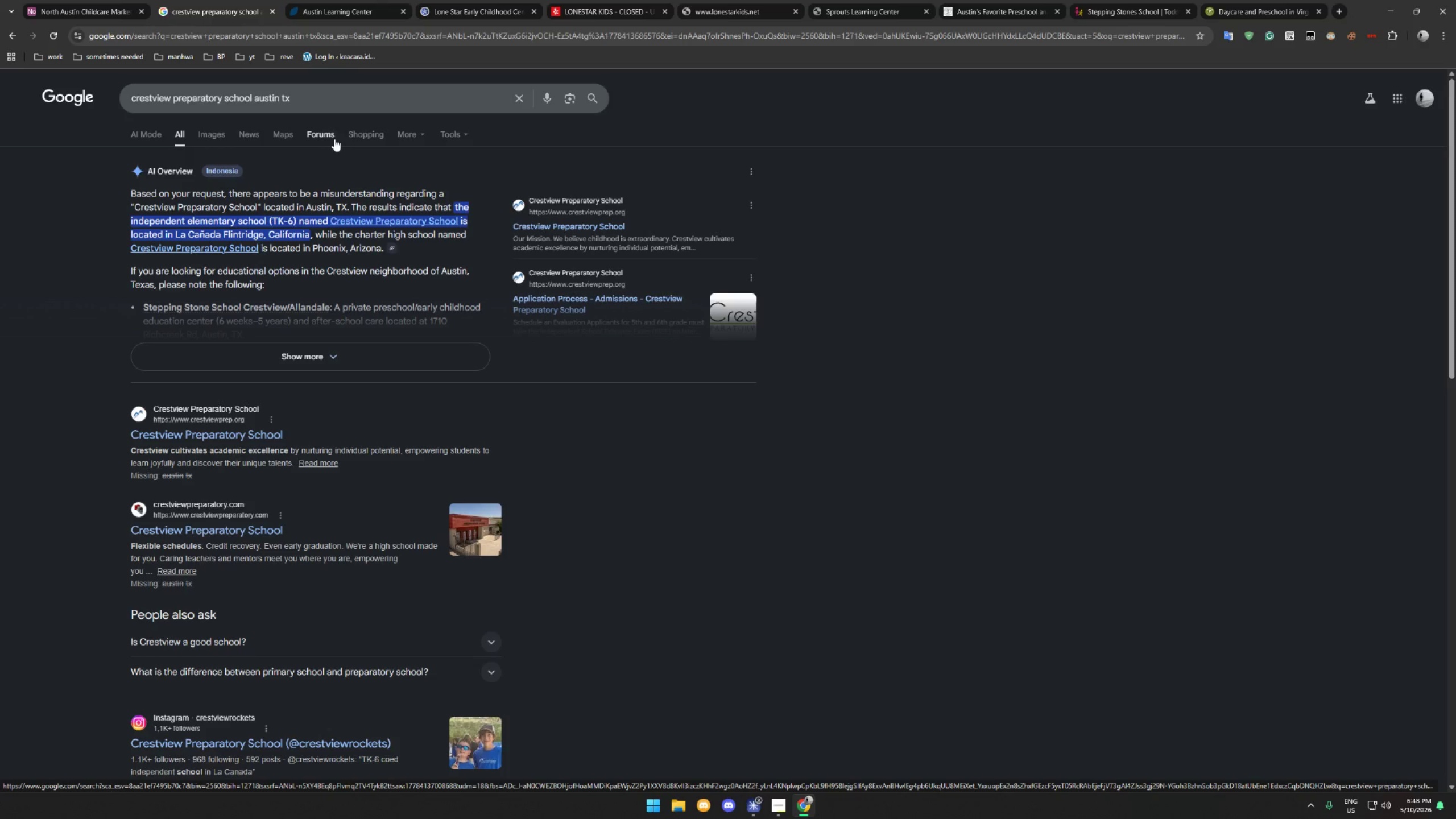 
left_click([243, 433])
 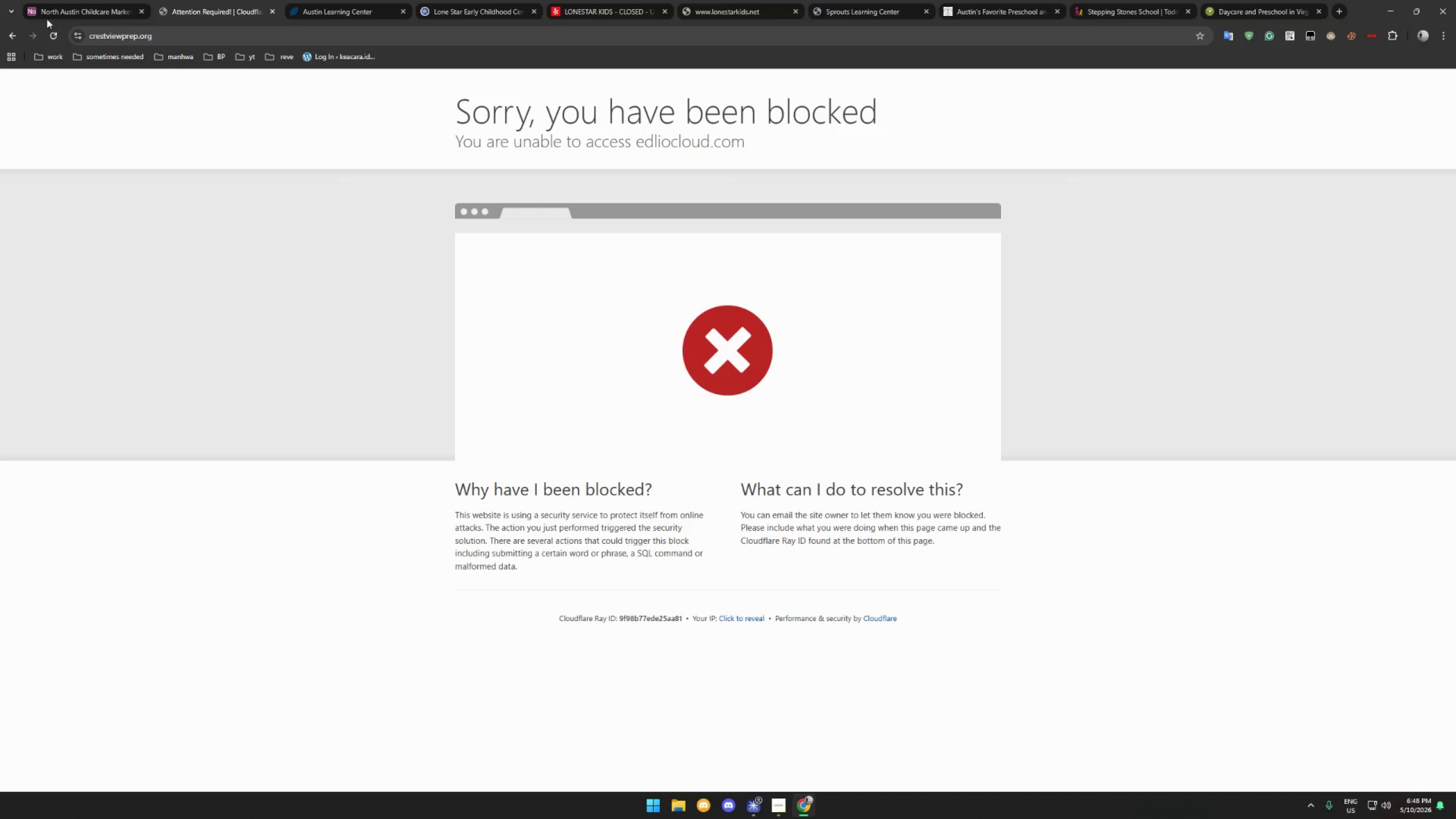 
left_click([7, 38])
 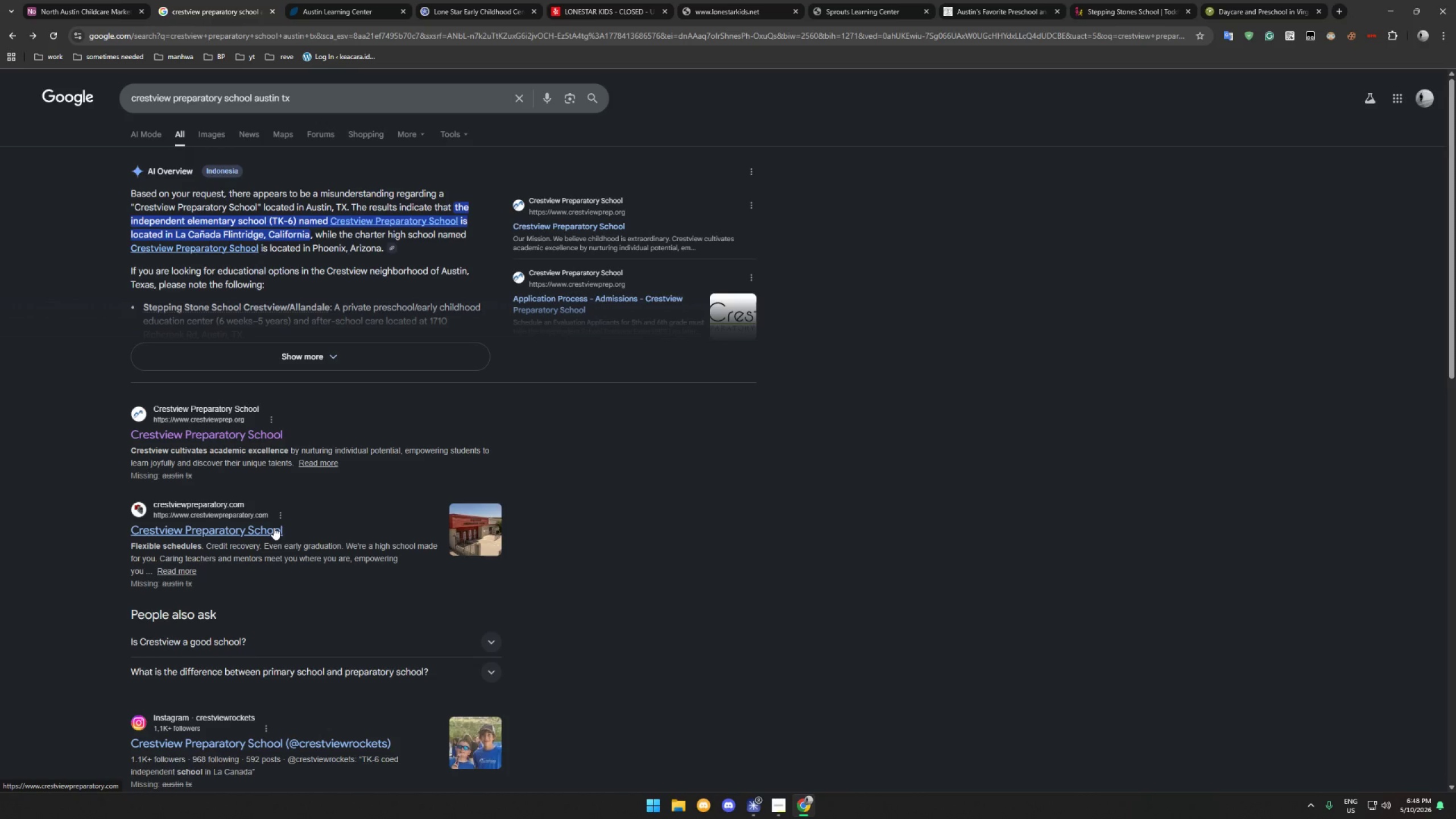 
left_click([274, 527])
 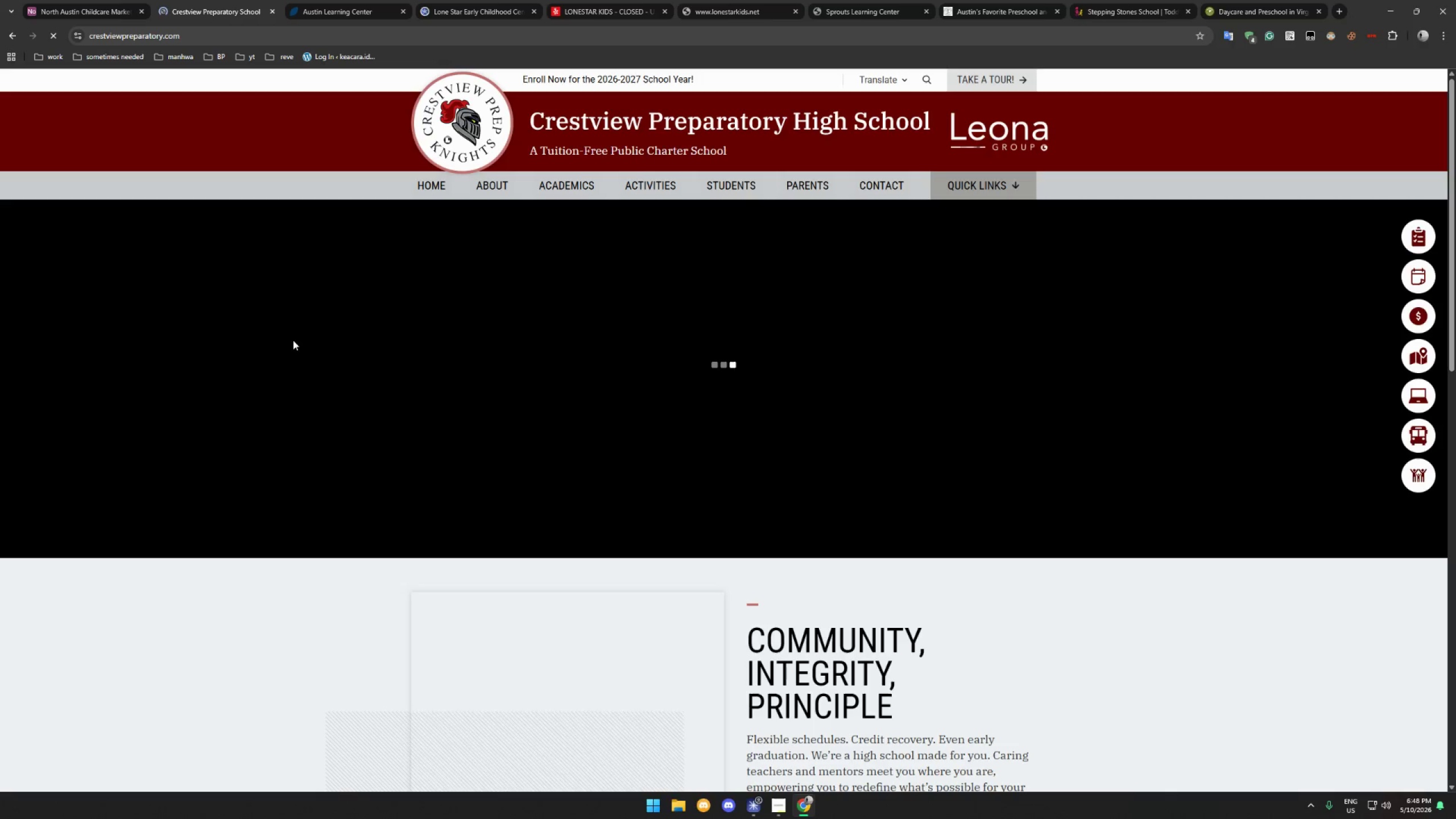 
left_click([74, 13])
 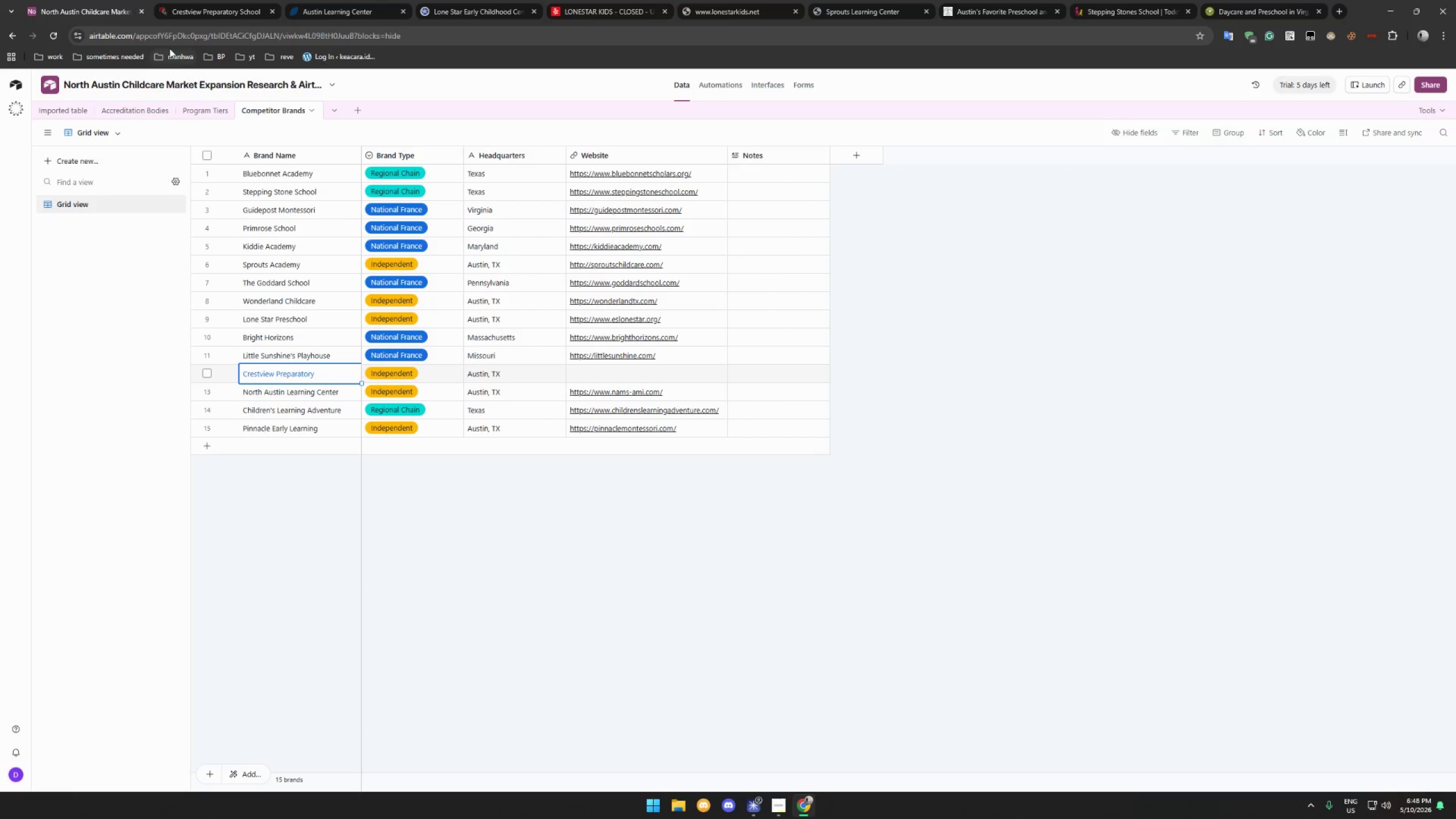 
wait(5.44)
 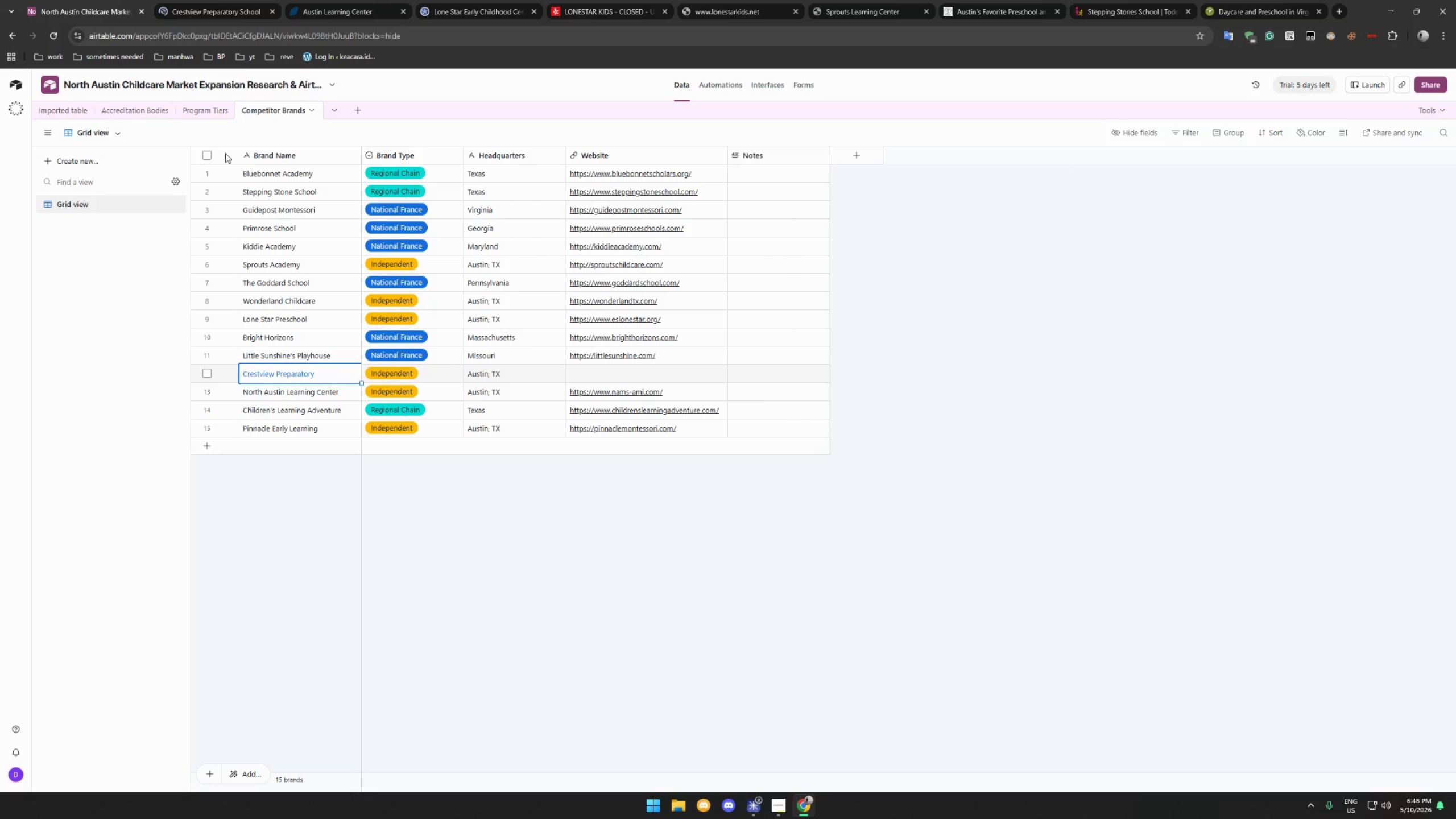 
left_click([199, 7])
 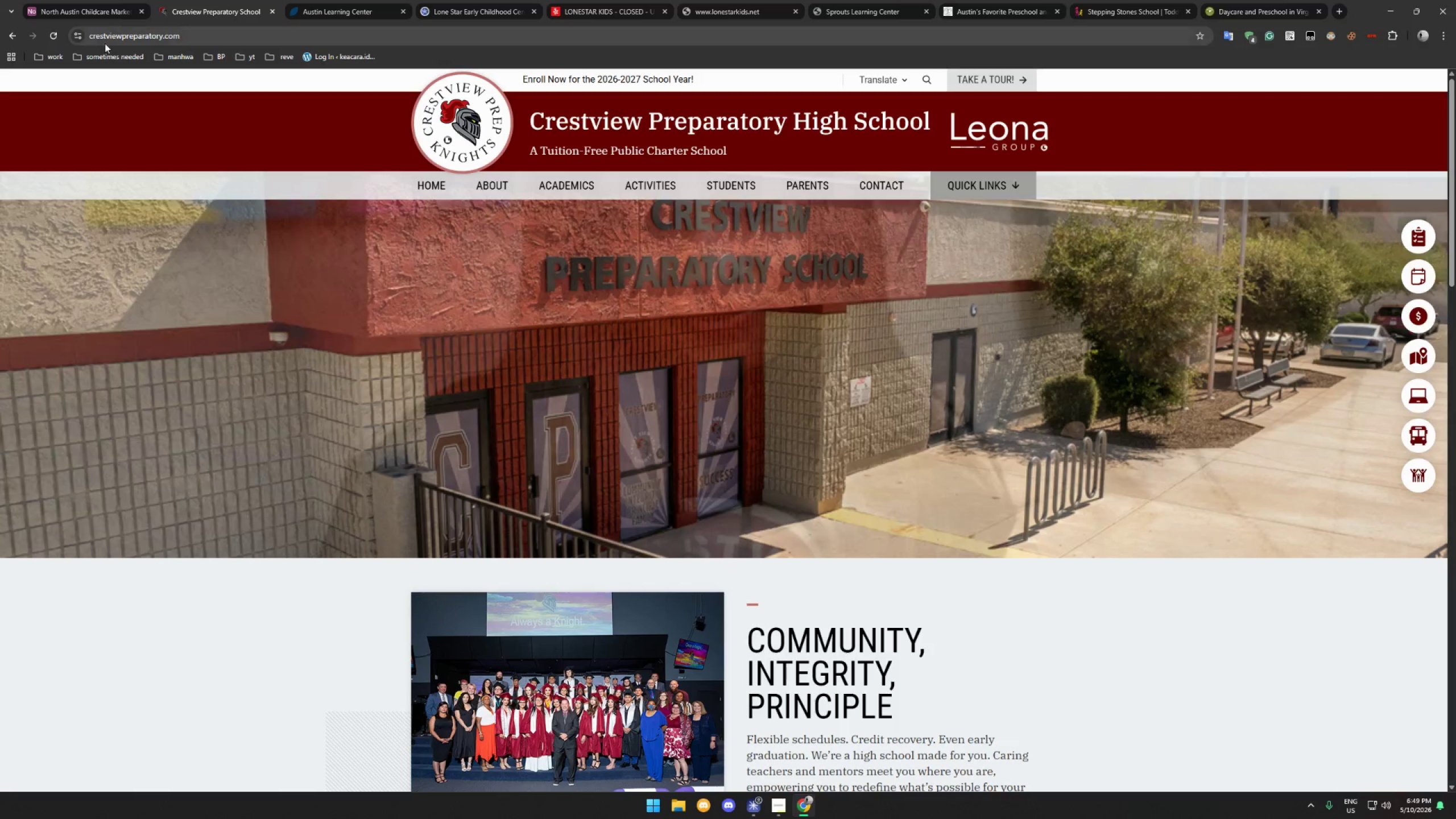 
left_click([14, 35])
 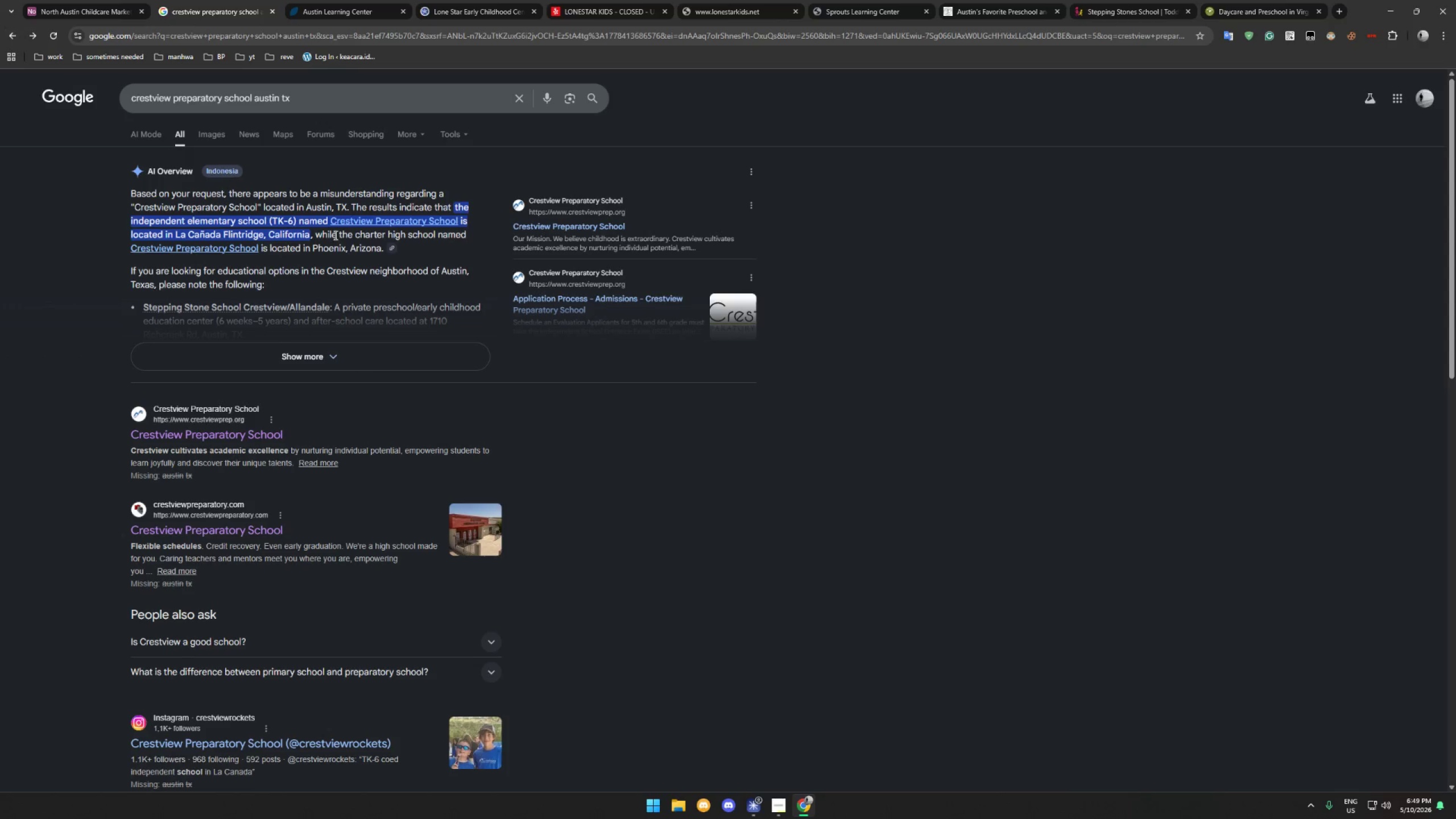 
scroll: coordinate [334, 235], scroll_direction: down, amount: 8.0
 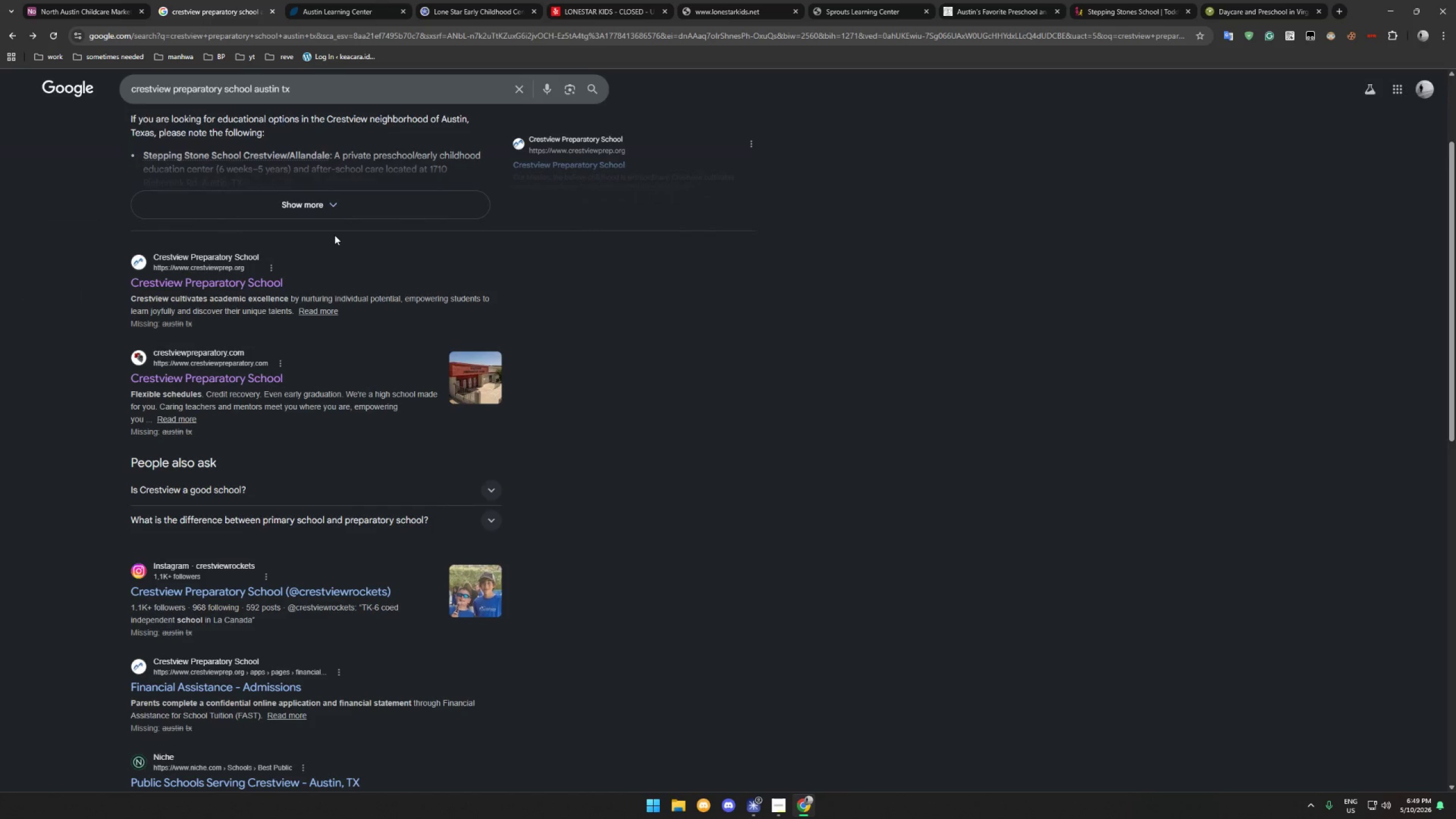 
wait(10.63)
 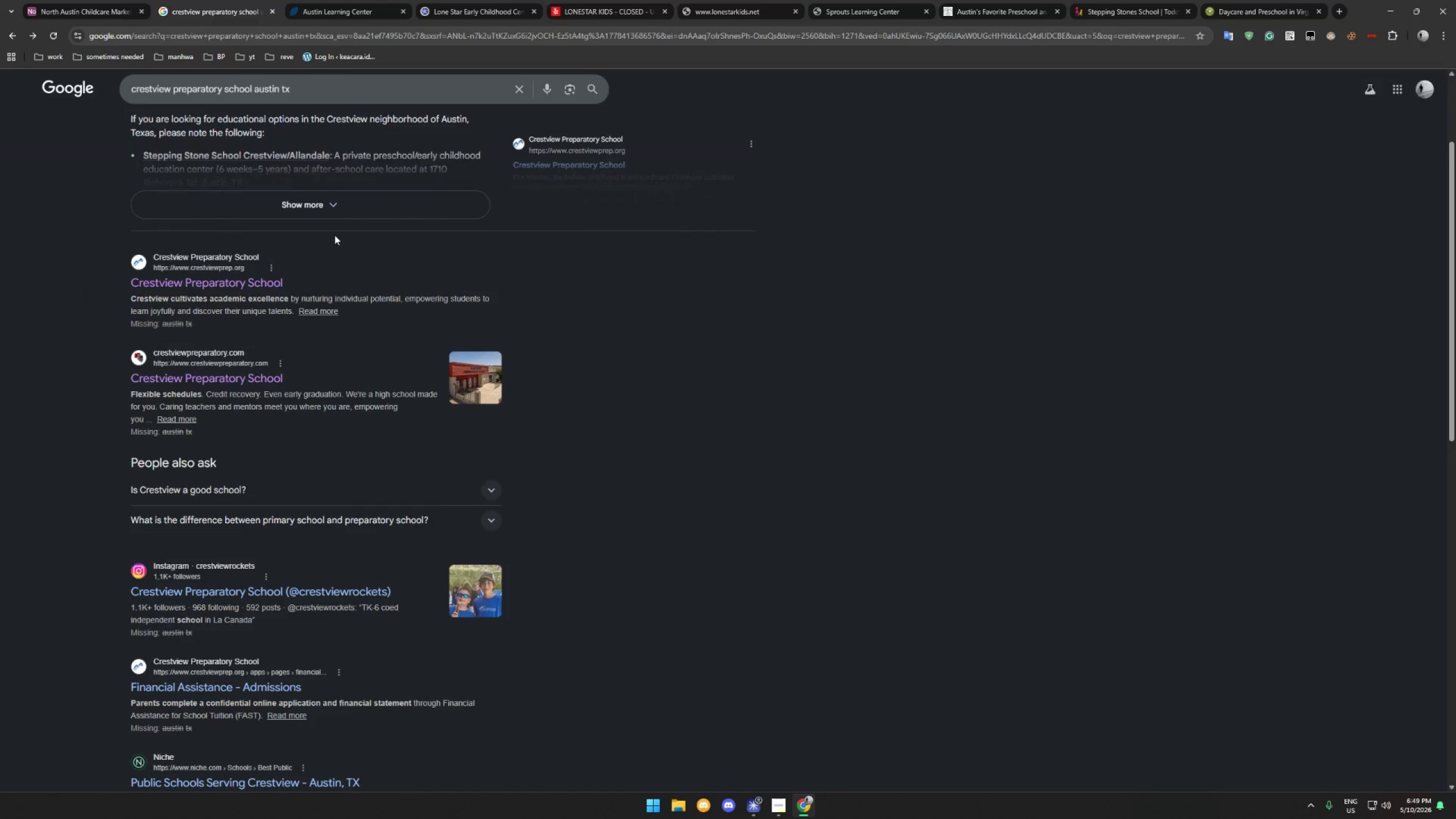 
left_click([93, 1])
 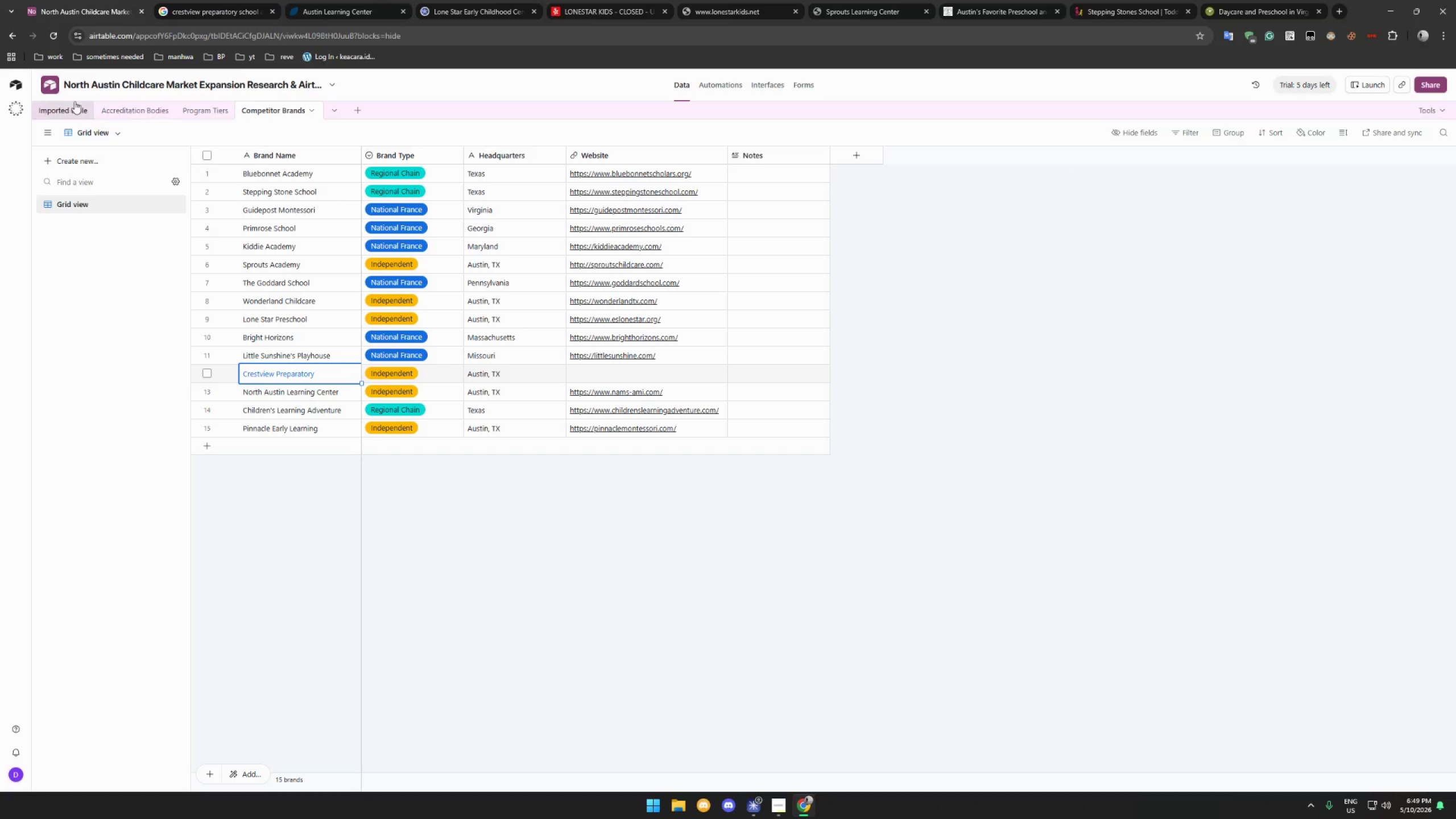 
left_click([60, 106])
 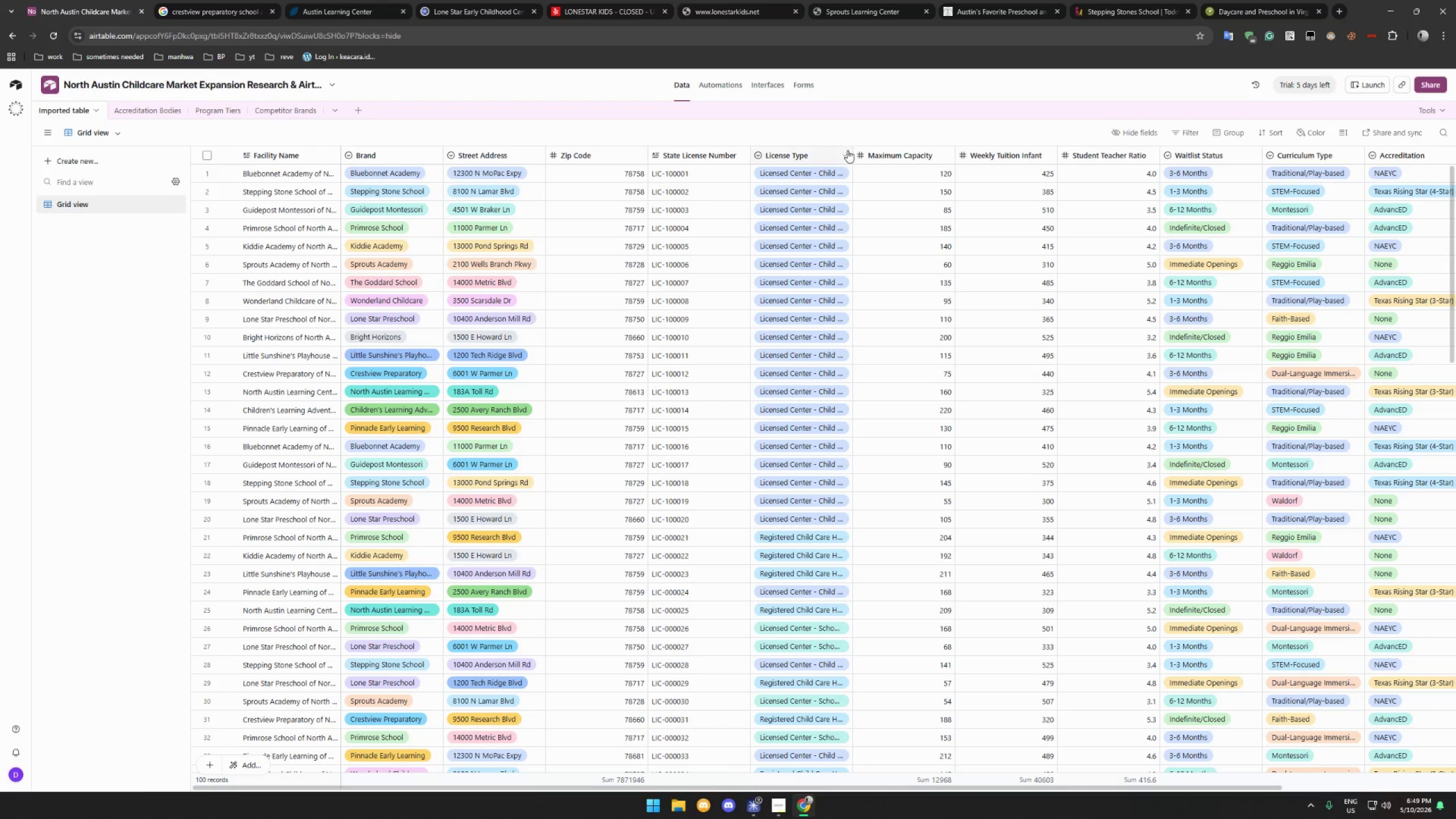 
left_click_drag(start_coordinate=[849, 152], to_coordinate=[890, 155])
 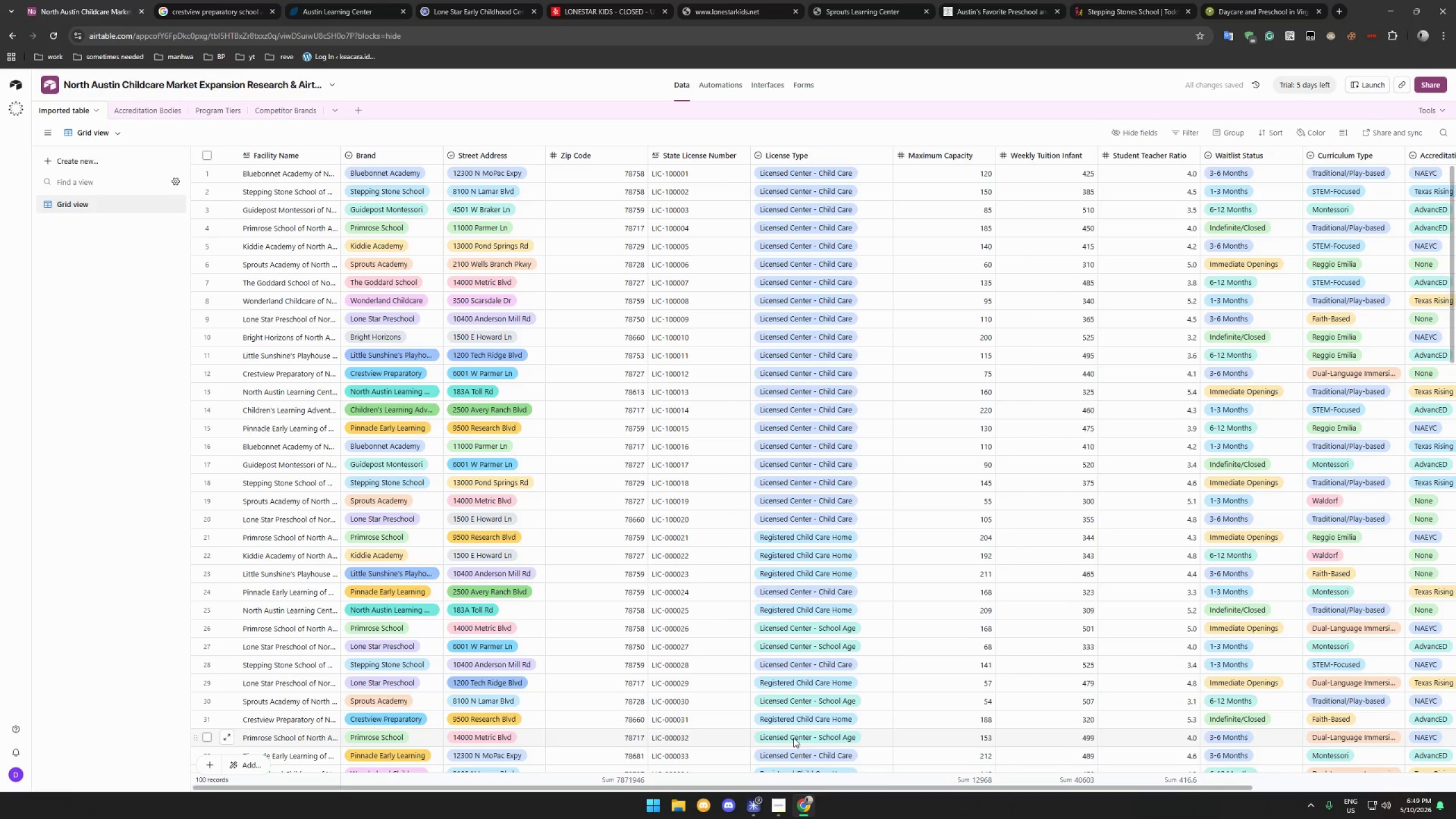 
left_click_drag(start_coordinate=[804, 787], to_coordinate=[1099, 785])
 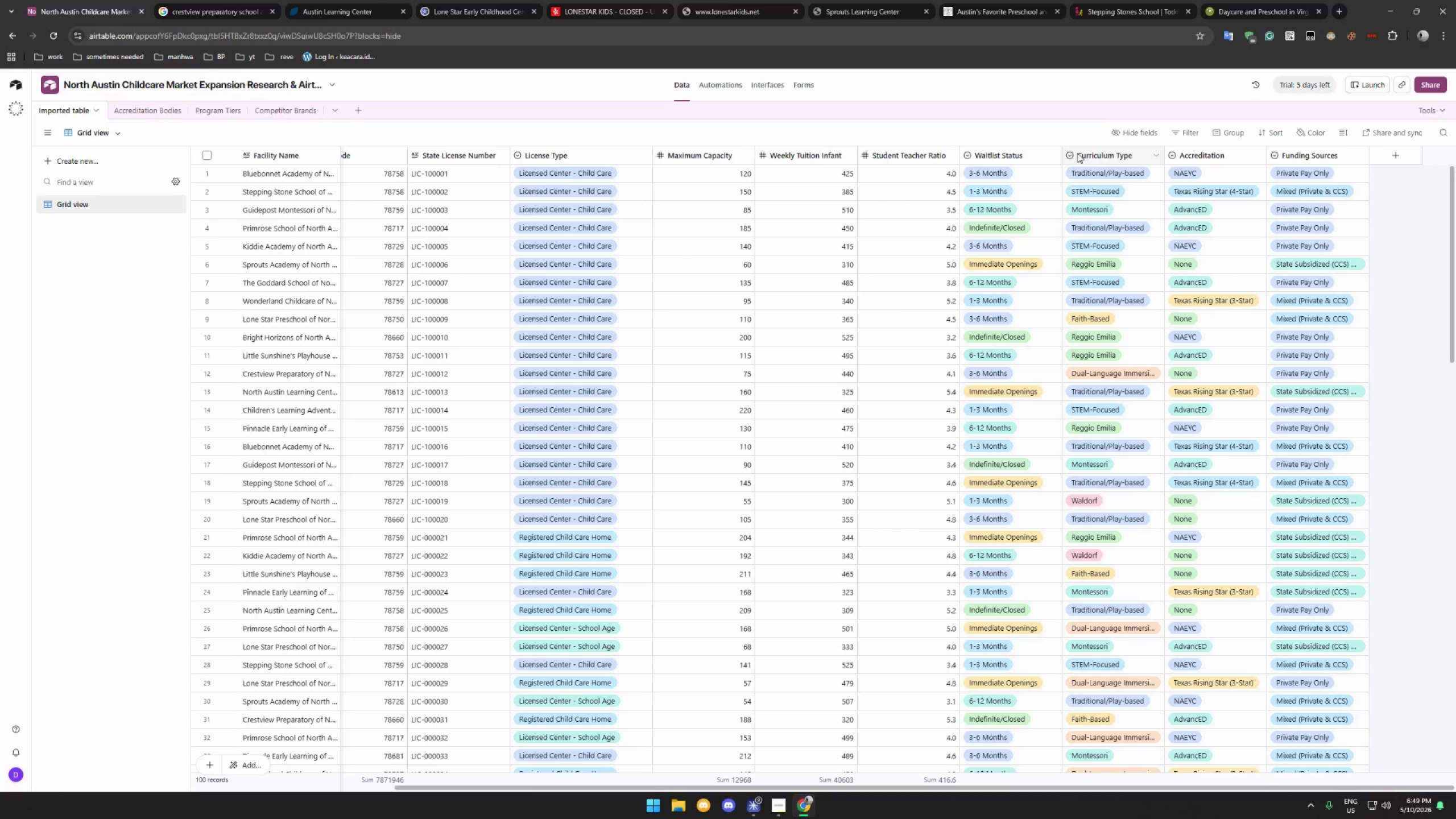 
left_click_drag(start_coordinate=[1058, 150], to_coordinate=[1087, 150])
 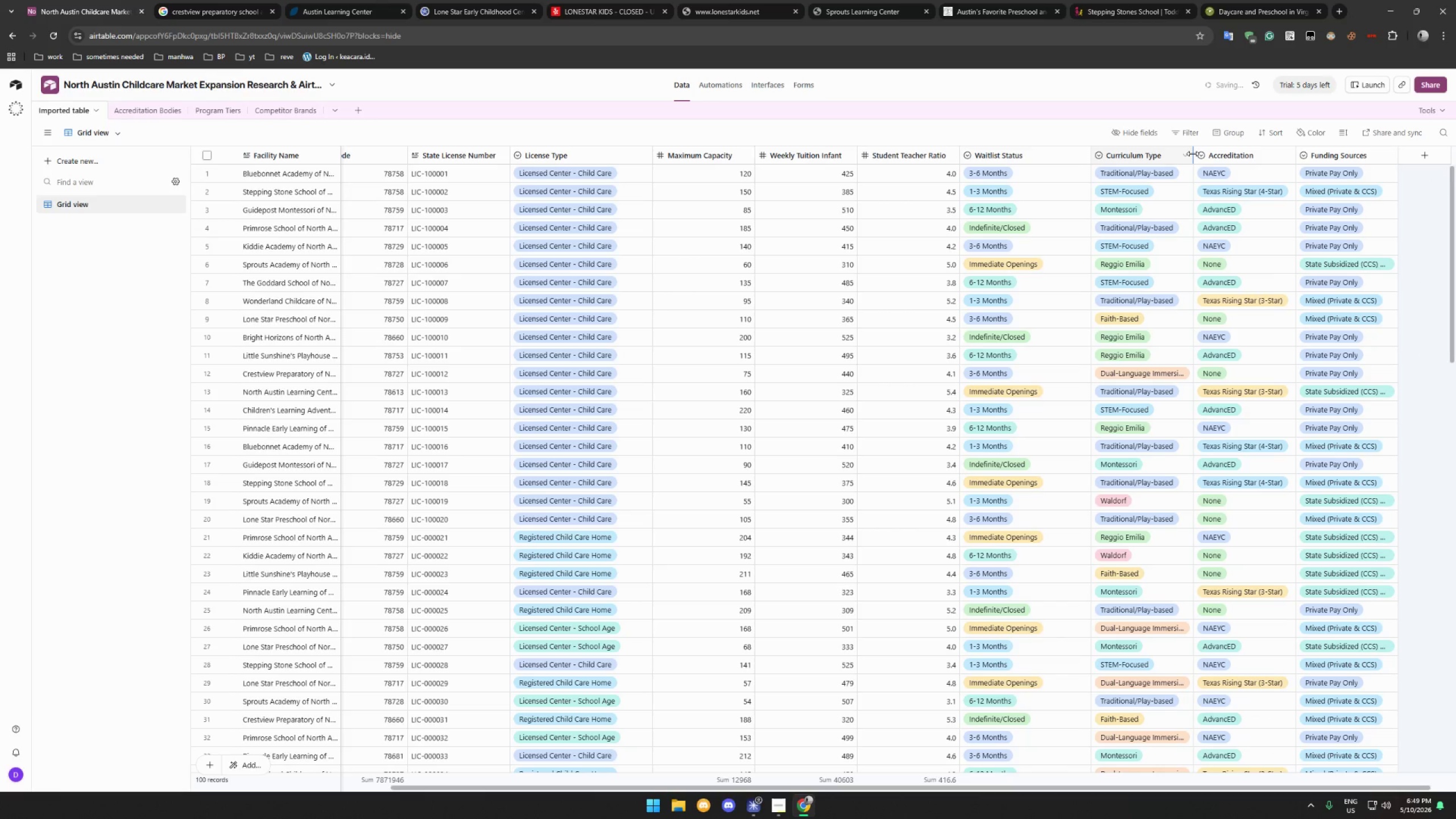 
left_click_drag(start_coordinate=[1193, 154], to_coordinate=[1241, 154])
 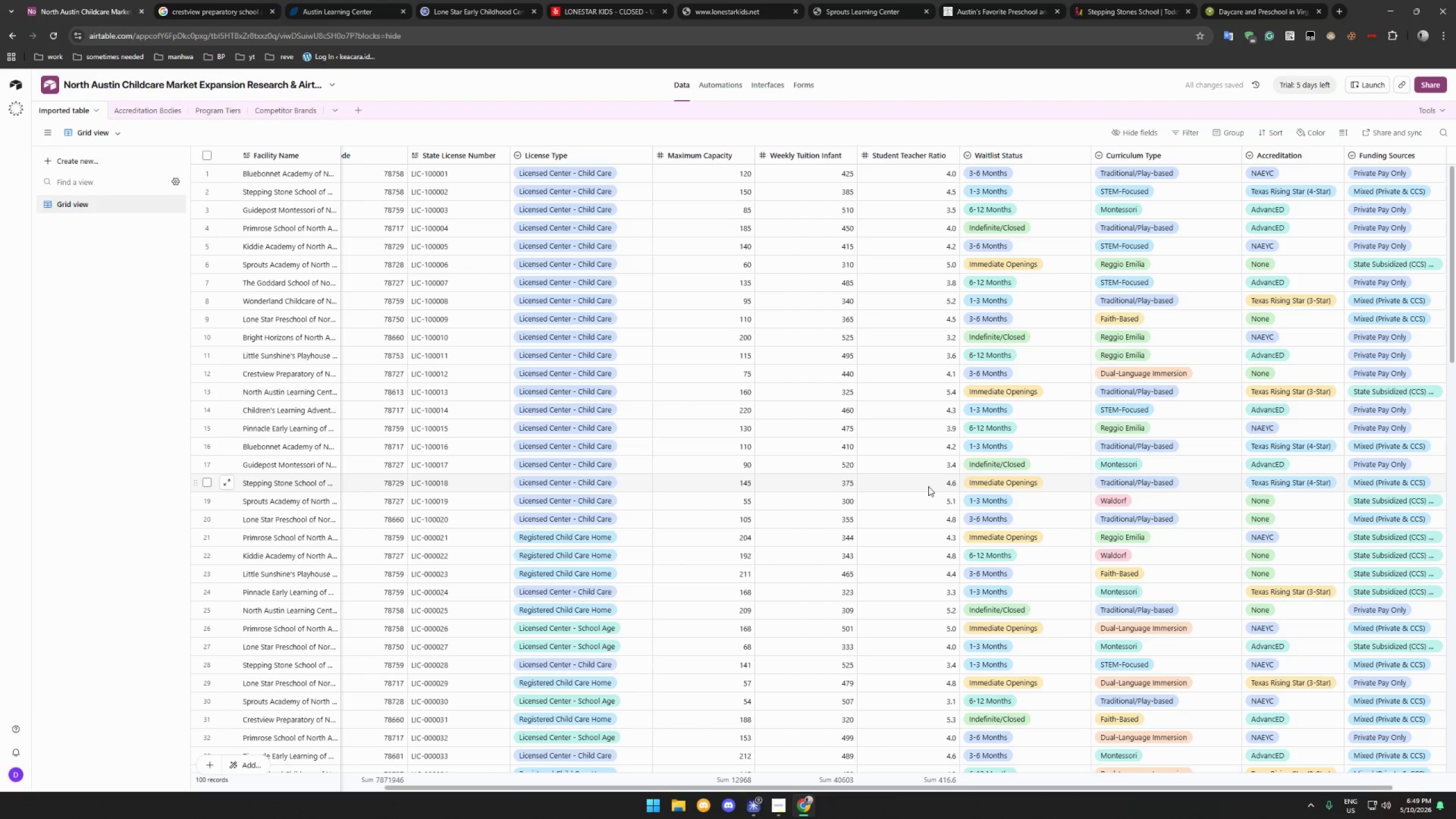 
wait(8.56)
 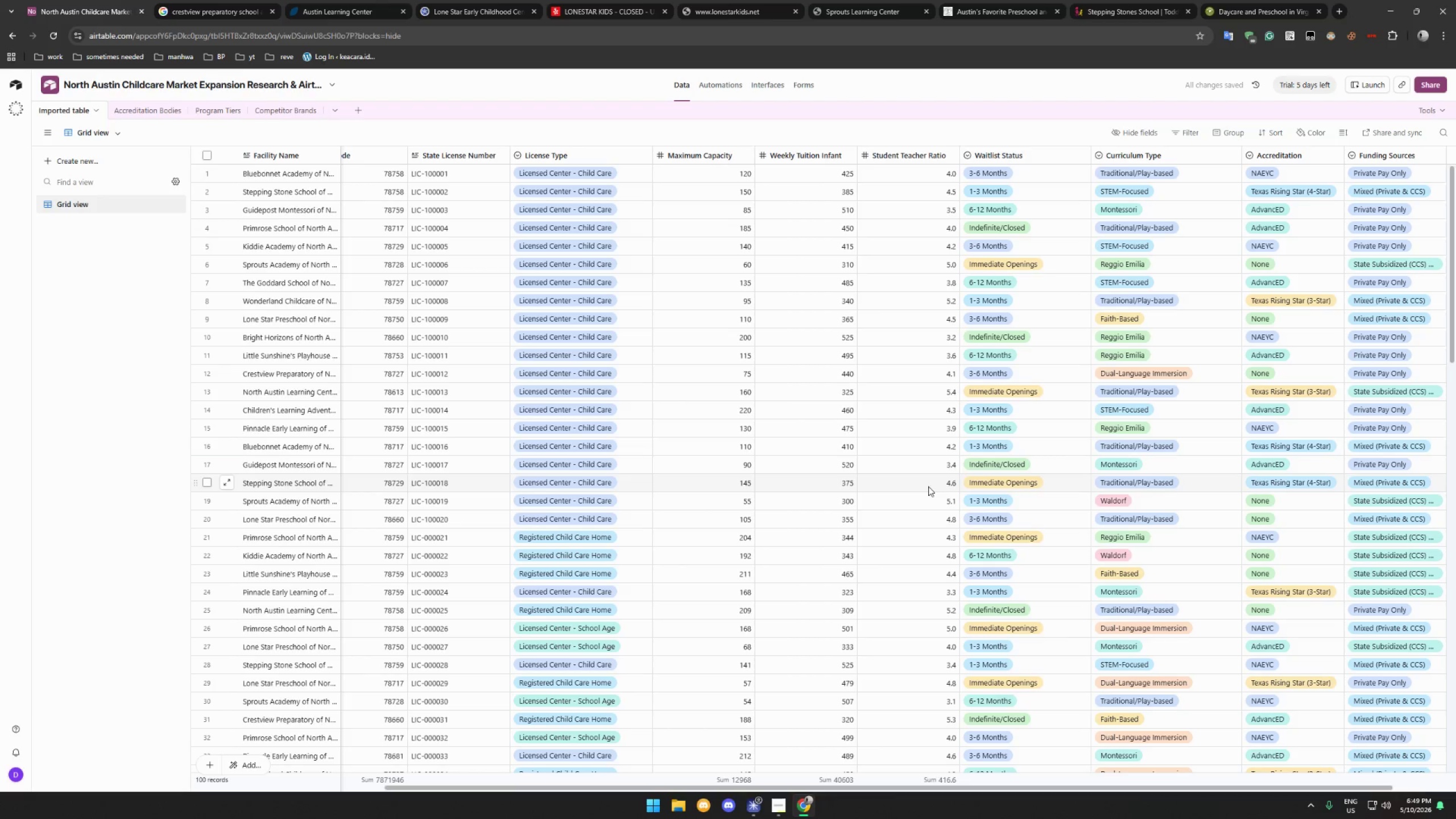 
left_click([697, 7])
 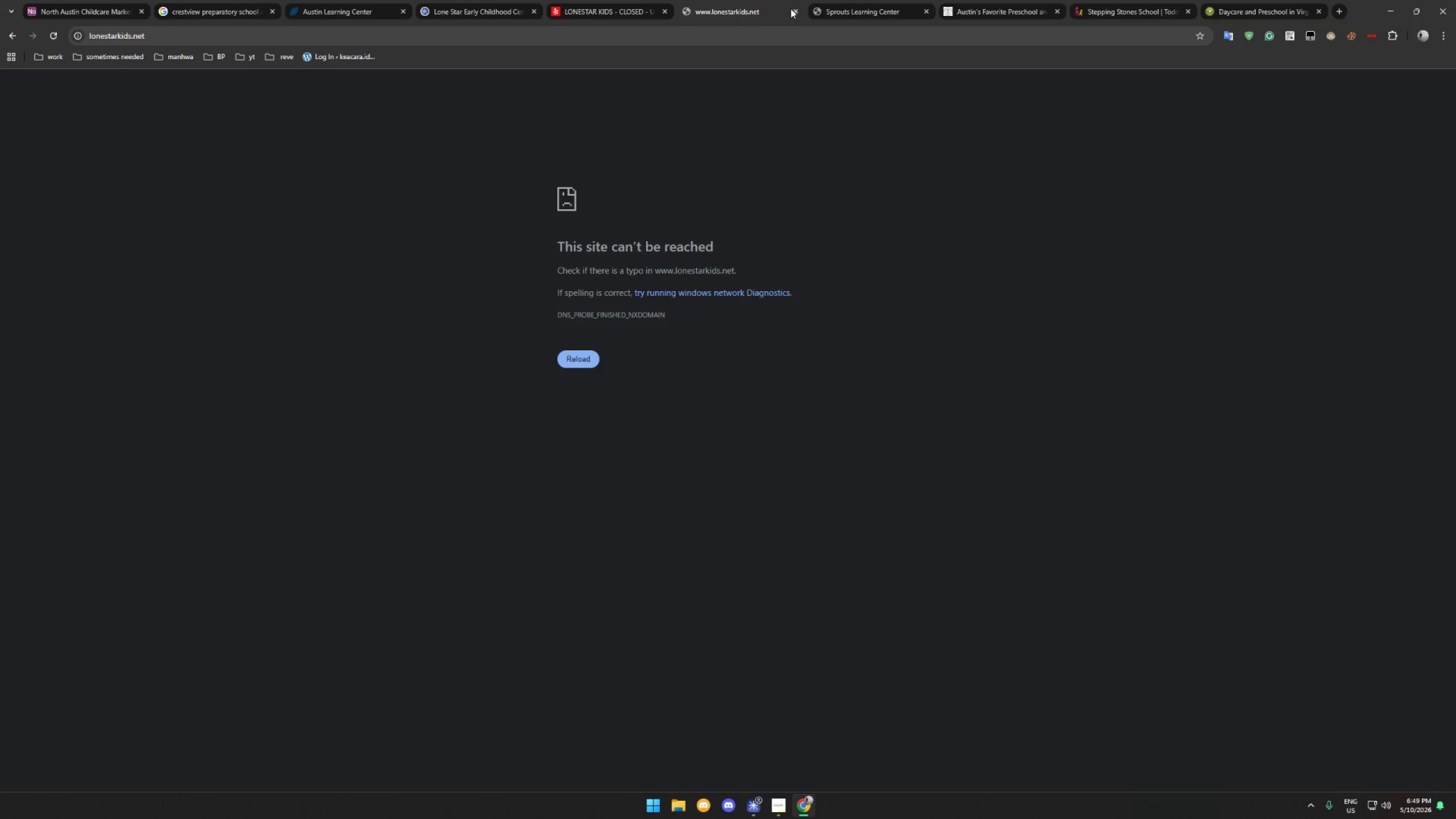 
left_click([792, 9])
 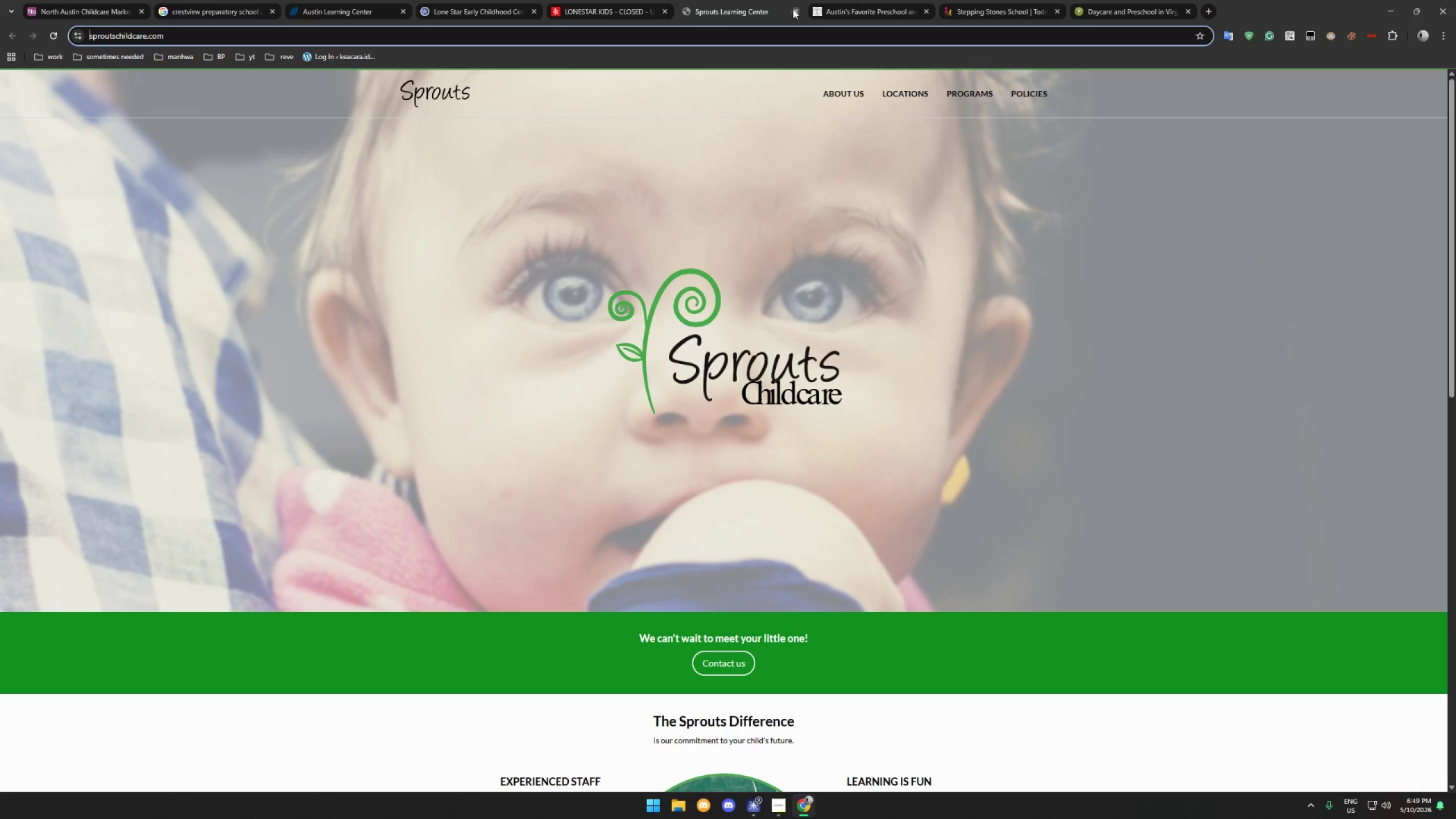 
left_click([793, 9])
 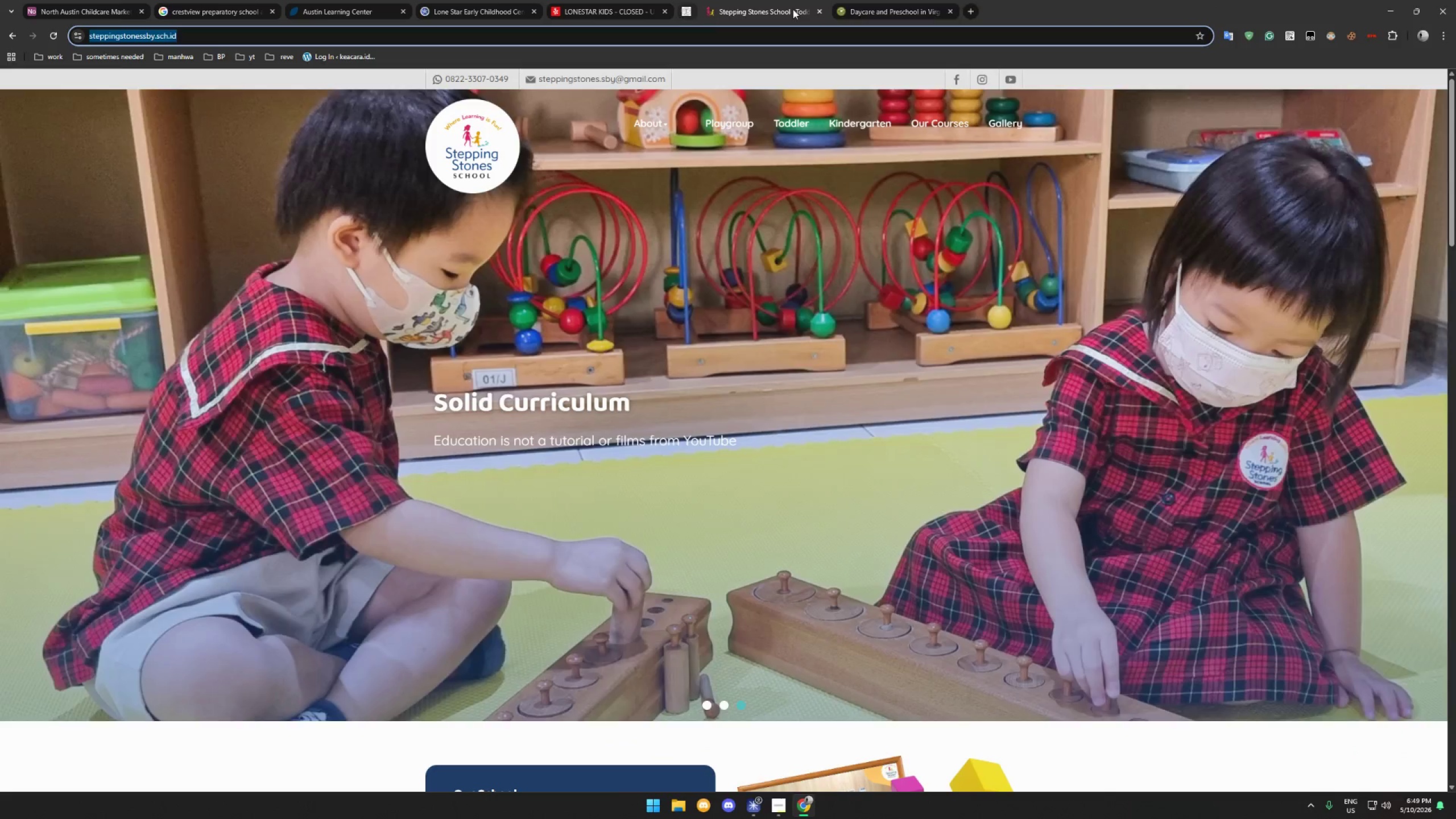 
double_click([793, 9])
 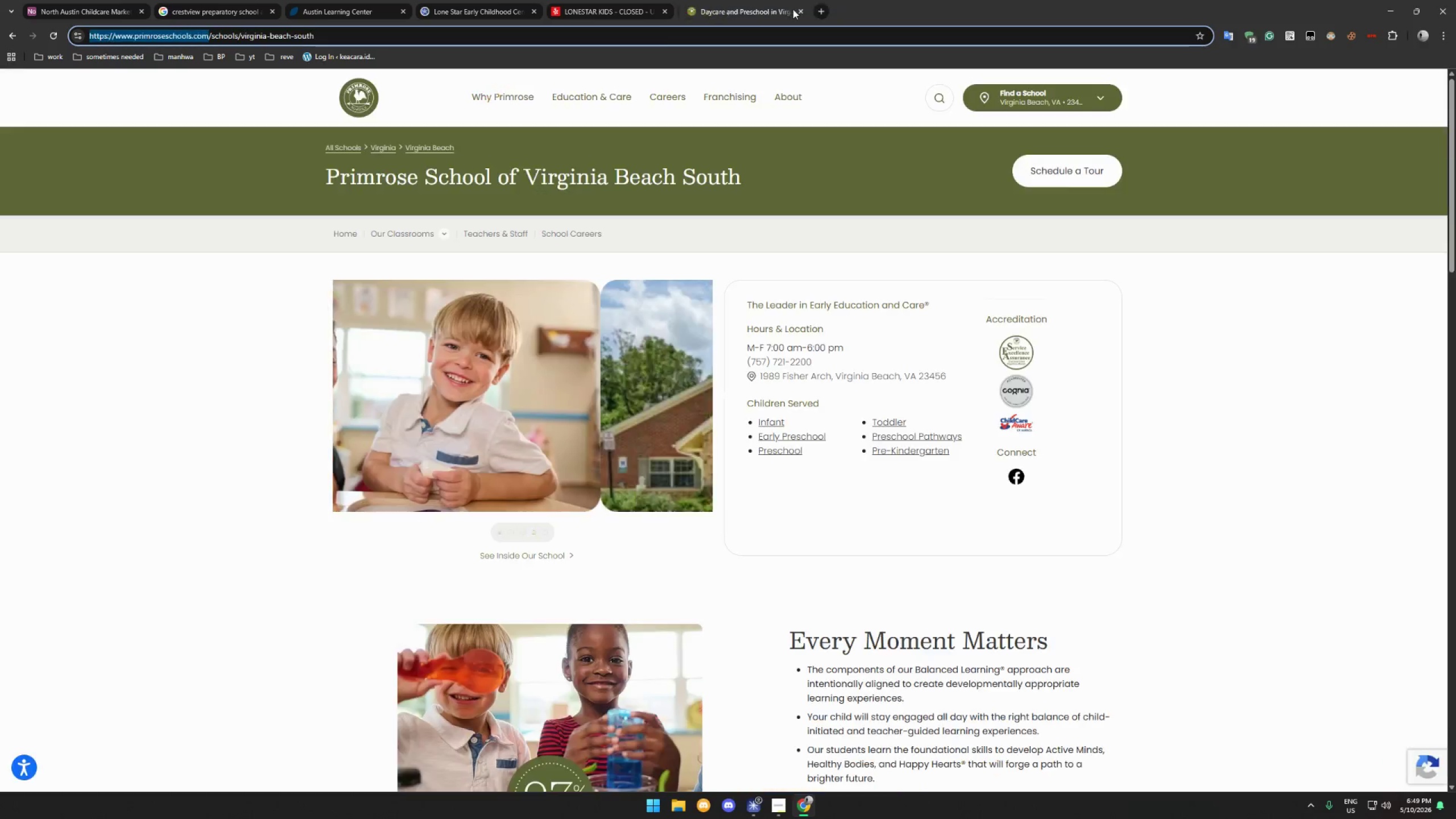 
triple_click([793, 9])
 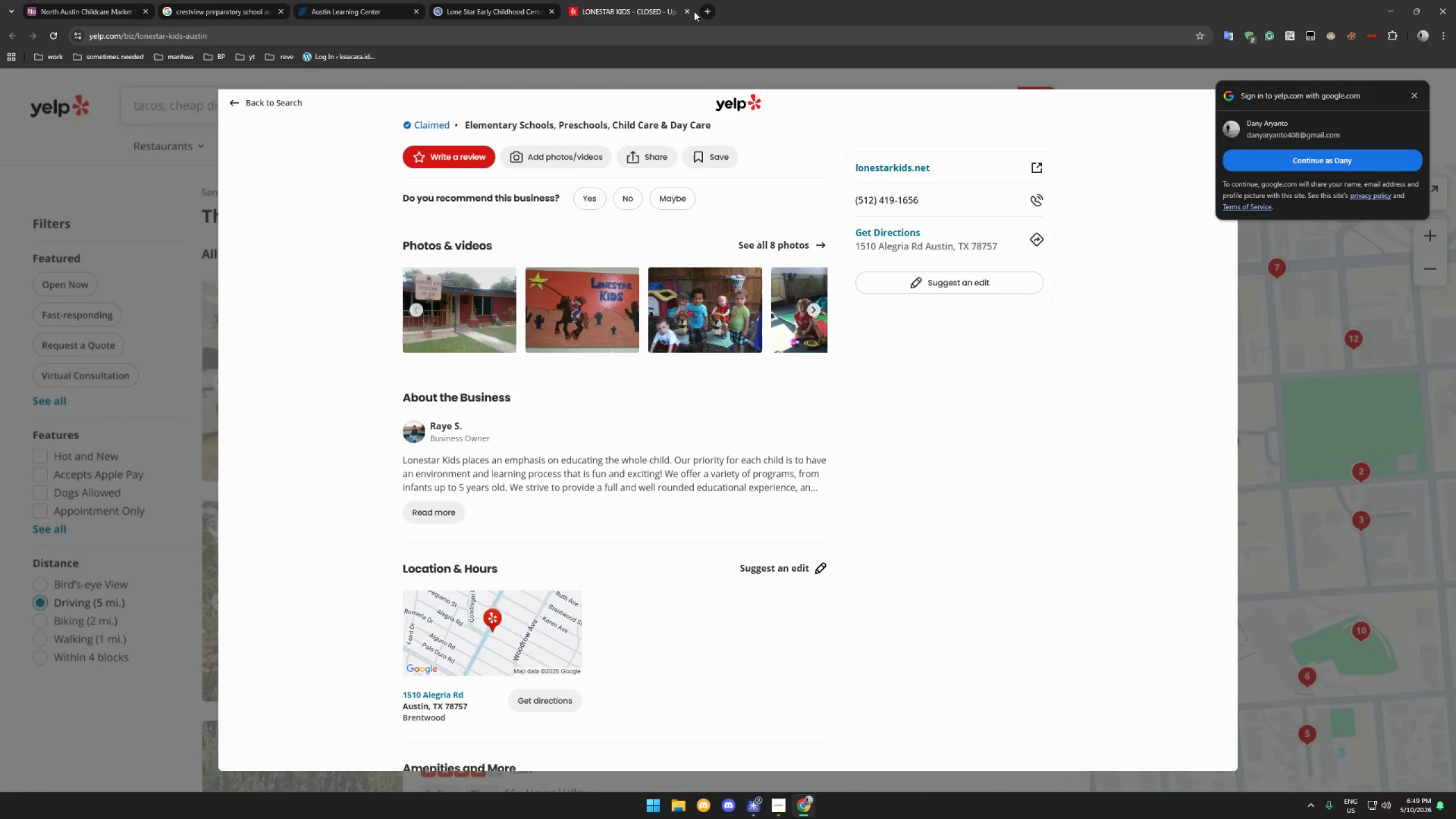 
double_click([689, 12])
 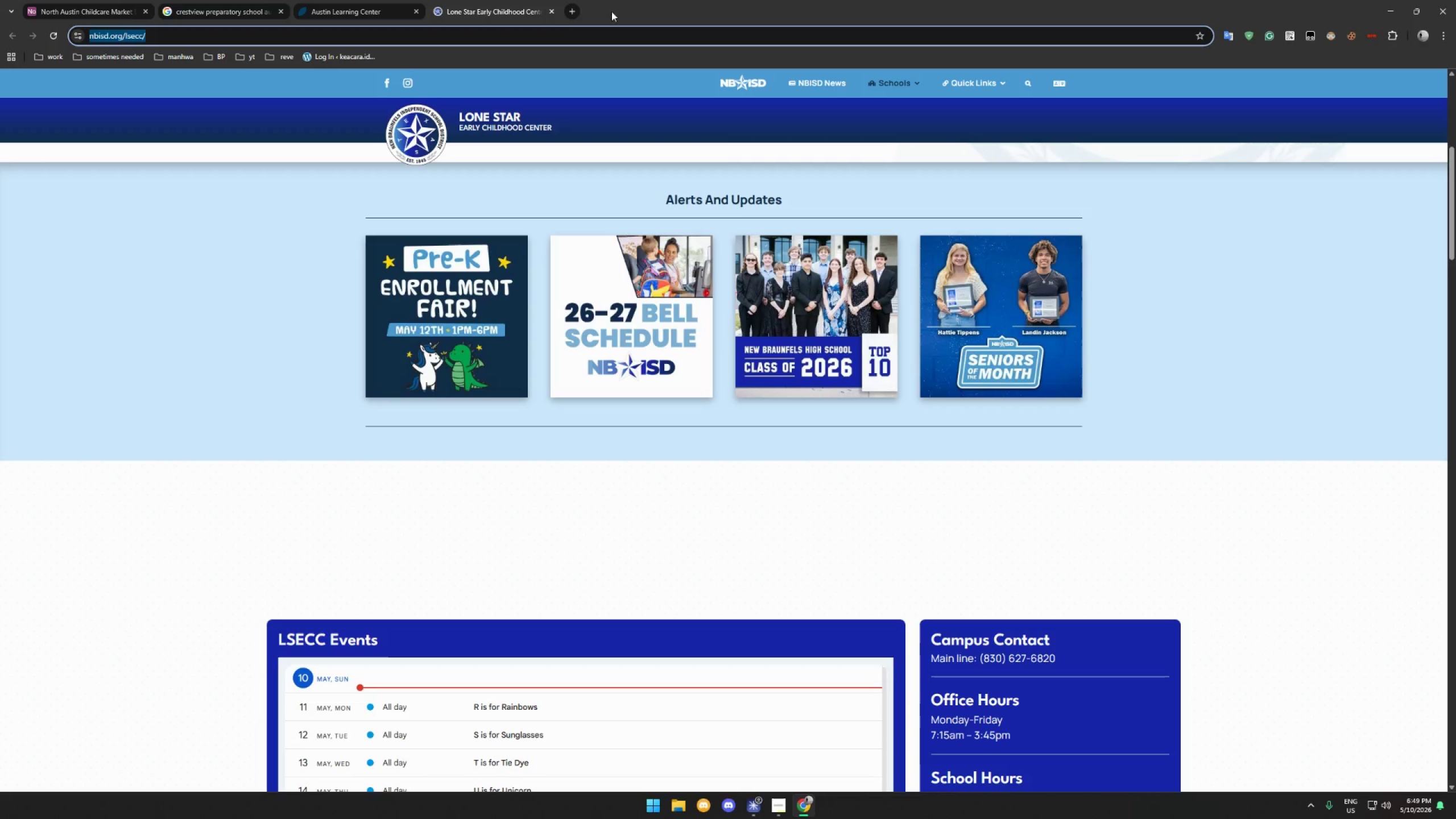 
mouse_move([555, 15])
 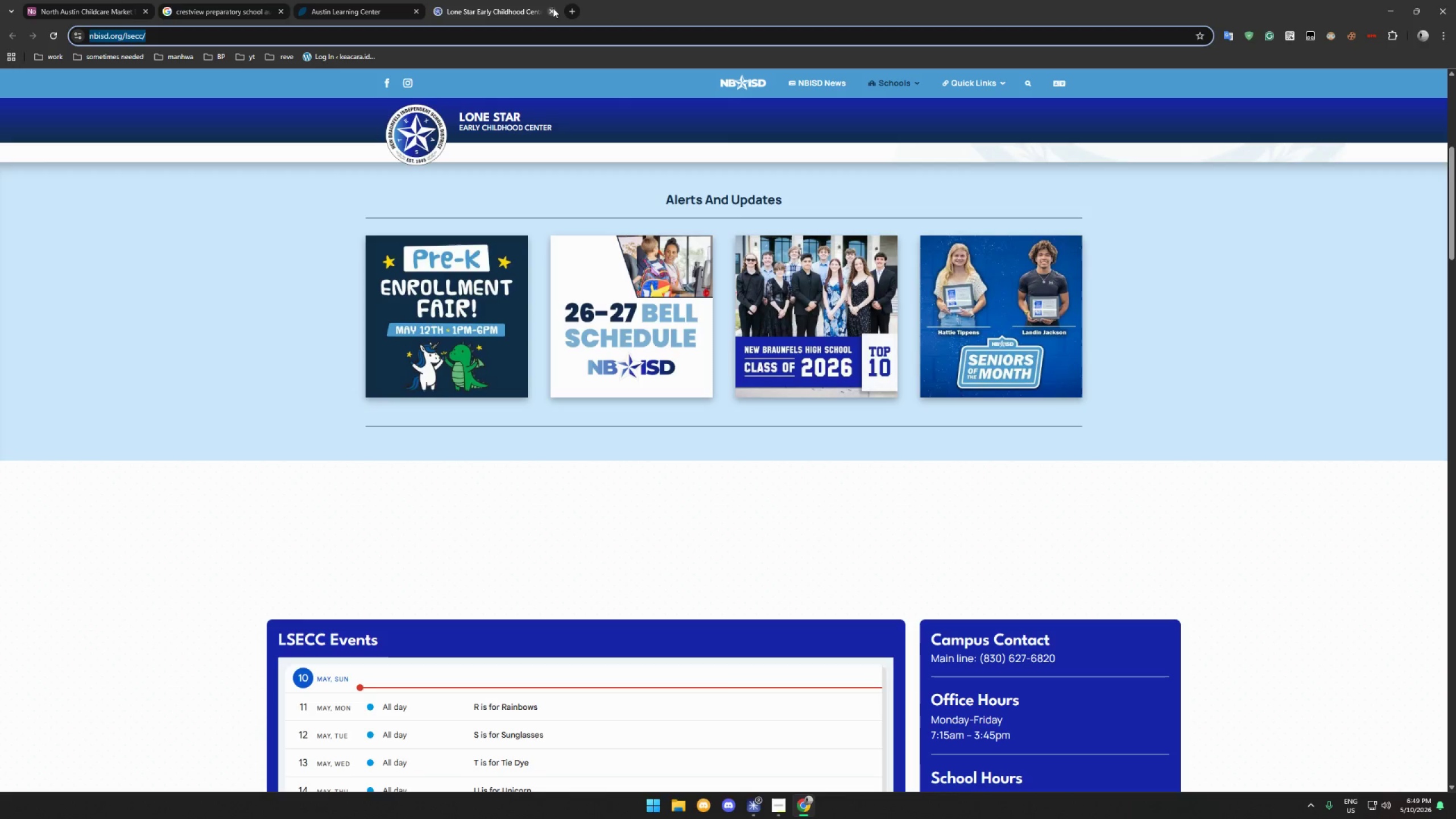 
left_click([553, 8])
 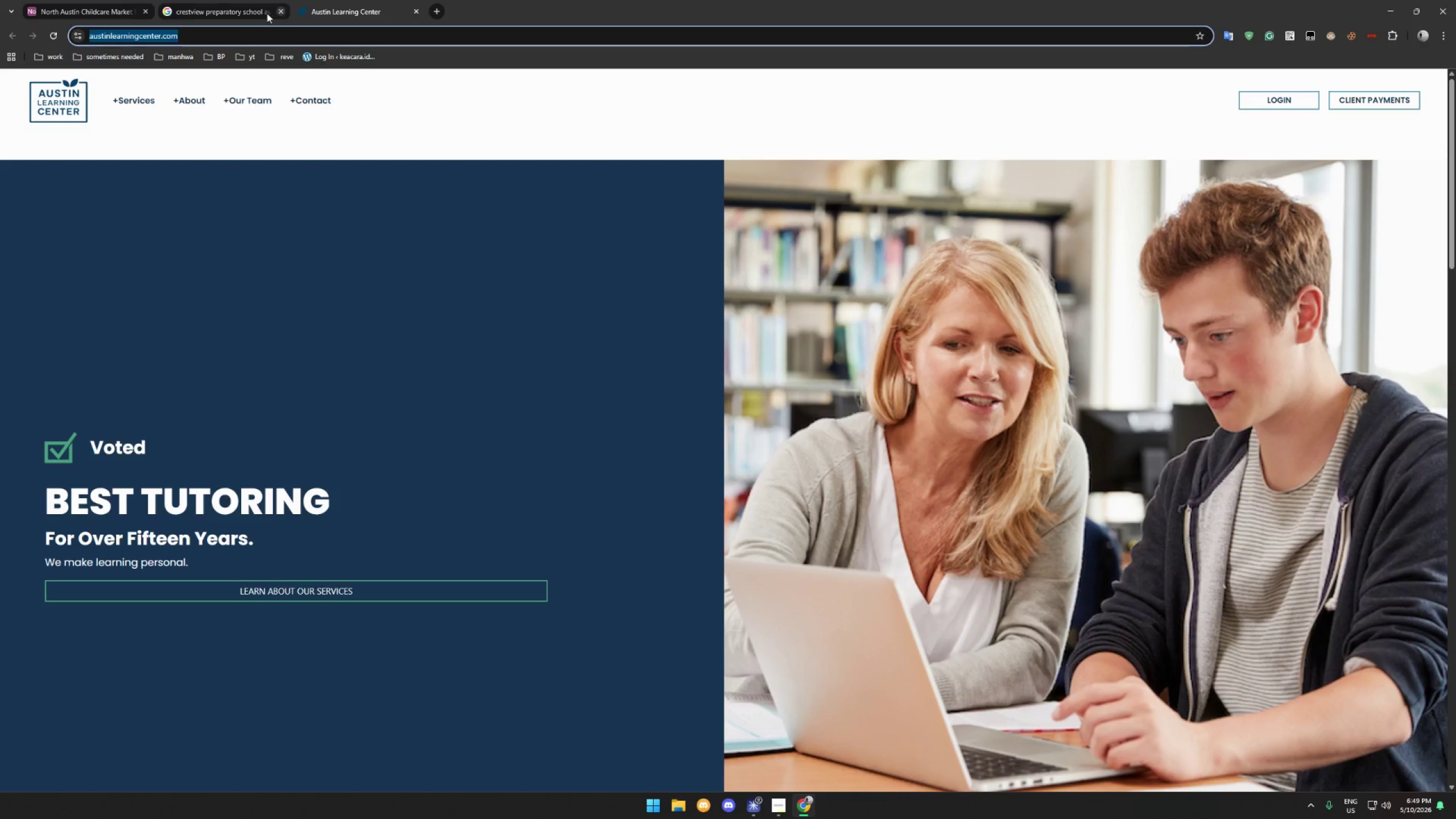 
left_click([246, 14])
 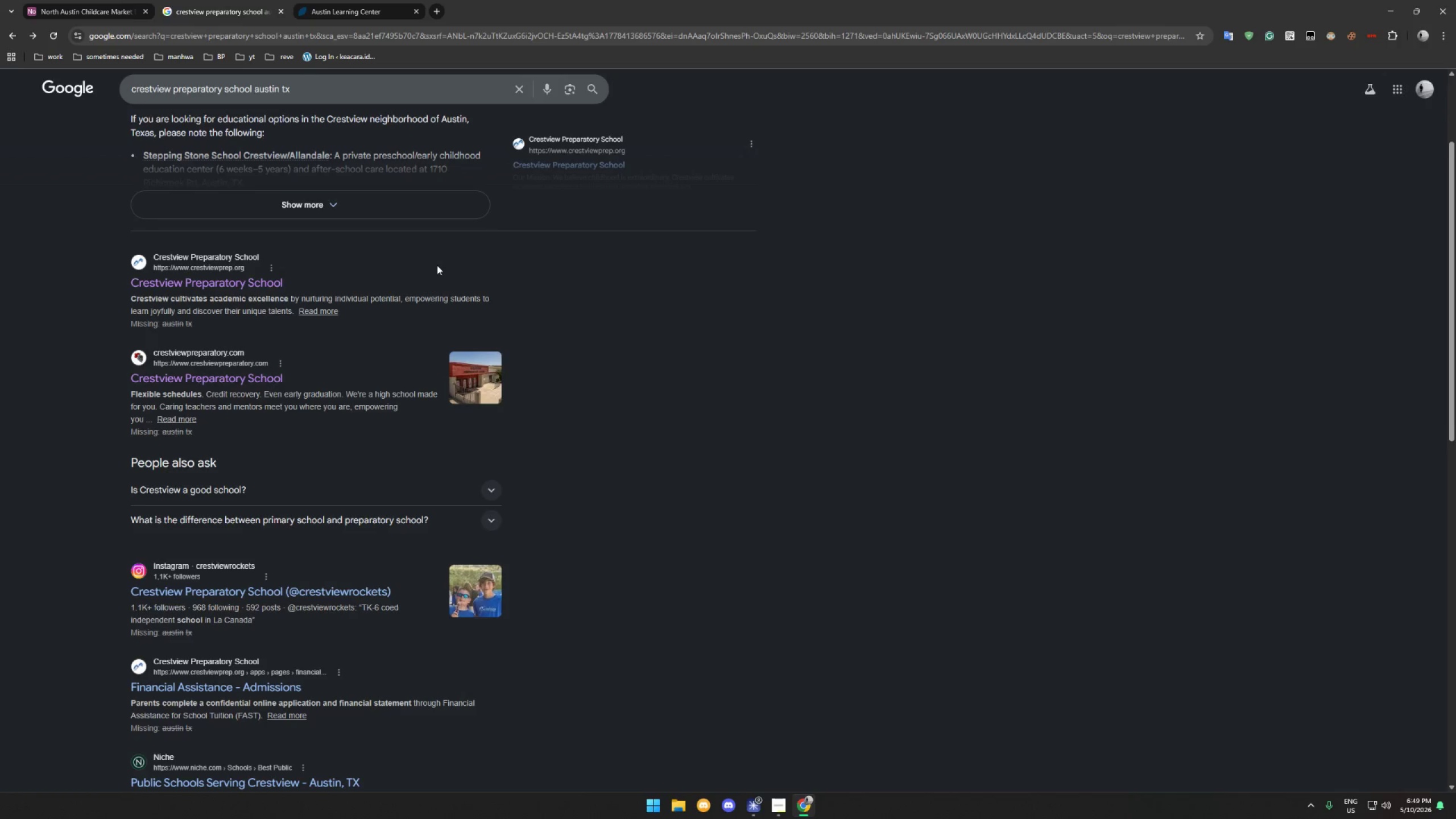 
scroll: coordinate [412, 254], scroll_direction: down, amount: 7.0
 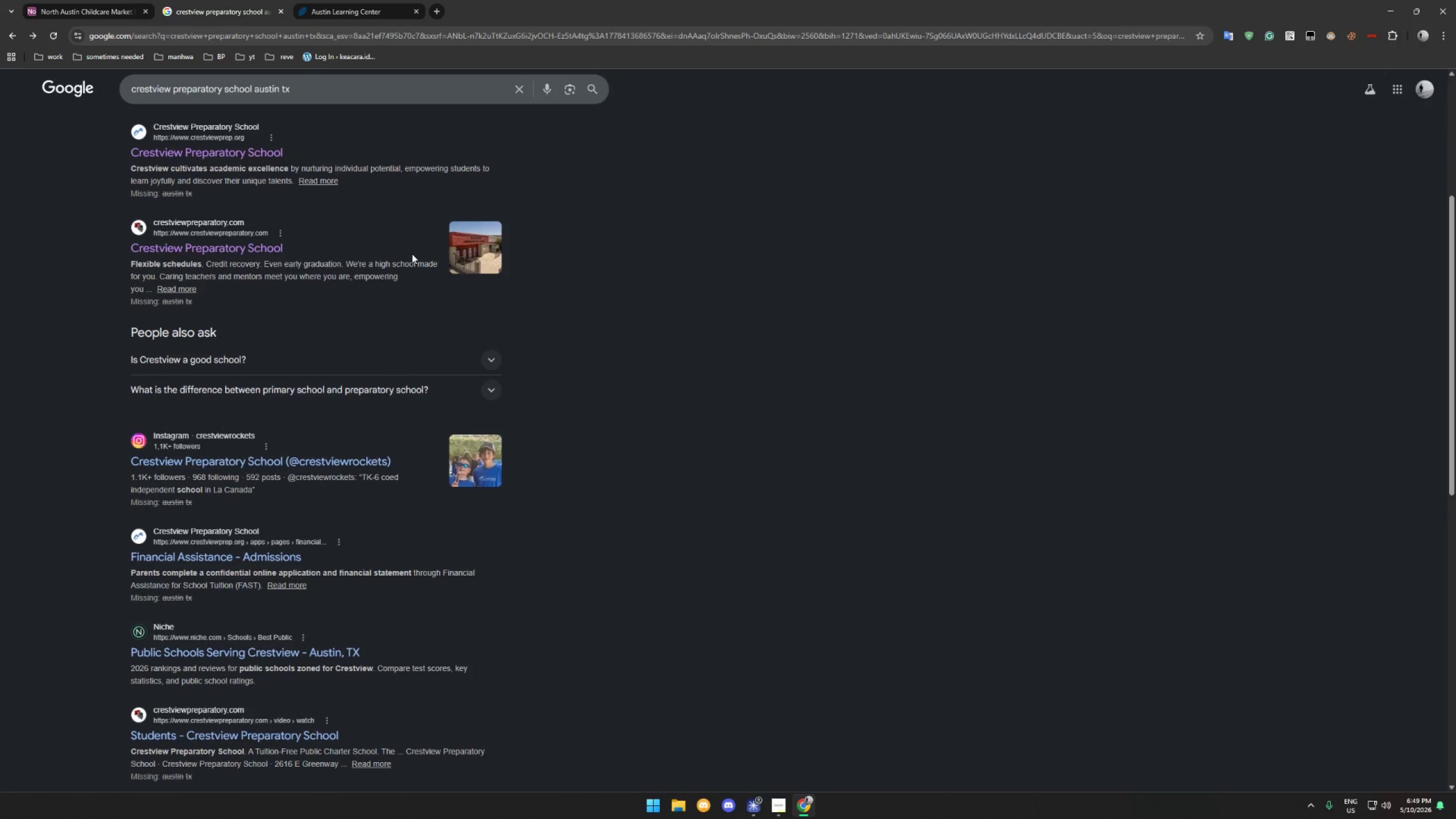 
scroll: coordinate [412, 254], scroll_direction: up, amount: 18.0
 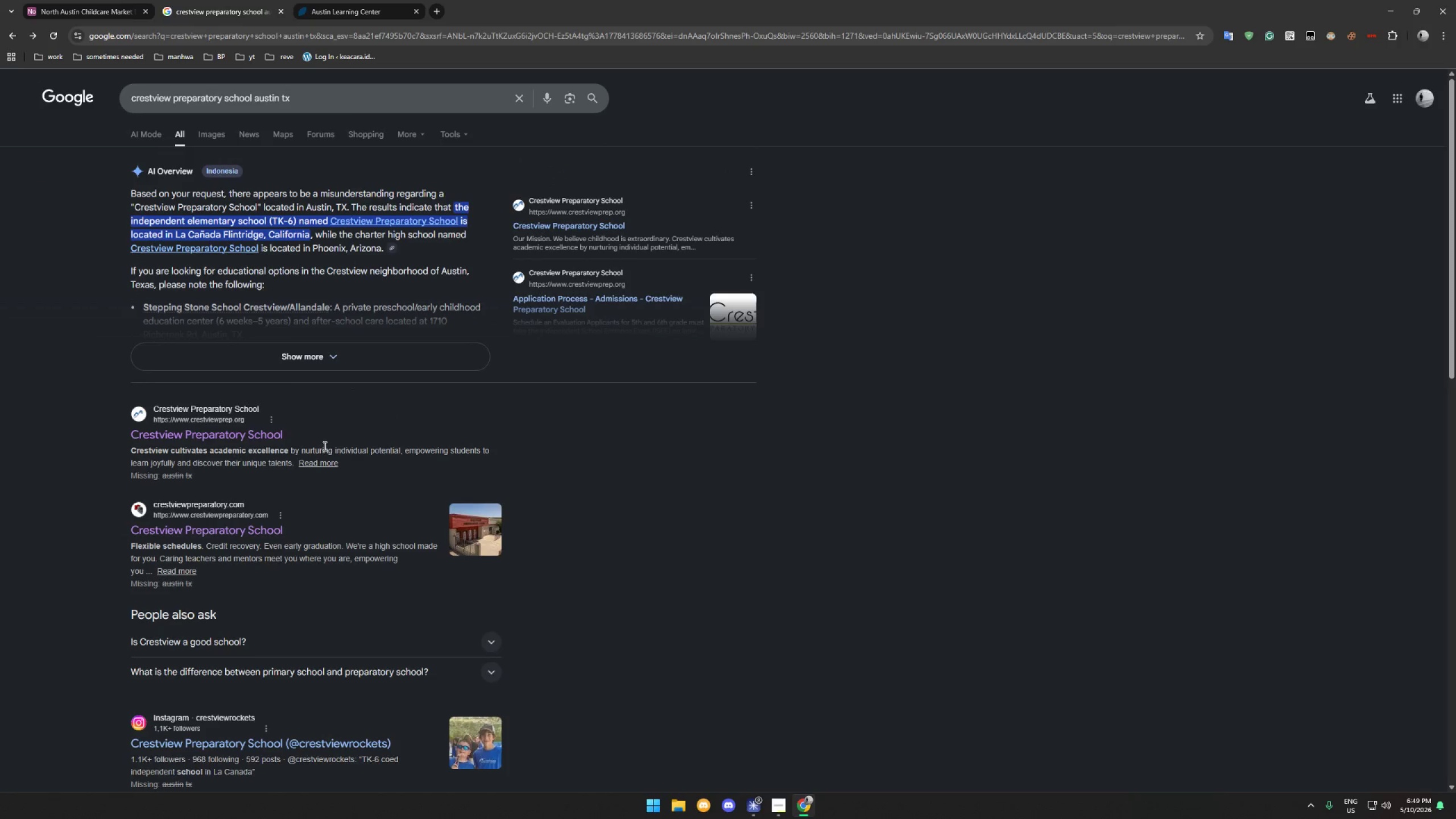 
scroll: coordinate [365, 483], scroll_direction: down, amount: 13.0
 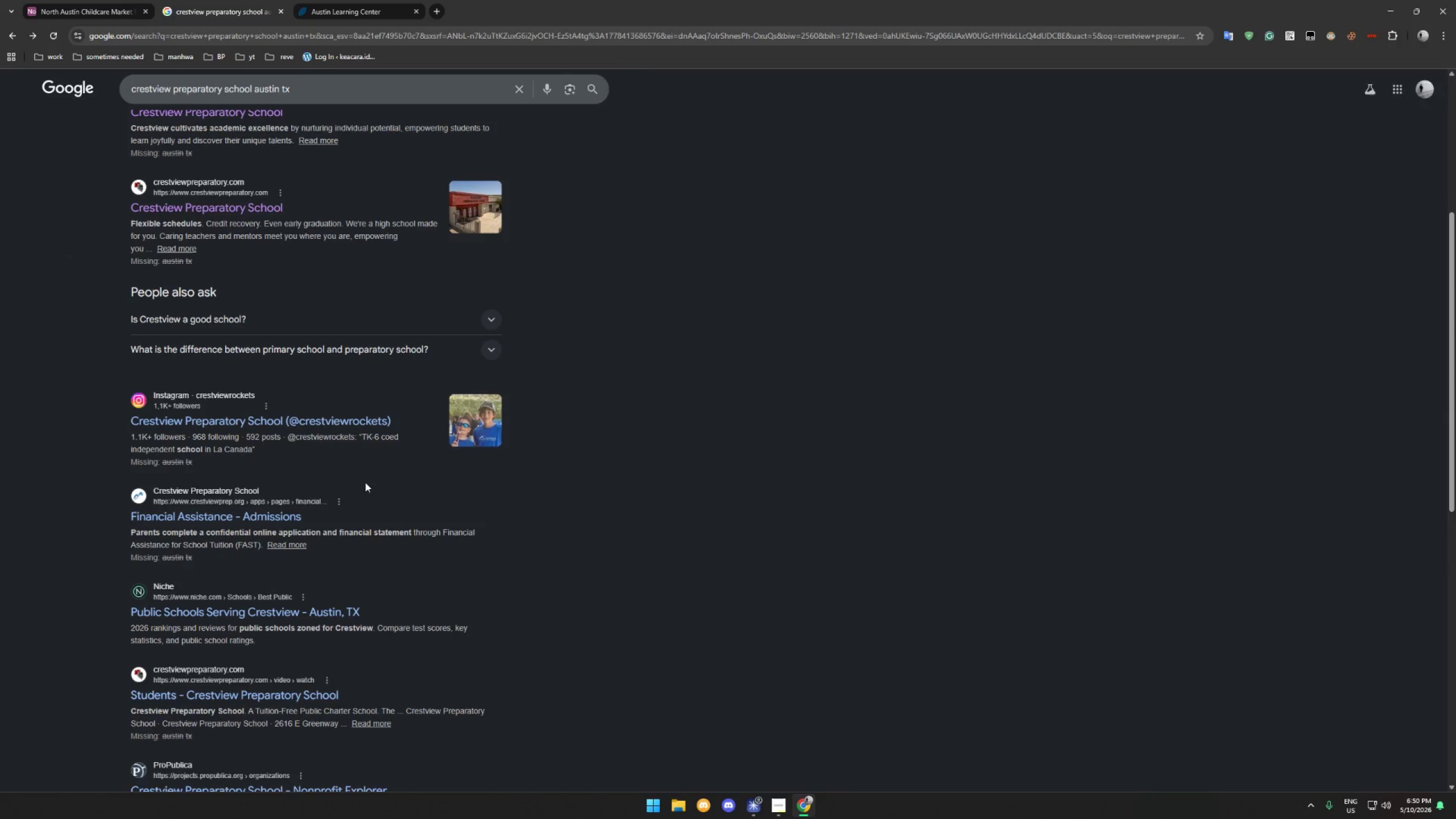 
wait(5.44)
 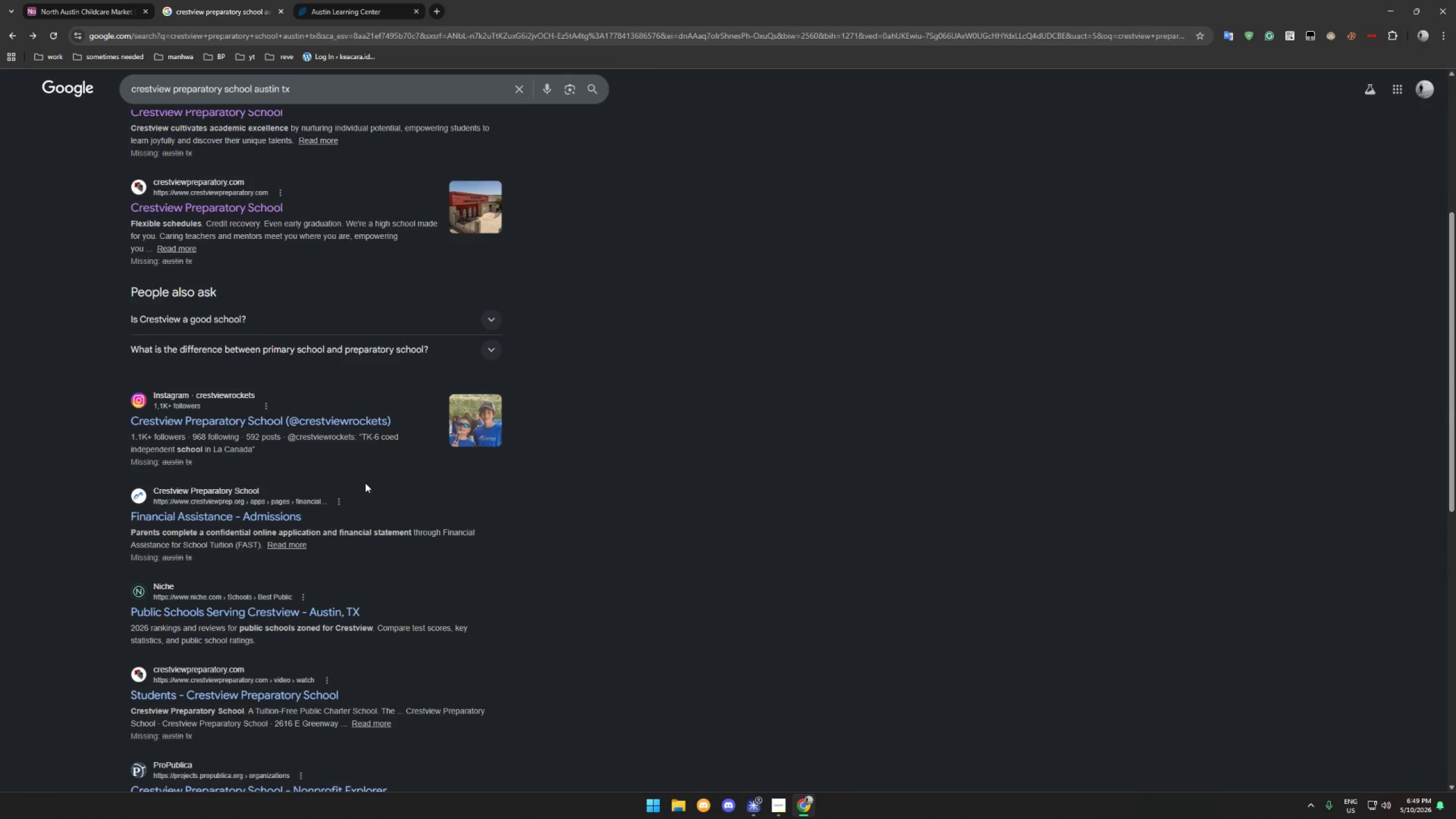 
scroll: coordinate [338, 636], scroll_direction: up, amount: 6.0
 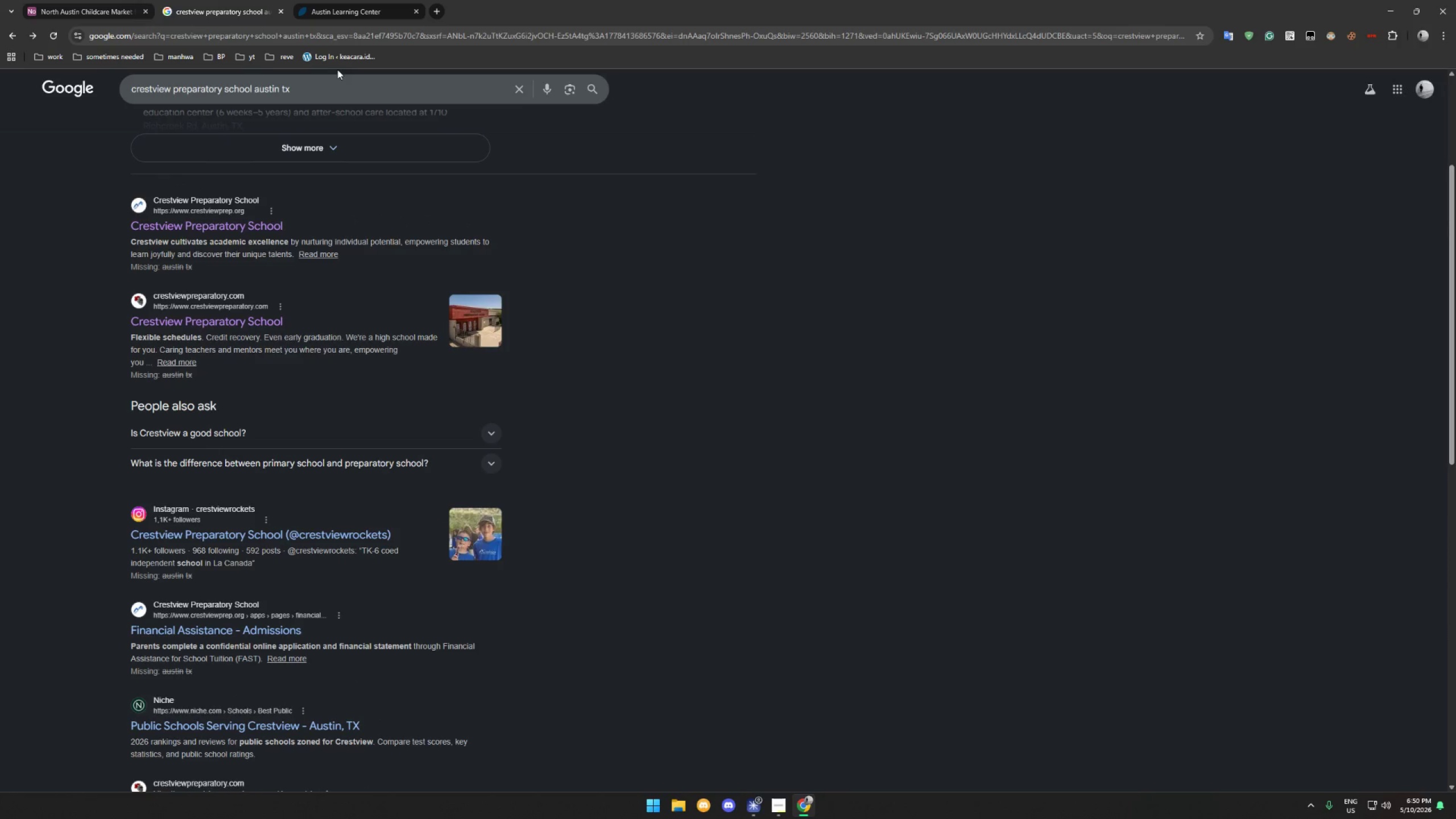 
left_click_drag(start_coordinate=[322, 85], to_coordinate=[224, 85])
 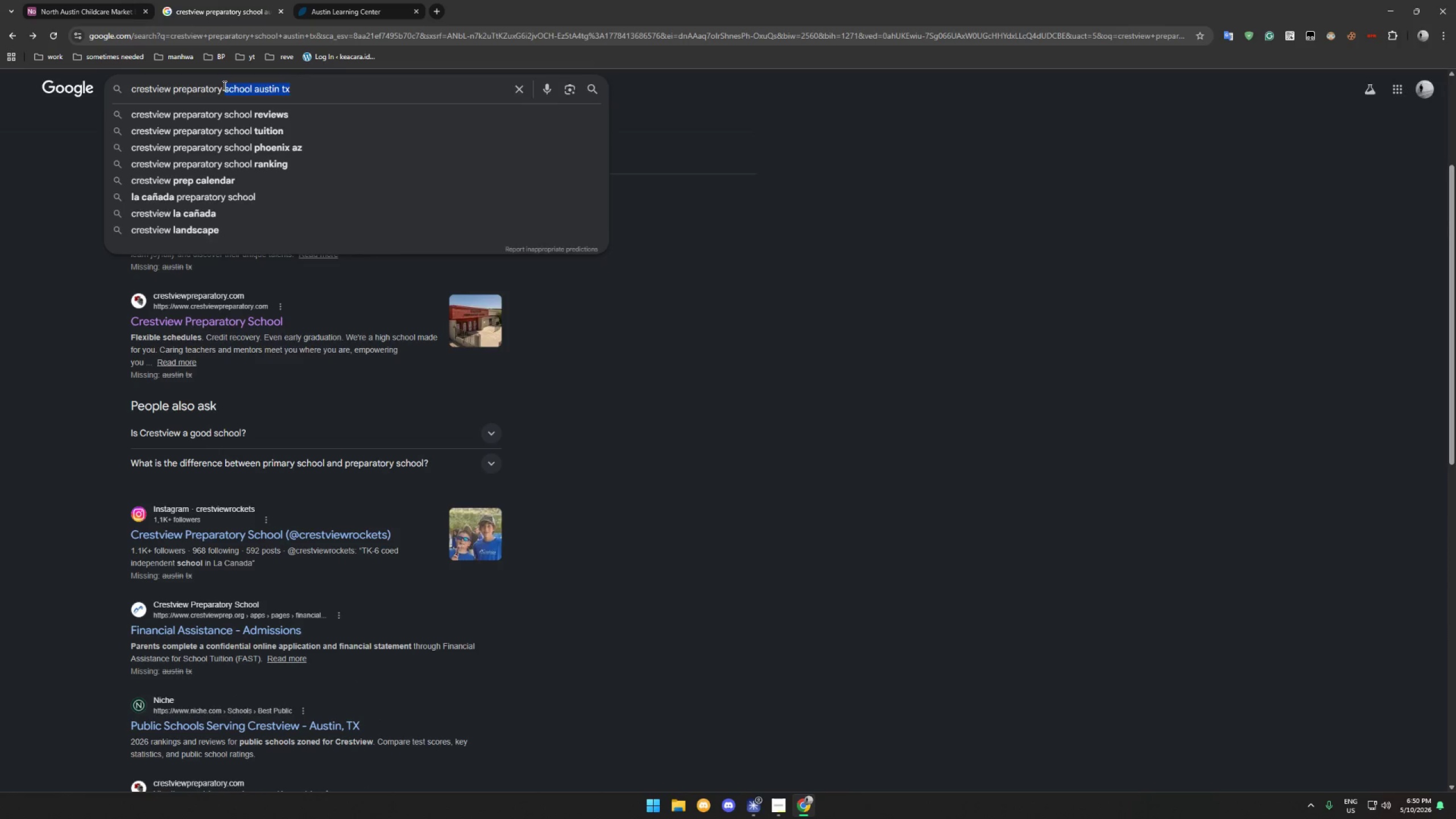 
type(in austin)
key(Backspace)
key(Backspace)
key(Backspace)
key(Backspace)
key(Backspace)
key(Backspace)
type(north austin)
 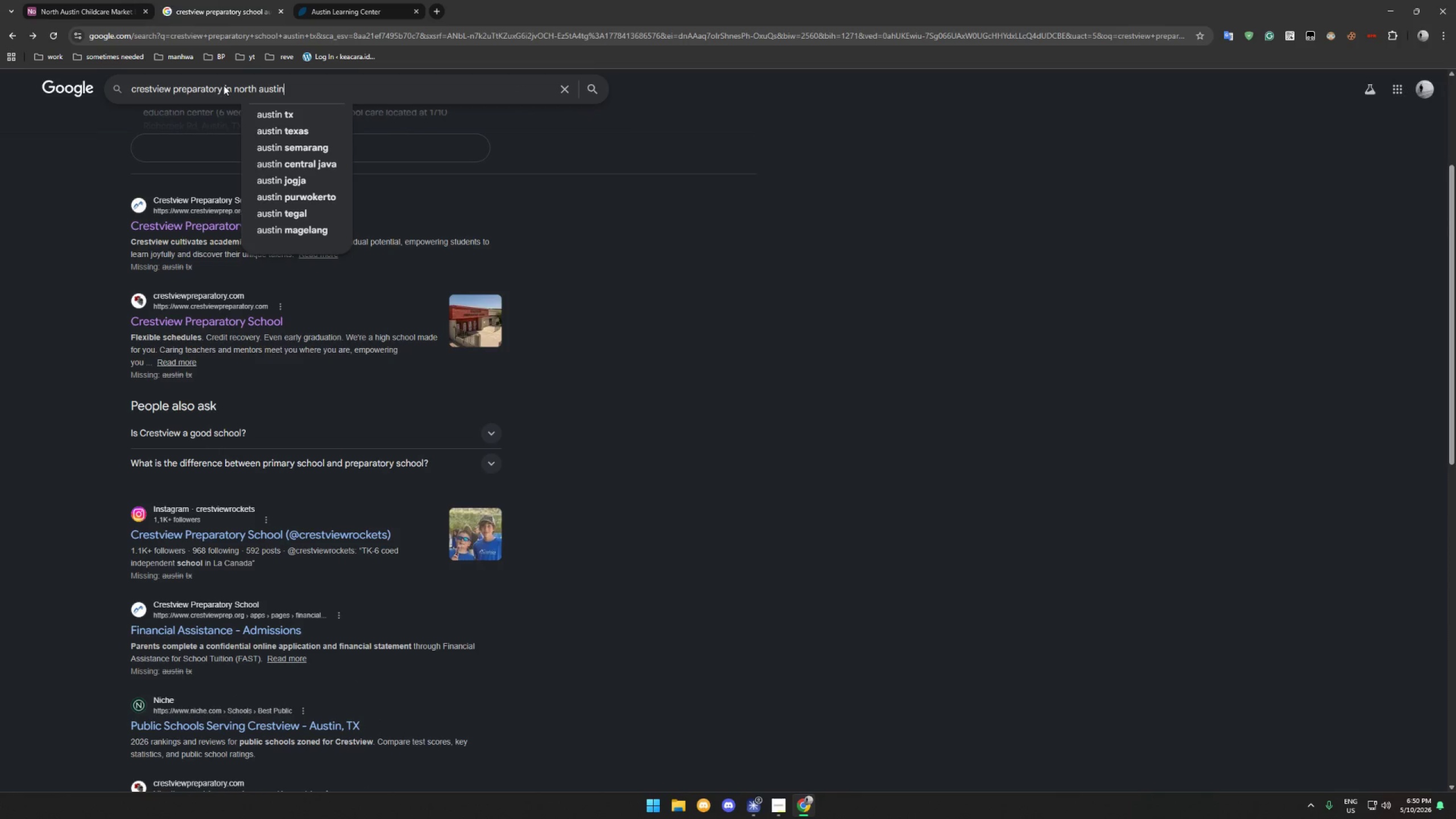 
key(Enter)
 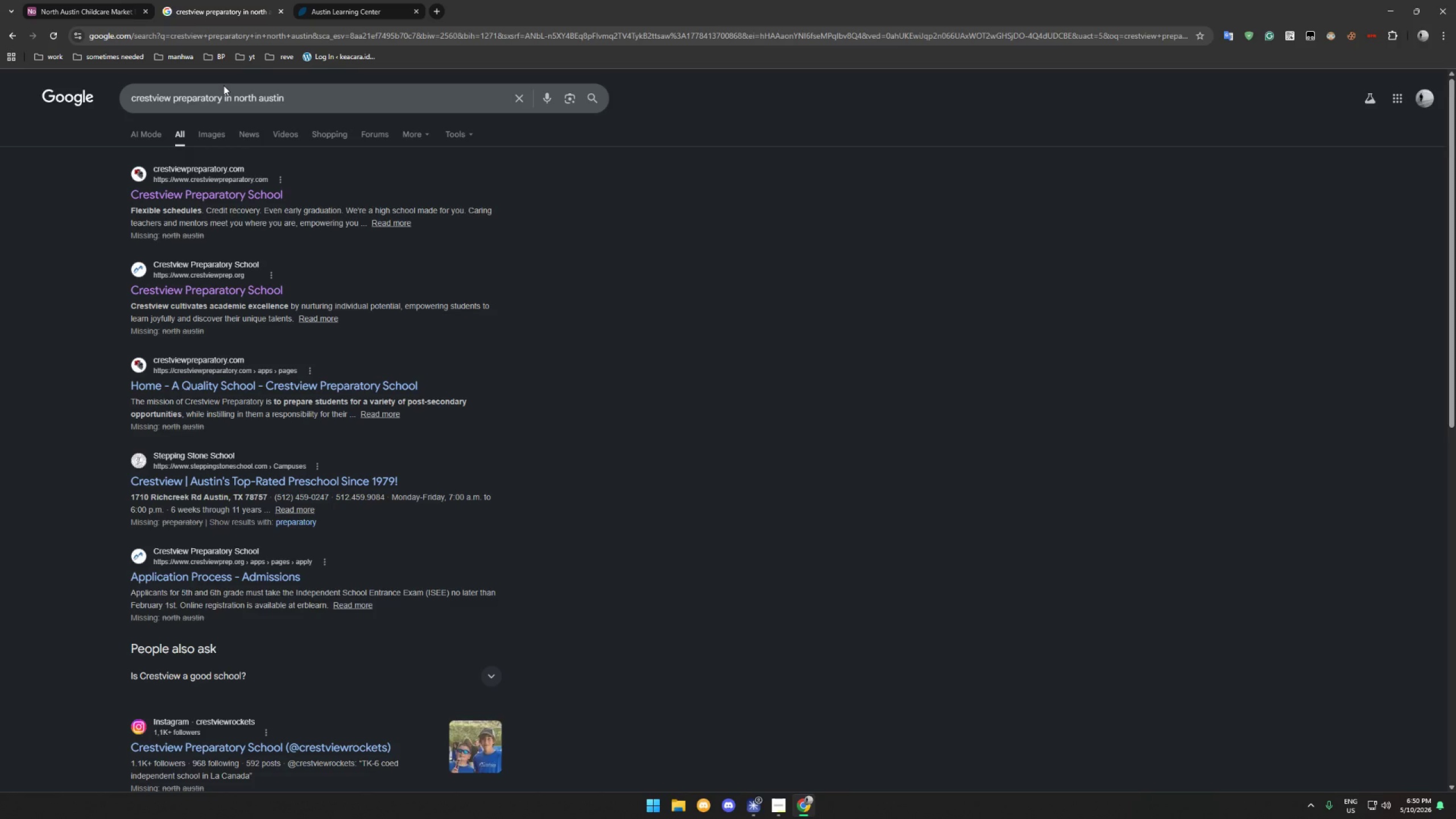 
wait(10.67)
 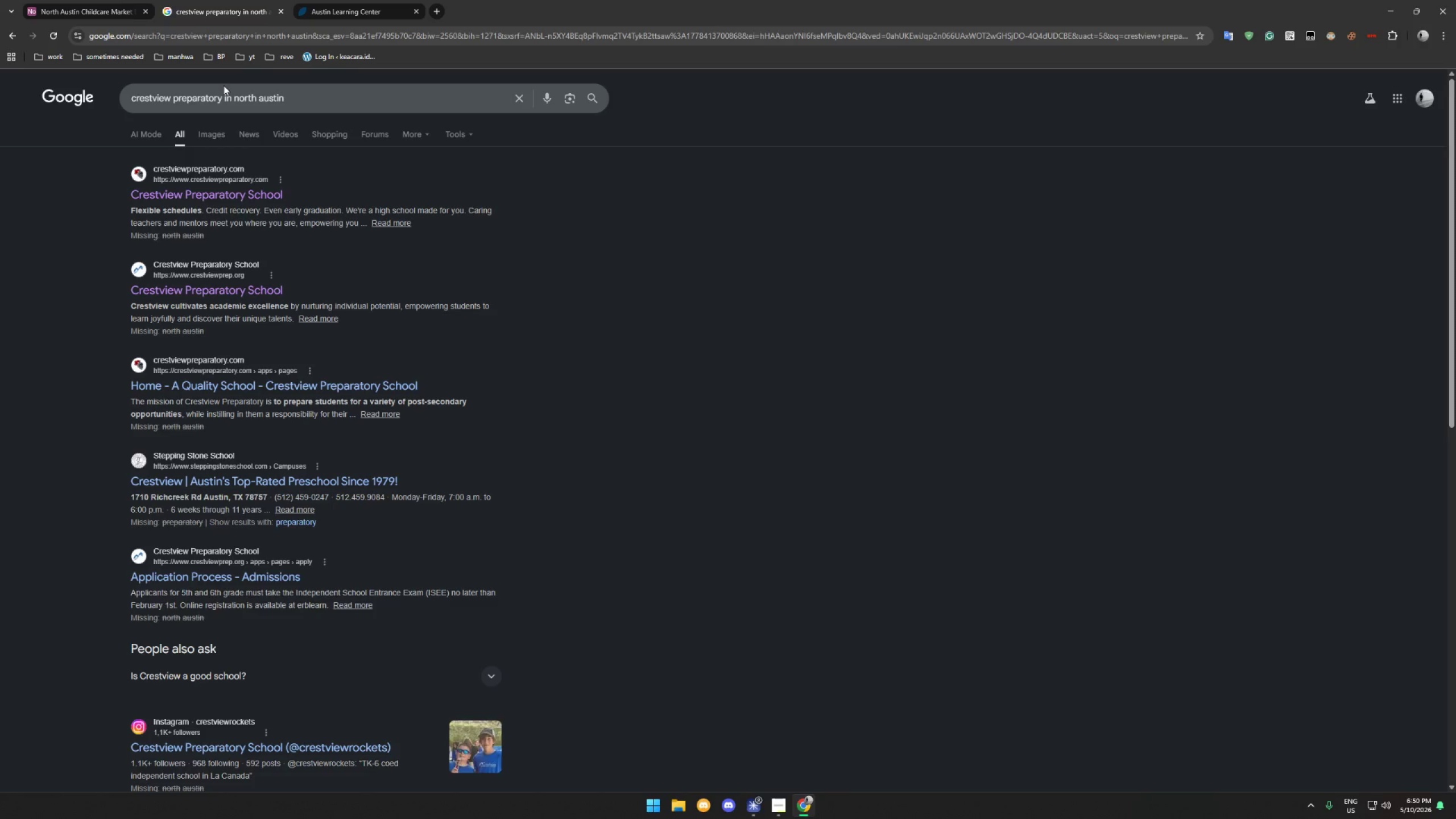 
scroll: coordinate [278, 105], scroll_direction: down, amount: 25.0
 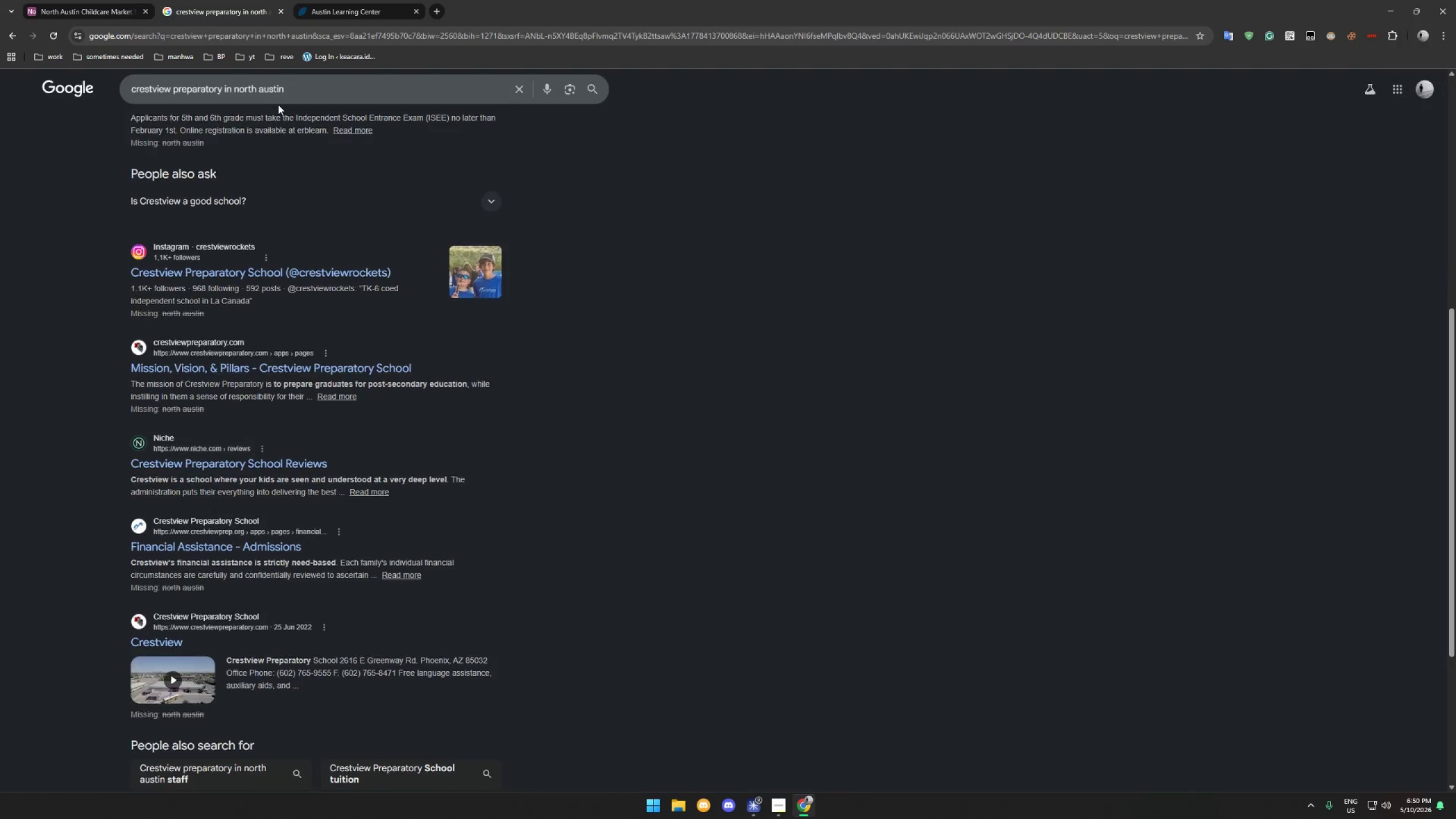 
scroll: coordinate [278, 105], scroll_direction: down, amount: 3.0
 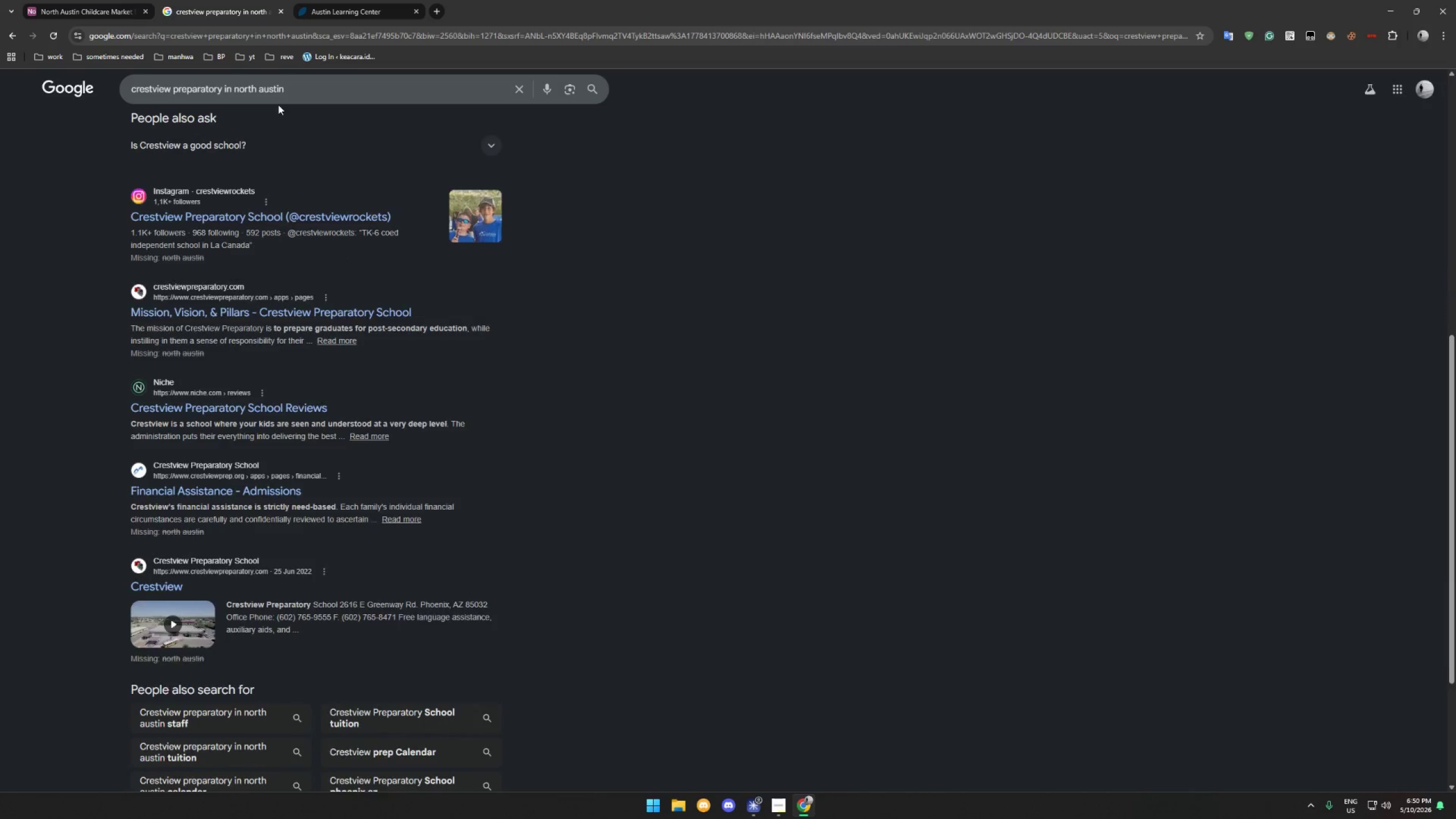 
scroll: coordinate [276, 101], scroll_direction: up, amount: 25.0
 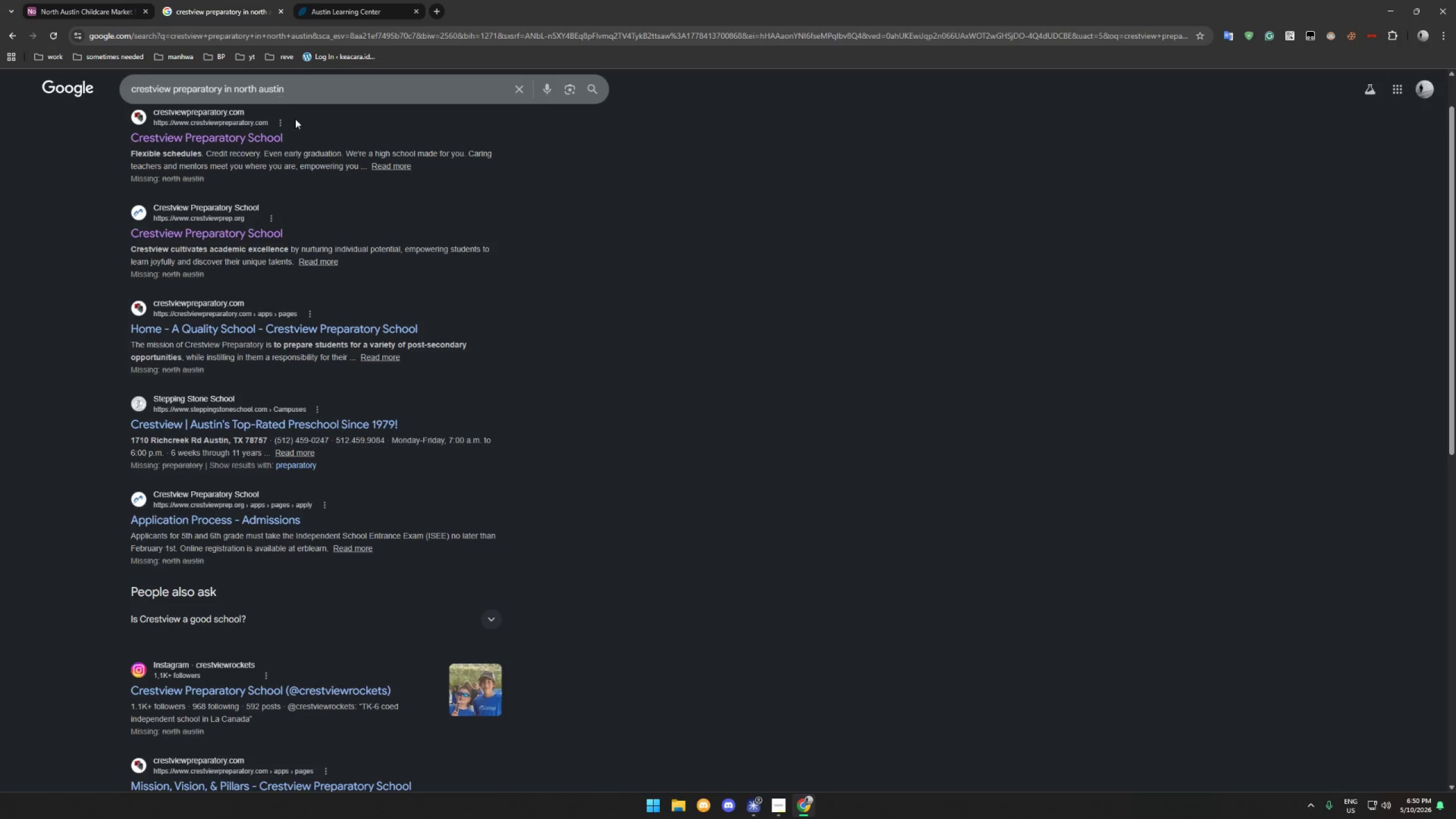 
wait(5.32)
 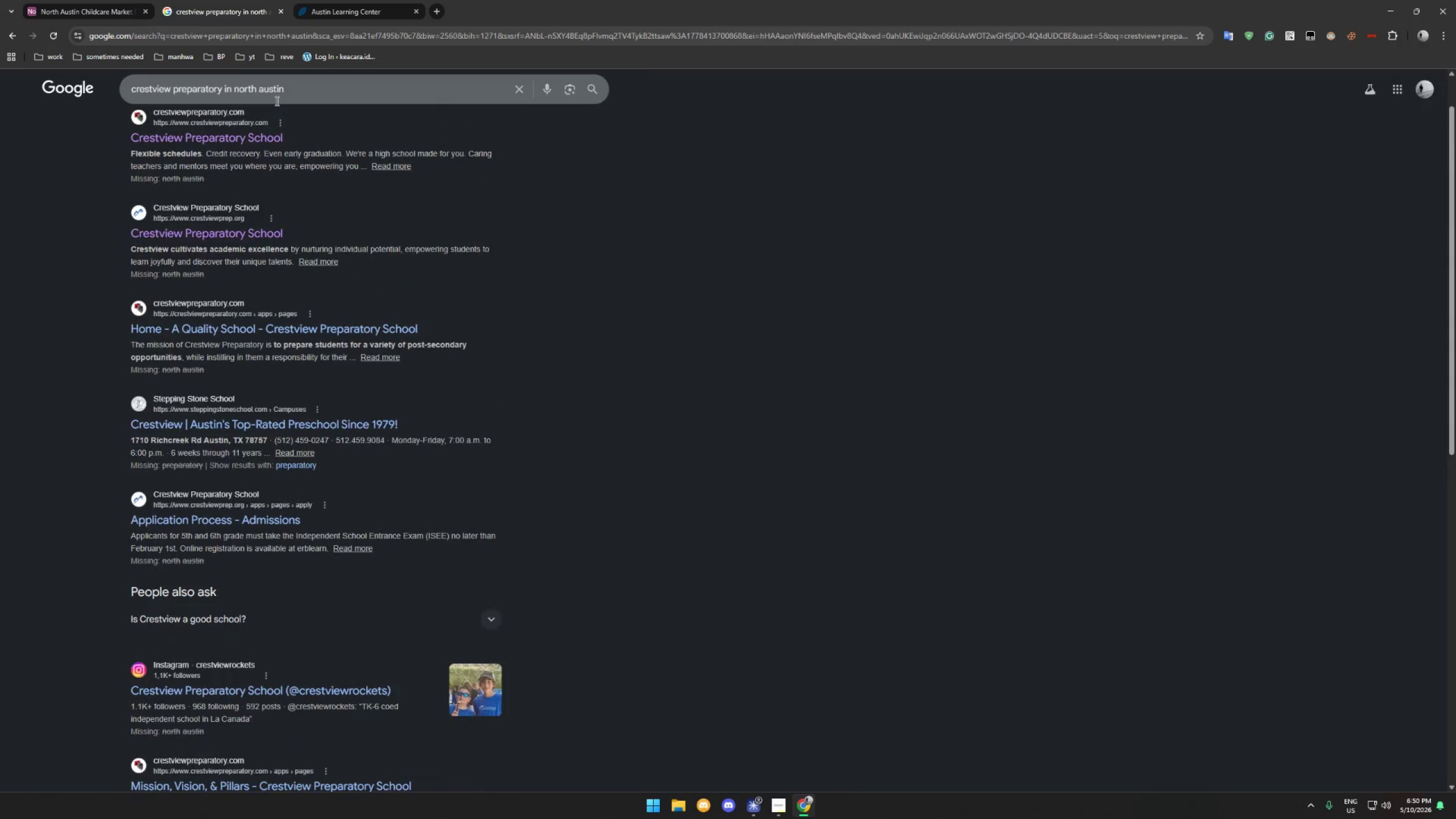 
right_click([355, 327])
 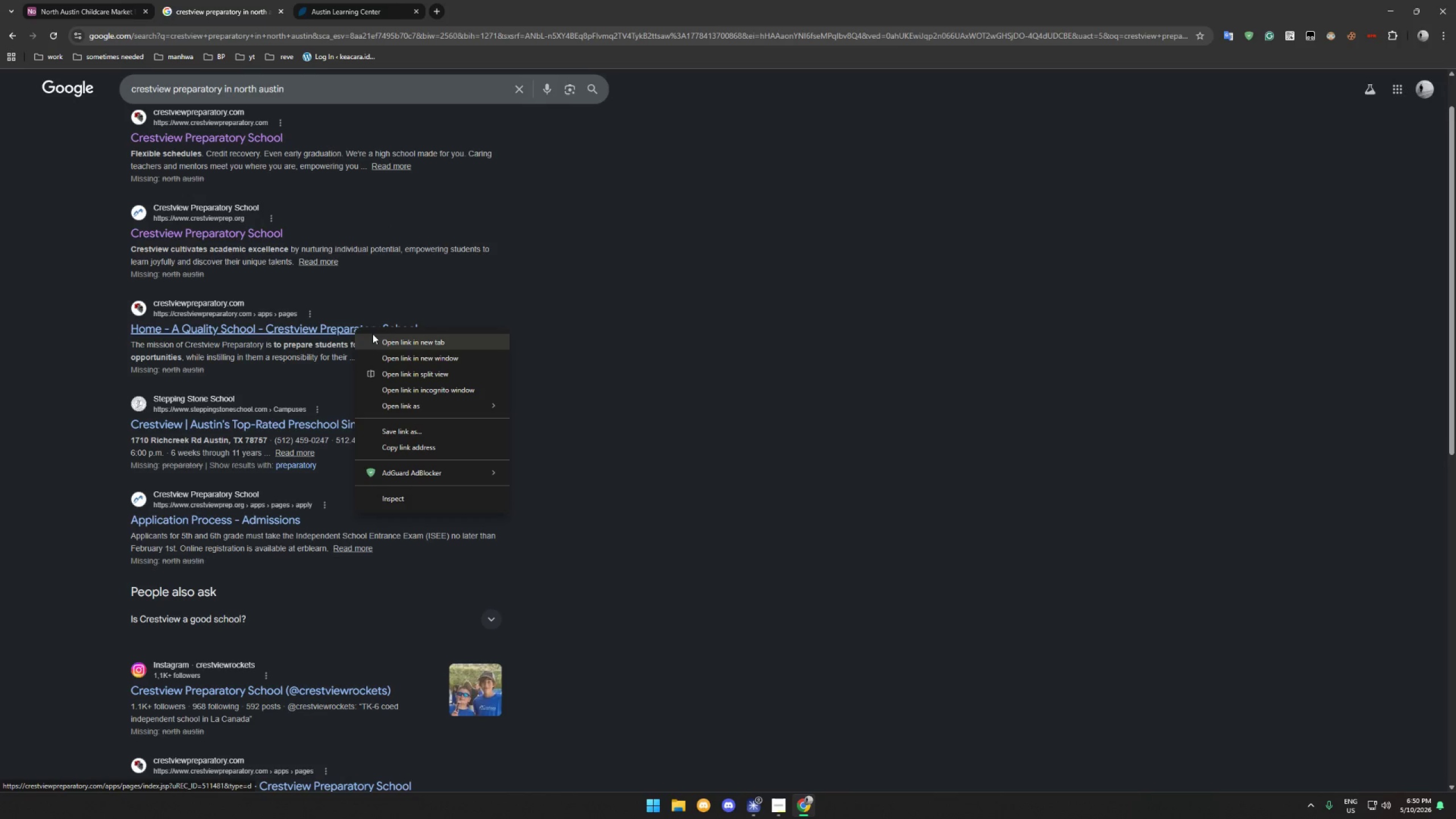 
left_click([373, 334])
 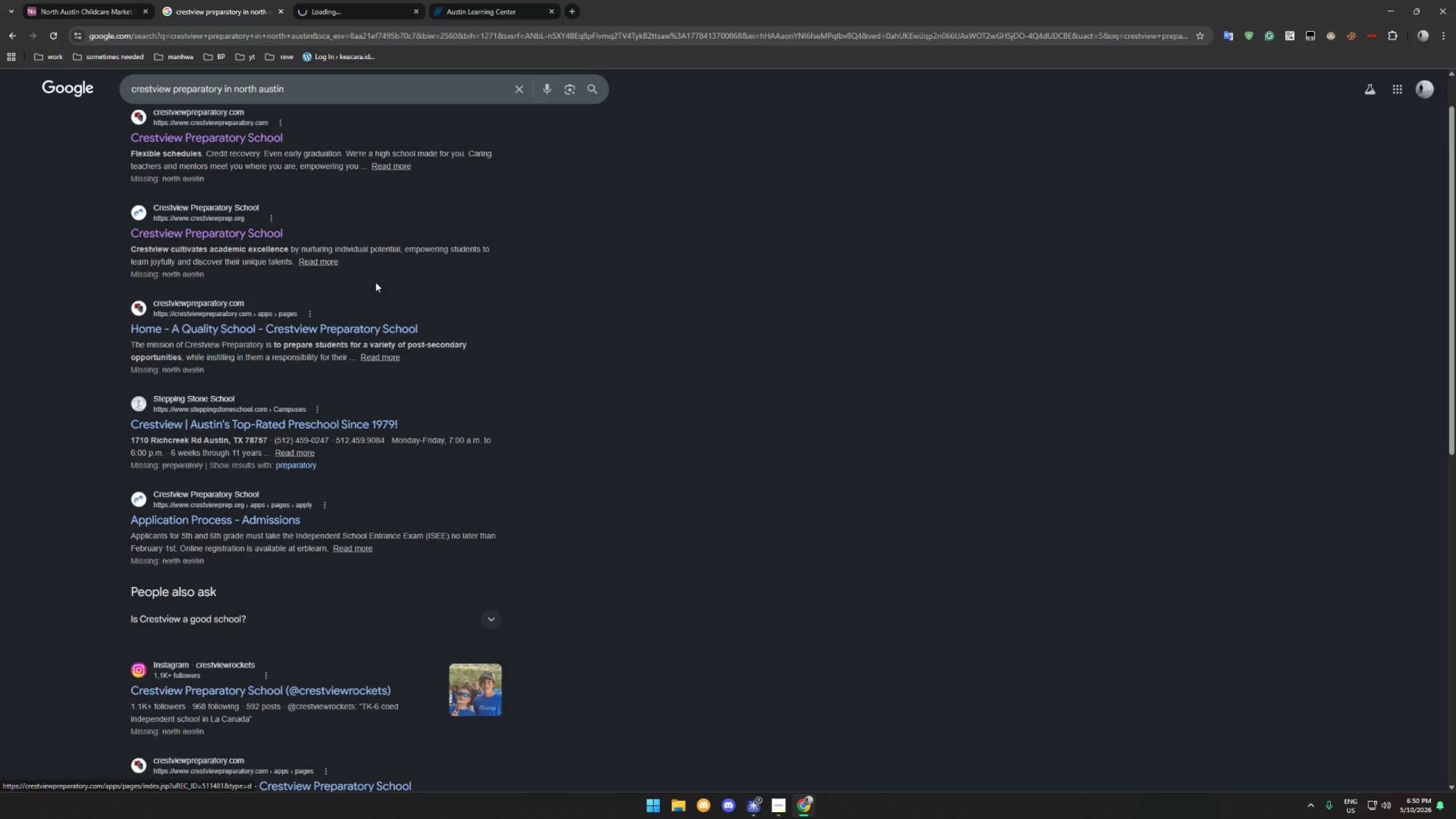 
scroll: coordinate [375, 282], scroll_direction: up, amount: 10.0
 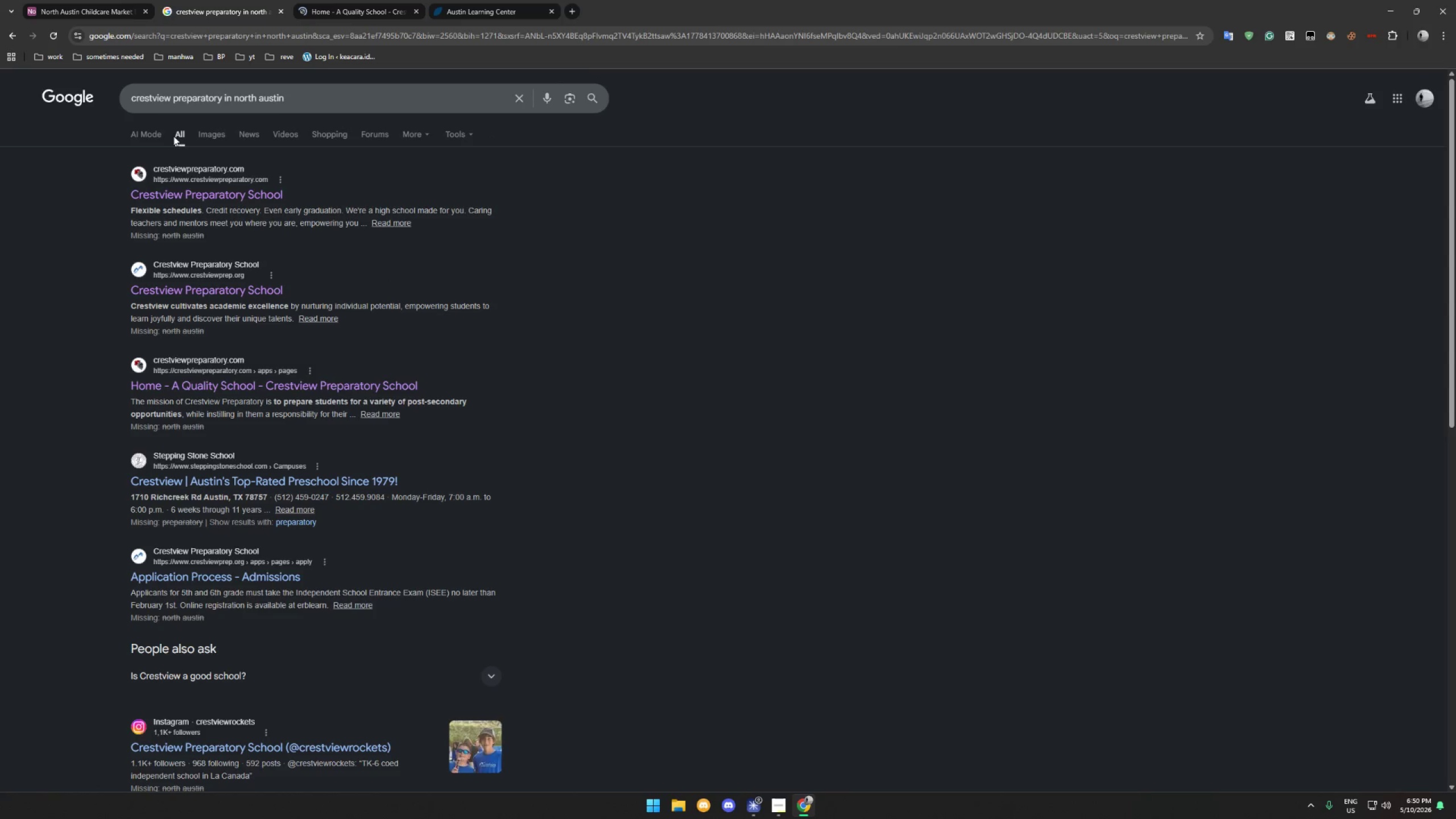 
left_click([161, 136])
 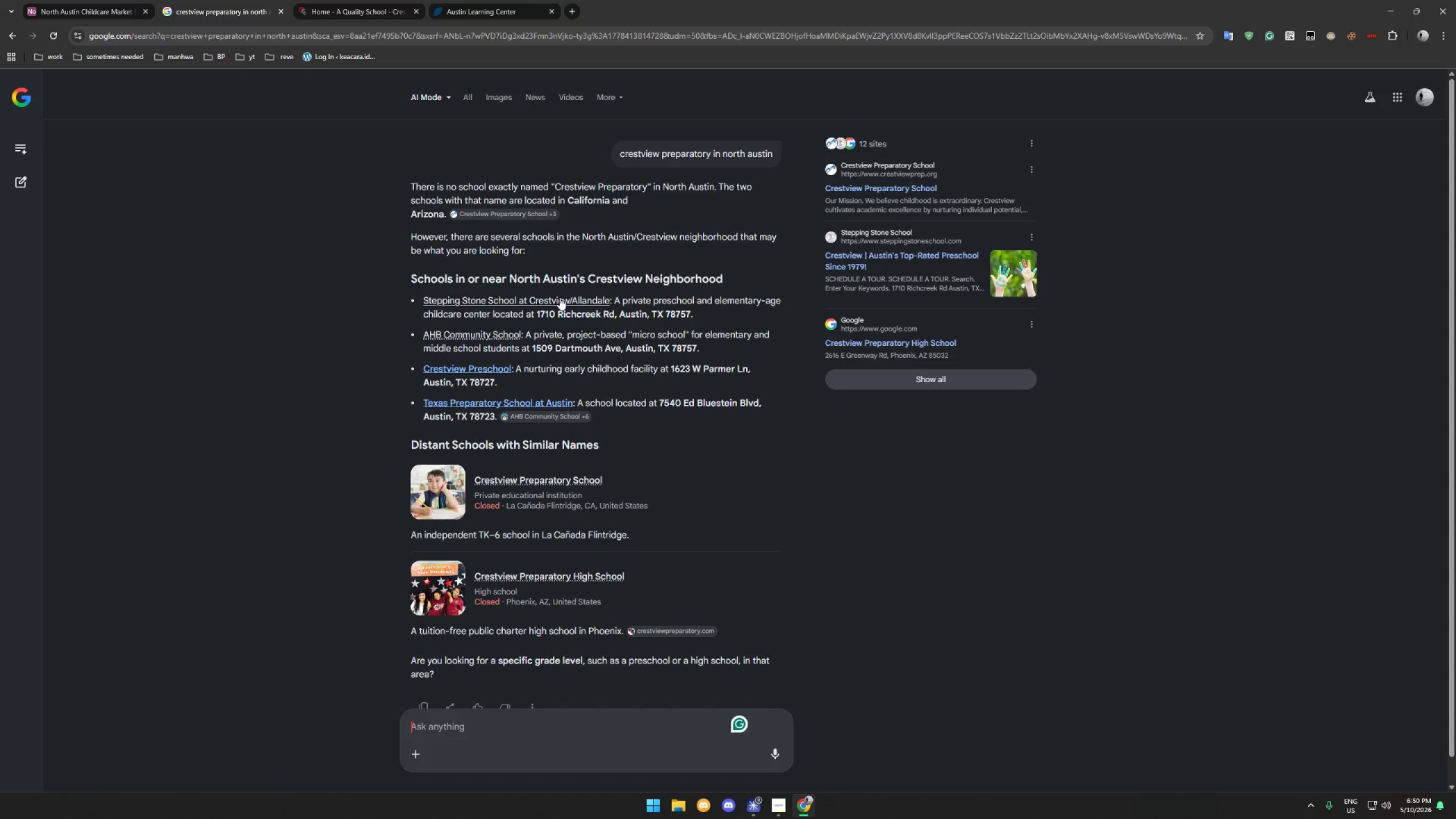 
wait(14.31)
 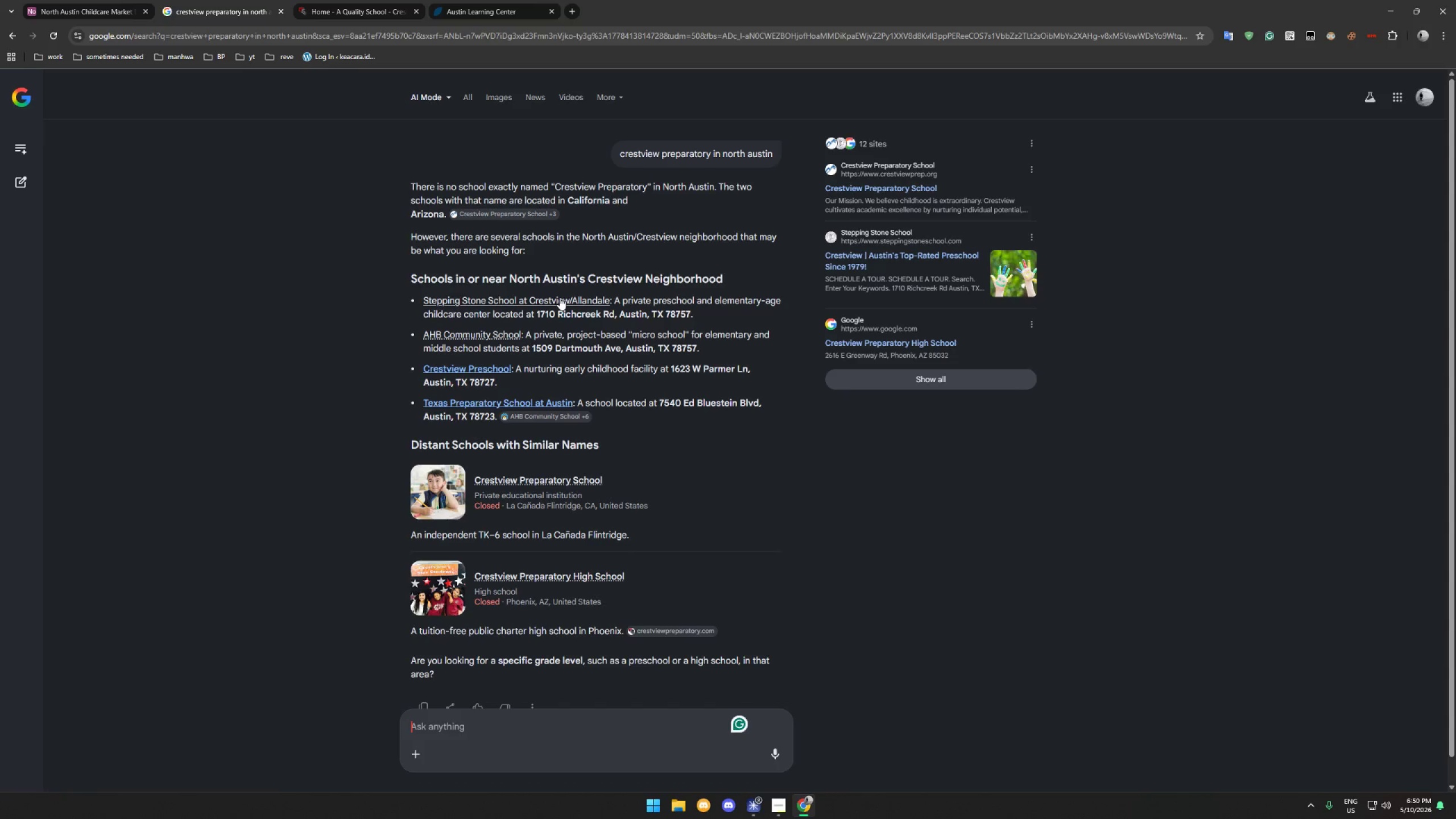 
left_click([477, 371])
 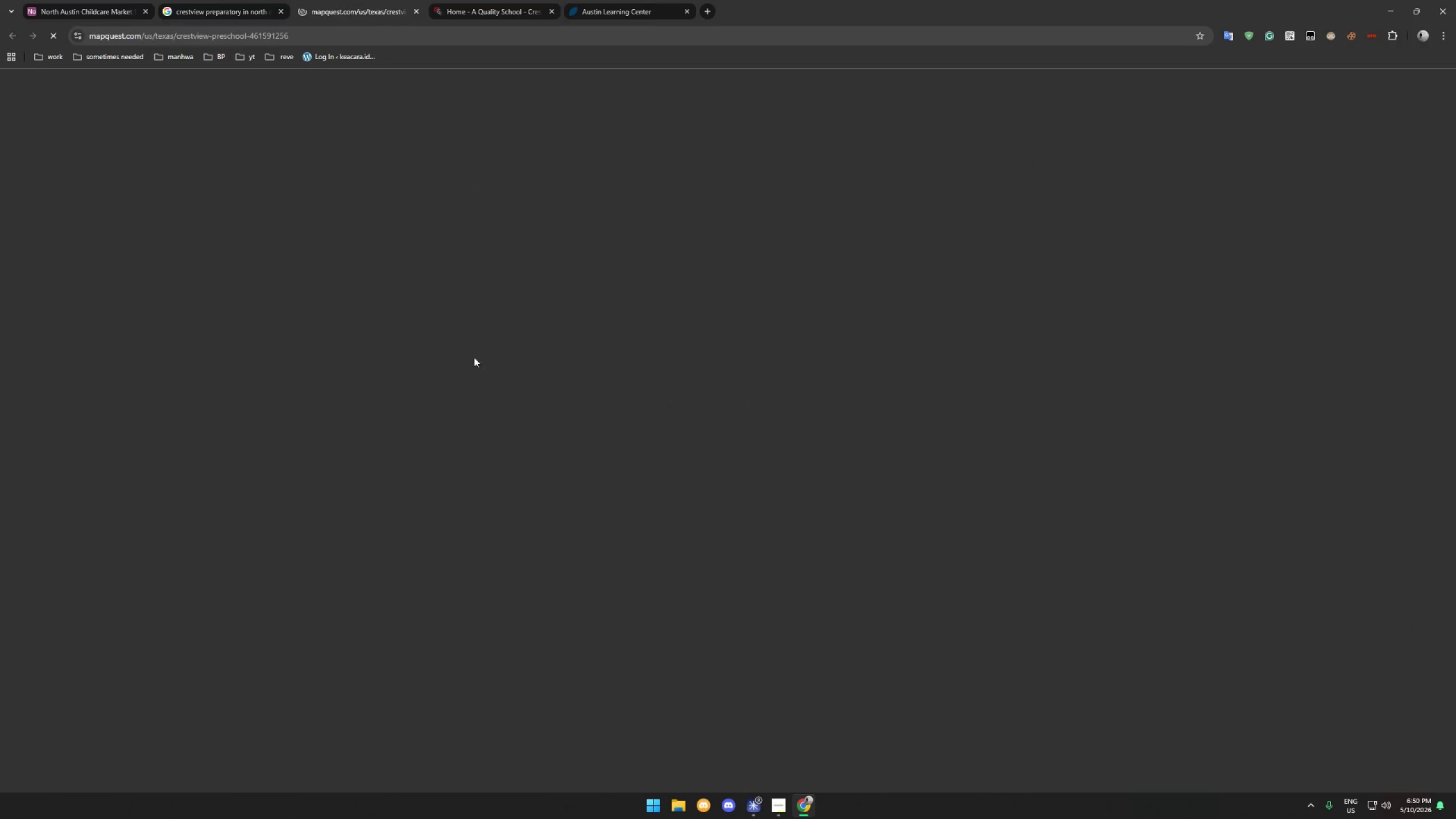 
mouse_move([328, 127])
 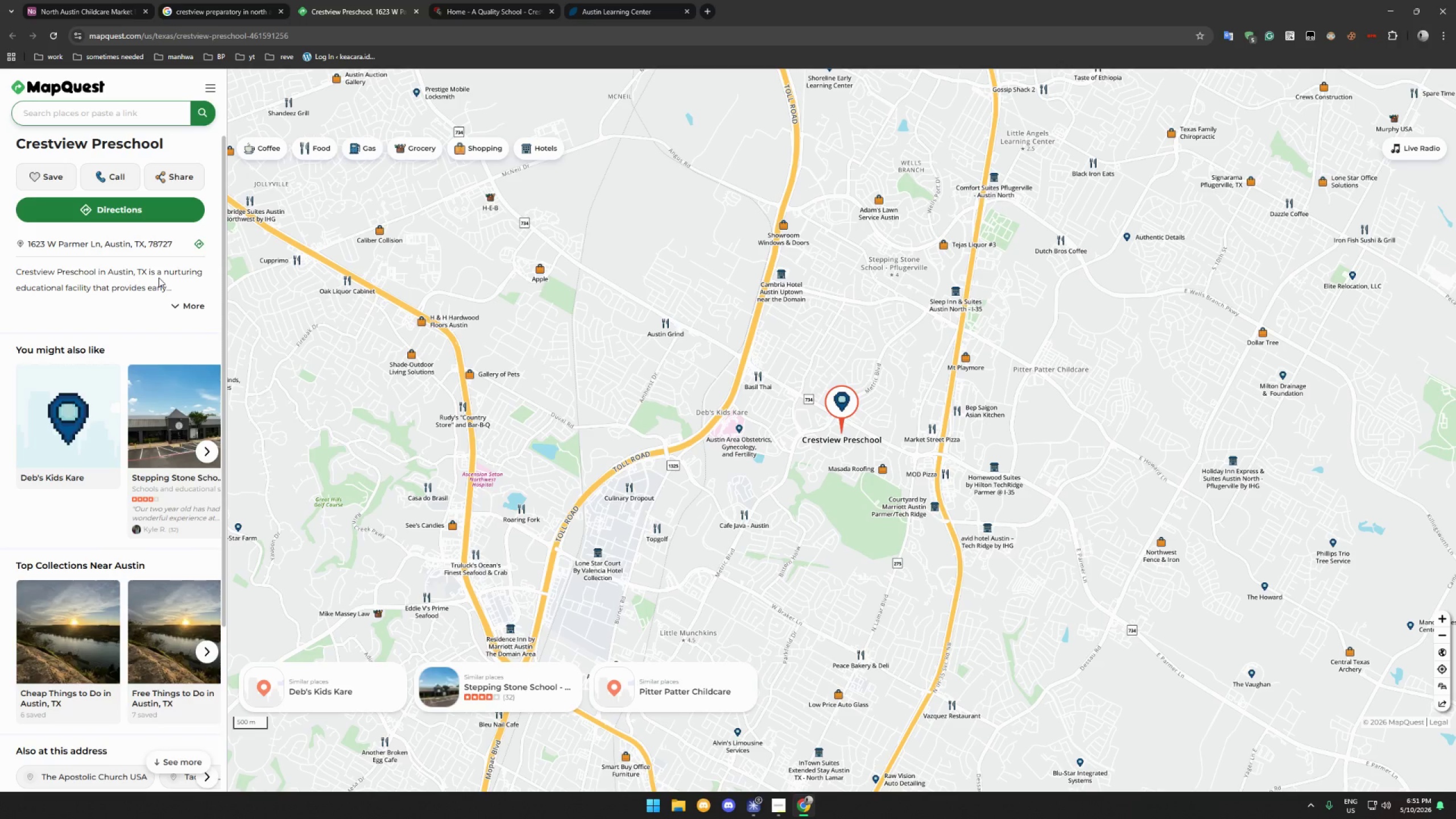 
wait(10.42)
 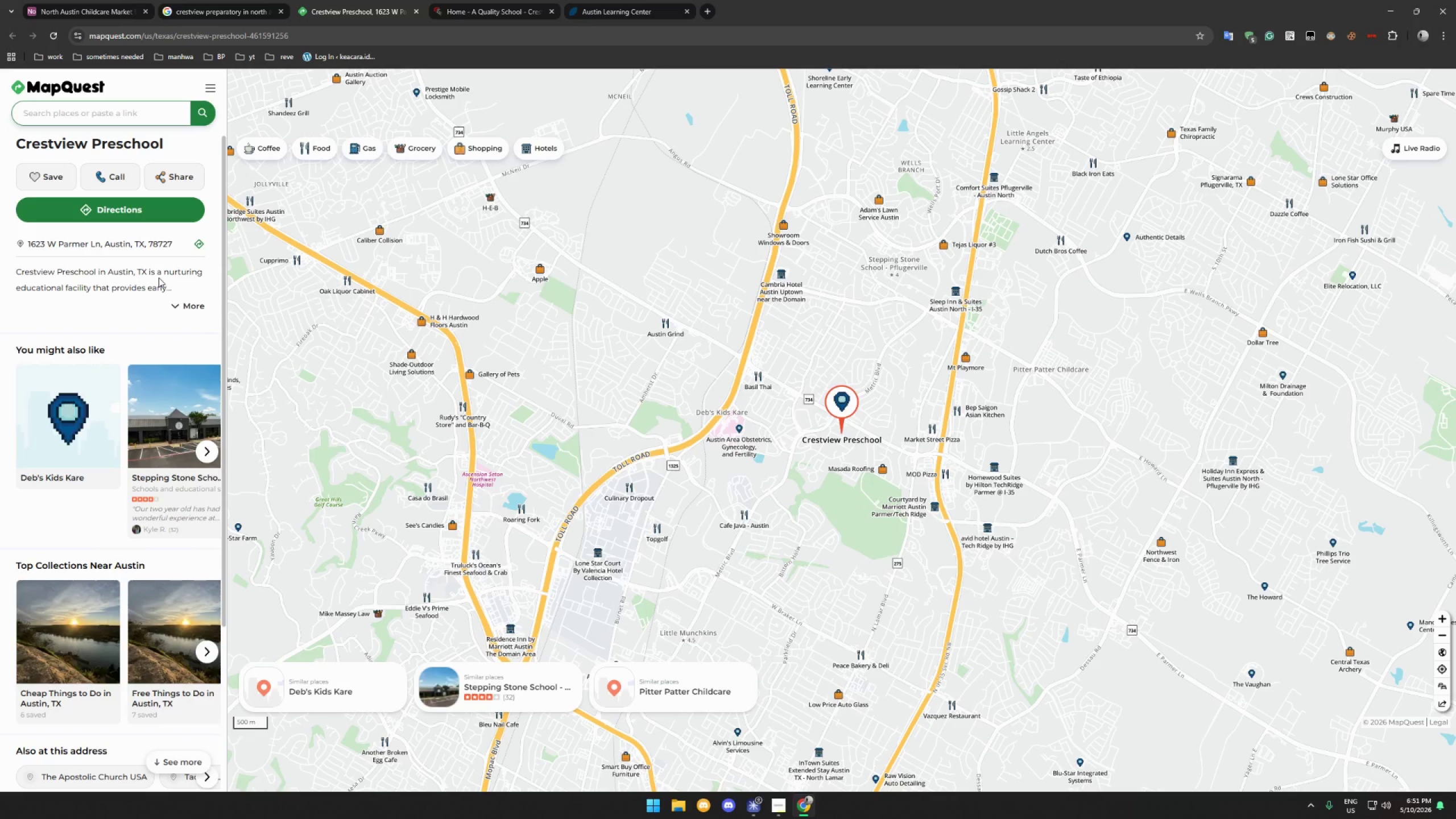 
left_click([184, 305])
 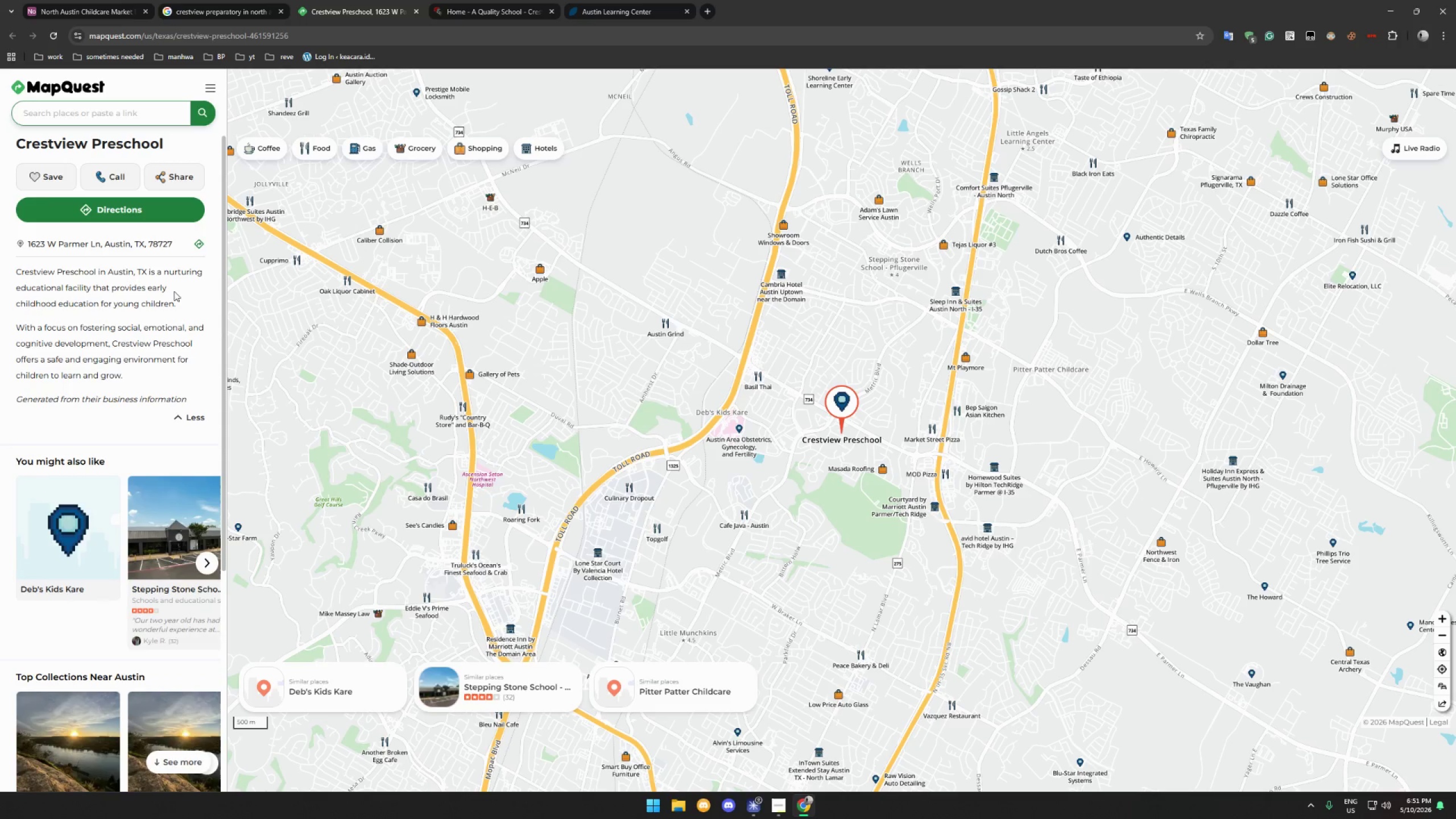 
scroll: coordinate [166, 283], scroll_direction: up, amount: 4.0
 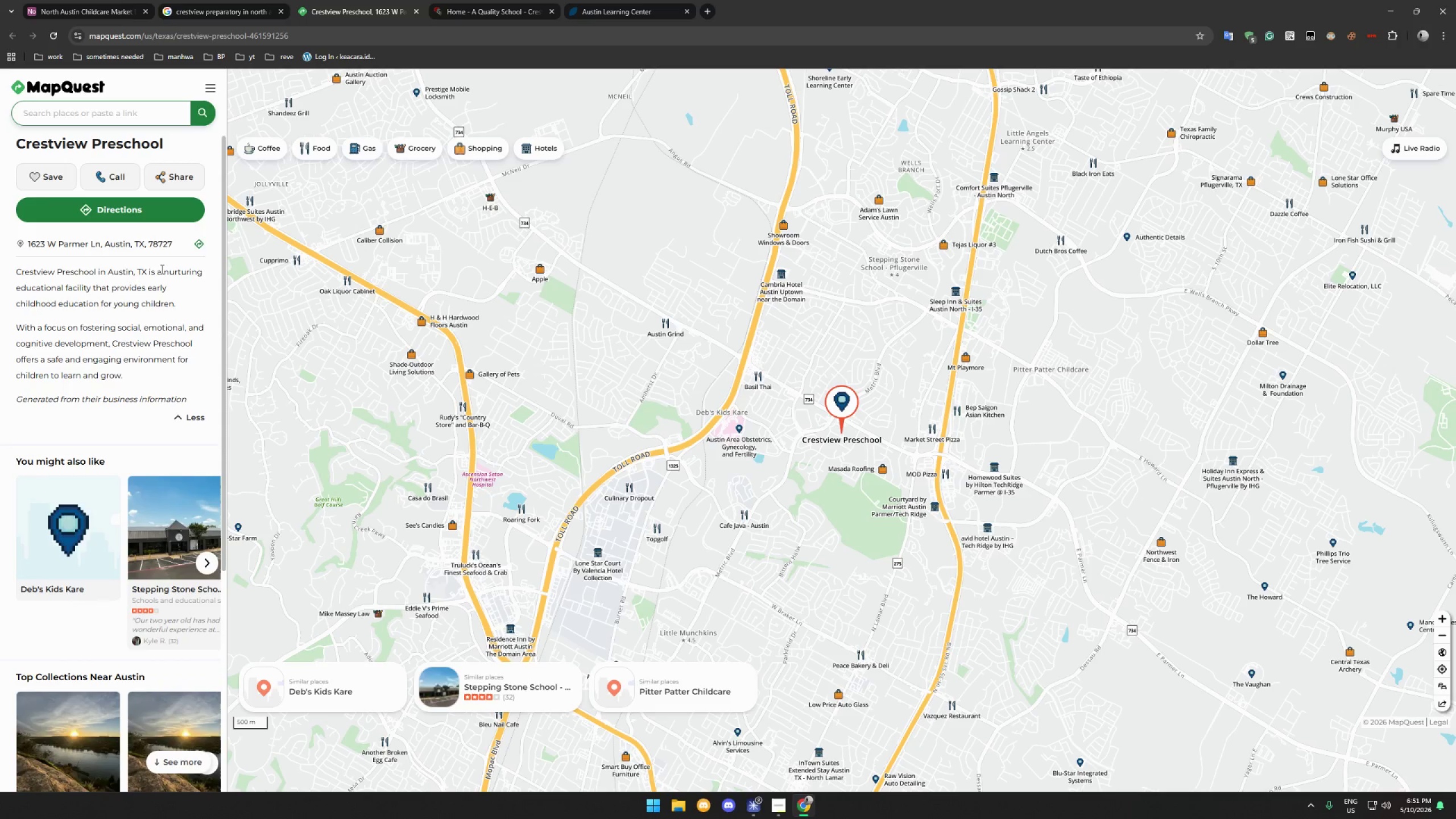 
scroll: coordinate [417, 304], scroll_direction: down, amount: 12.0
 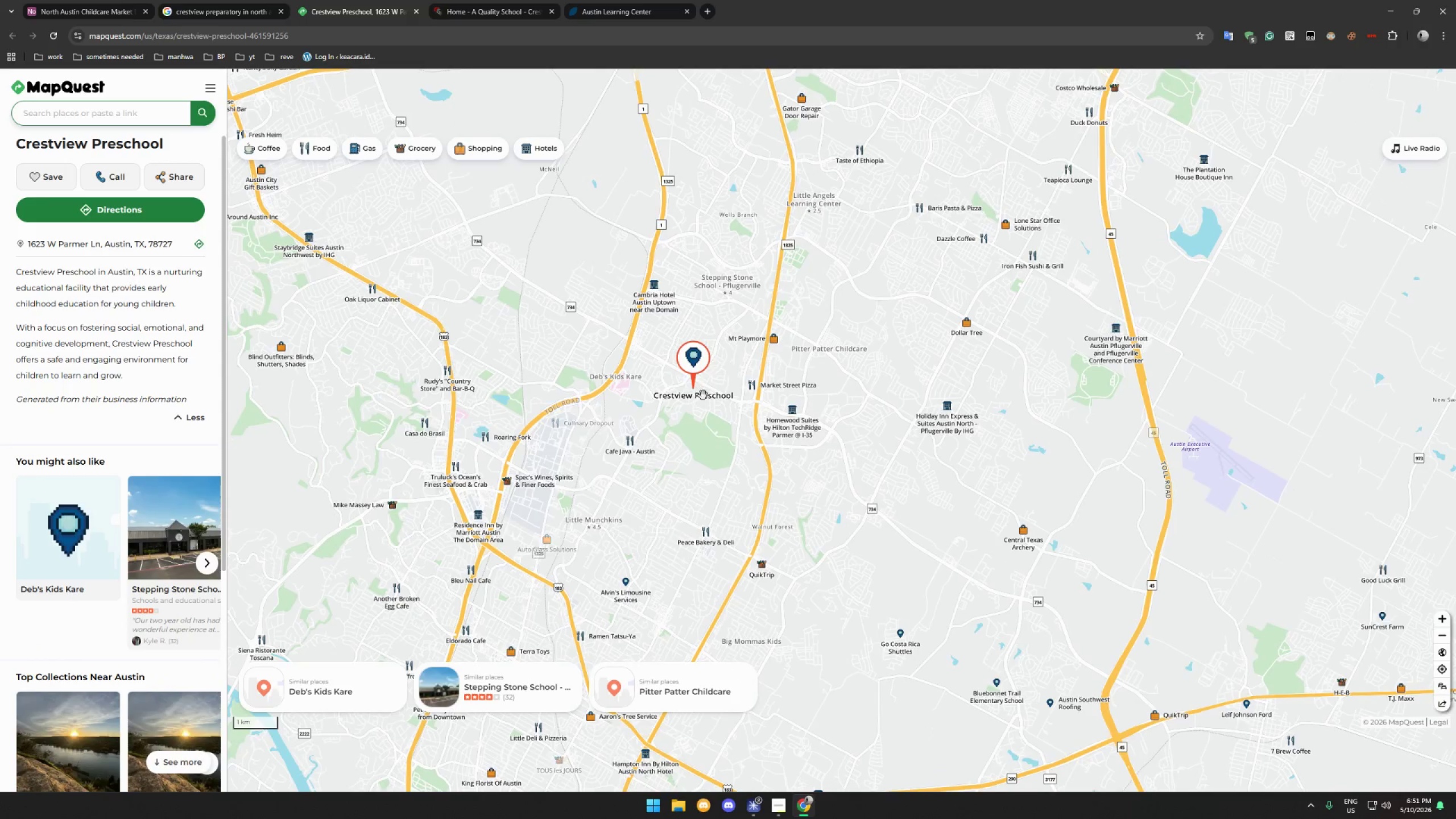 
scroll: coordinate [703, 395], scroll_direction: up, amount: 3.0
 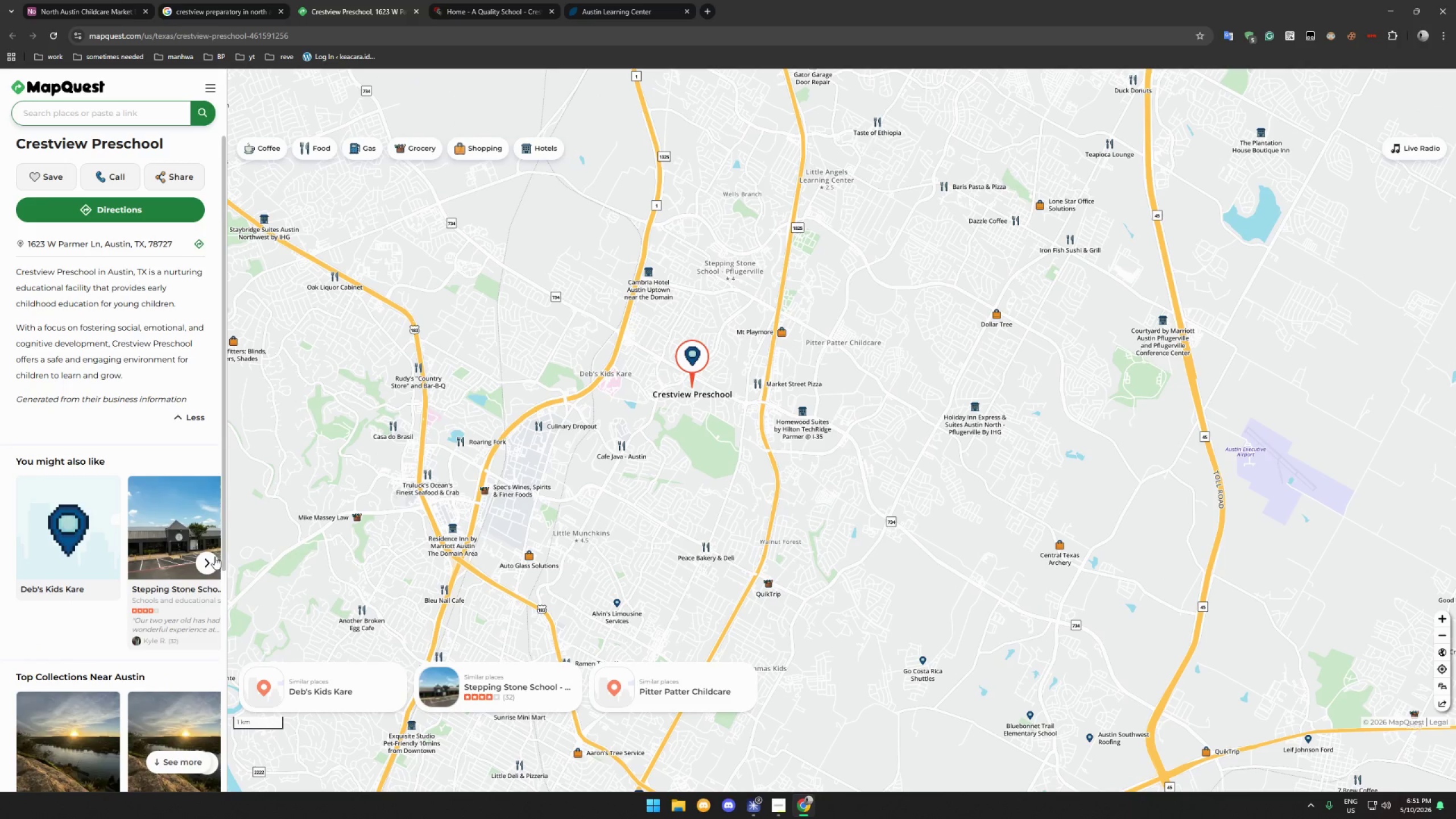 
left_click([212, 559])
 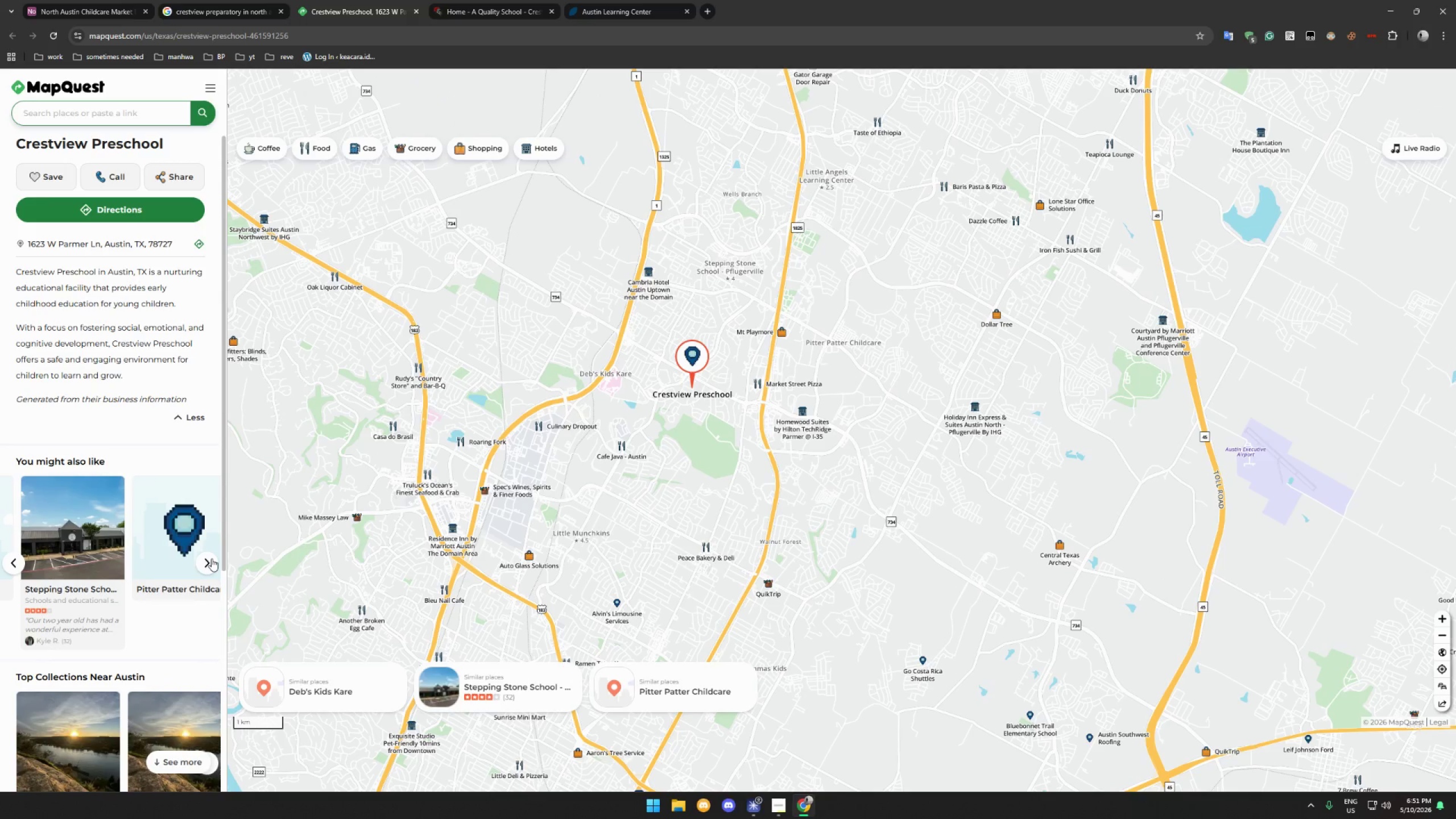 
left_click([212, 559])
 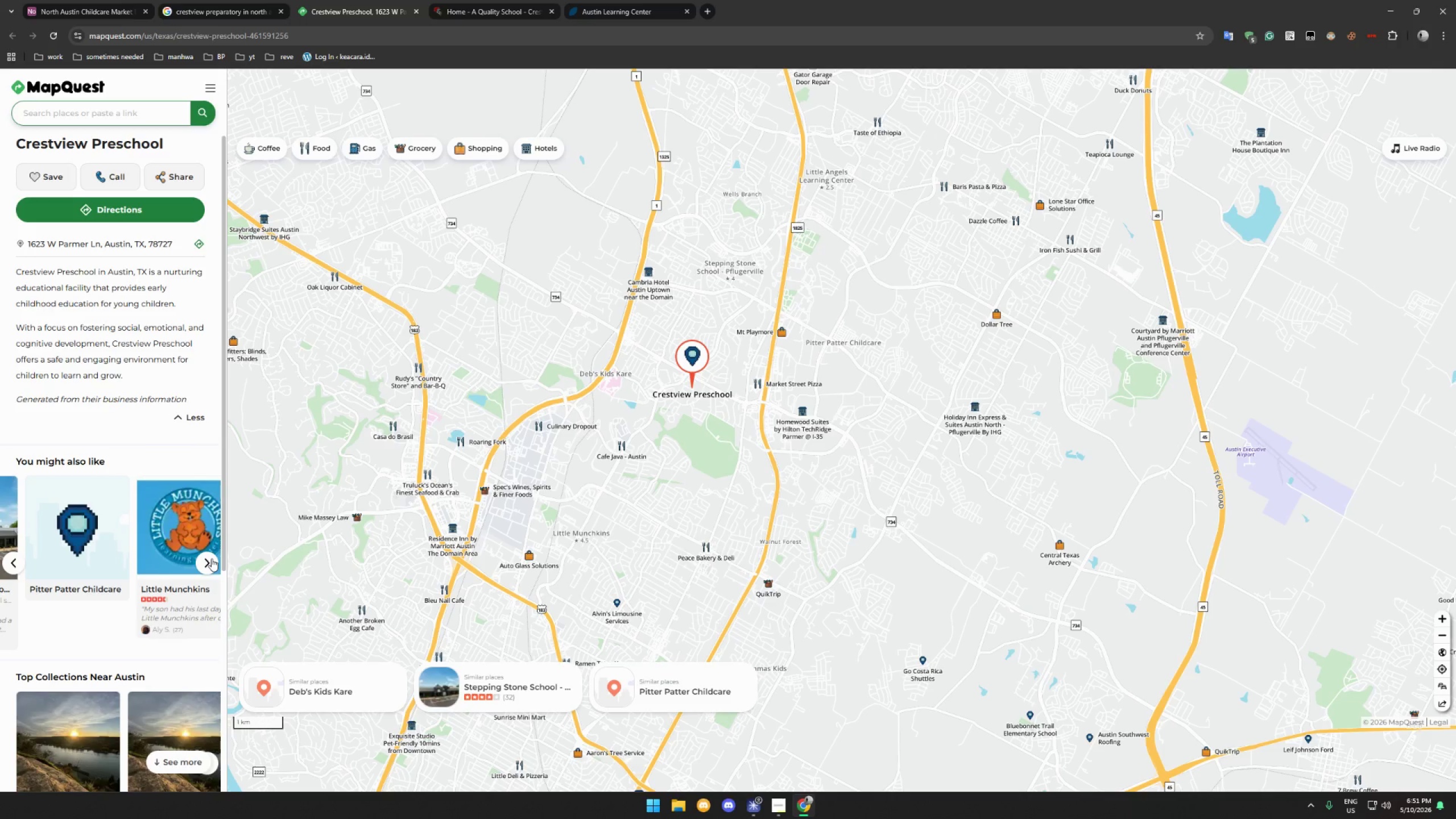 
left_click([212, 559])
 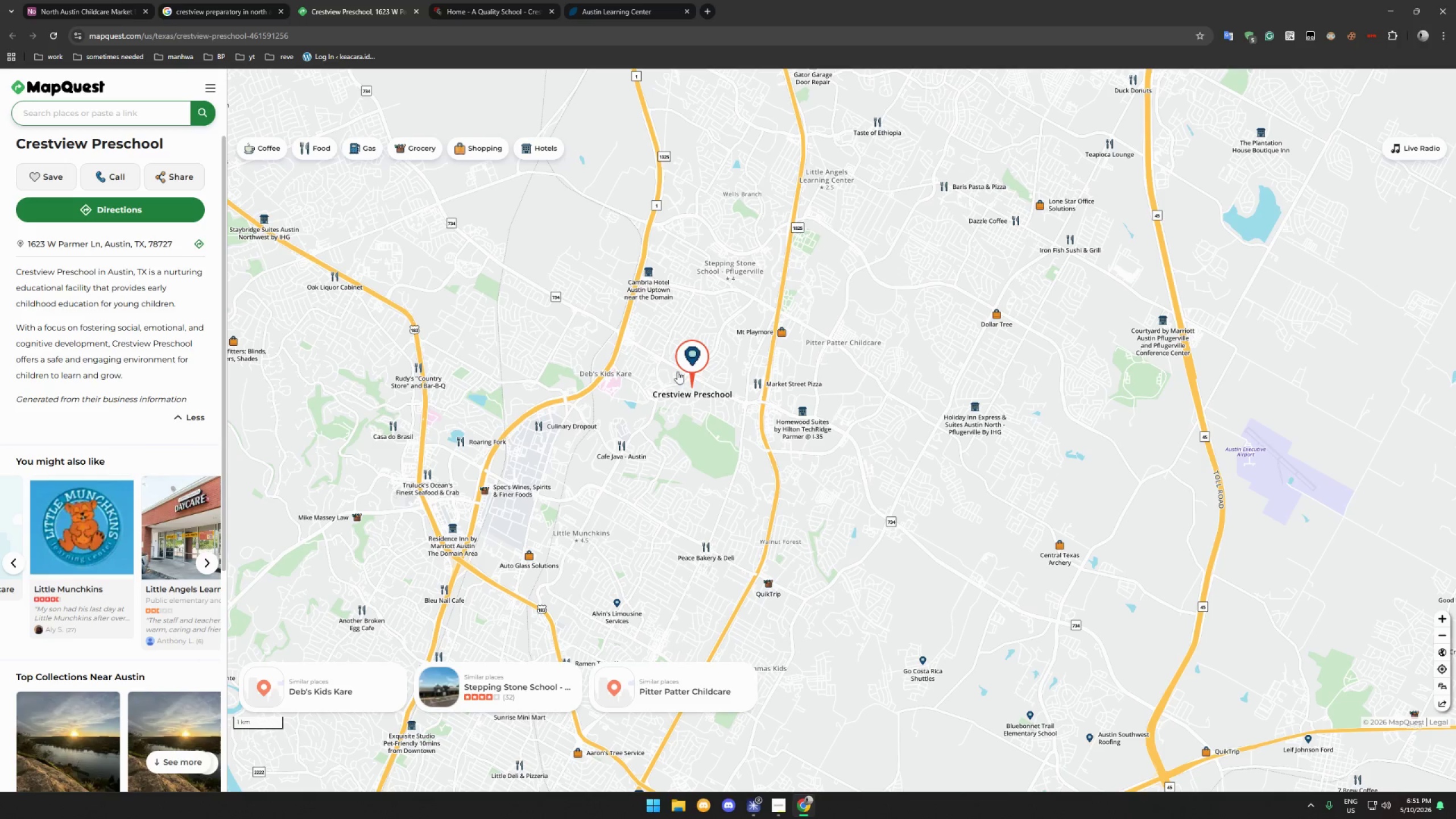 
left_click([690, 360])
 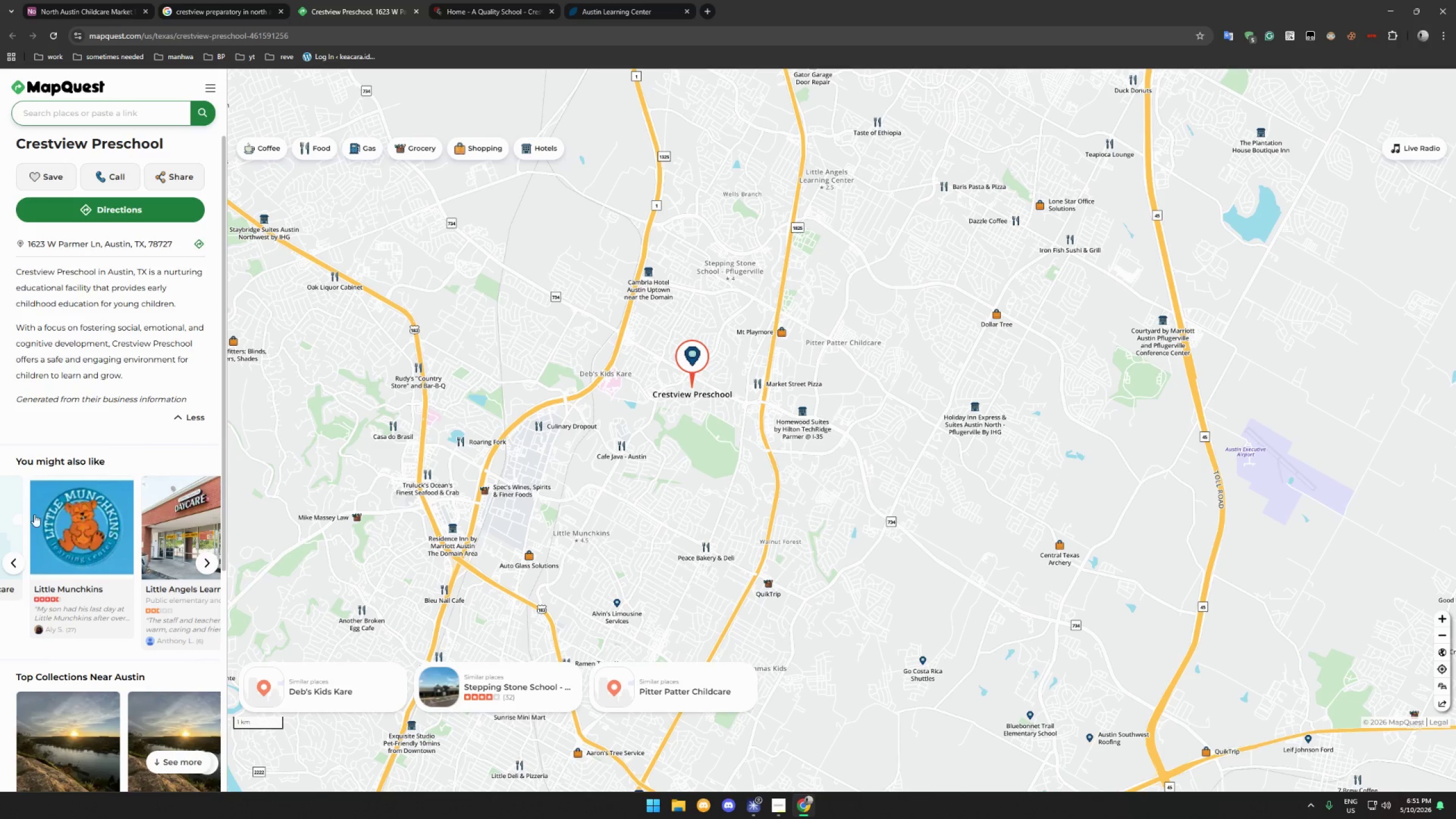 
scroll: coordinate [75, 512], scroll_direction: down, amount: 19.0
 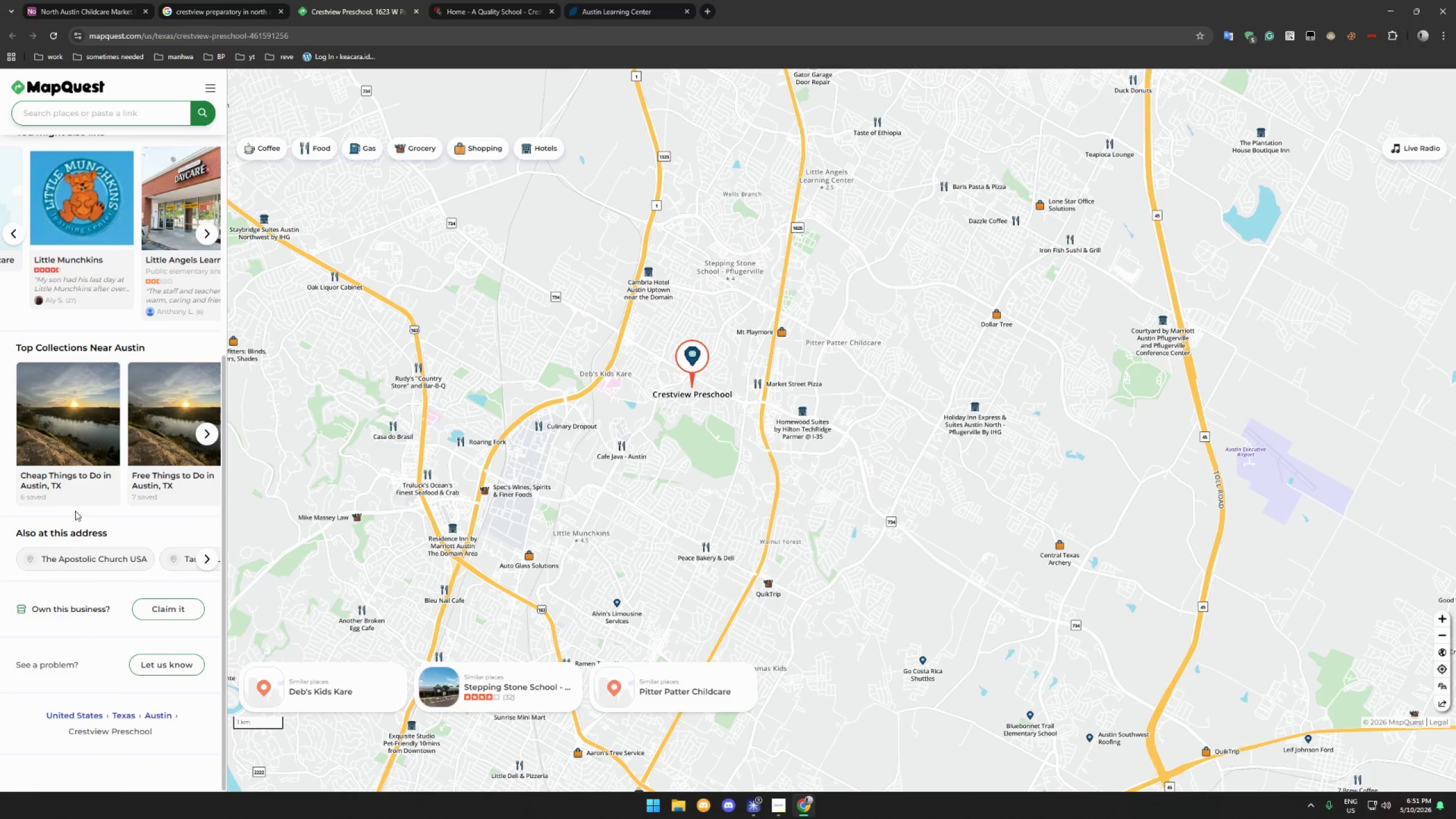 
scroll: coordinate [123, 245], scroll_direction: up, amount: 54.0
 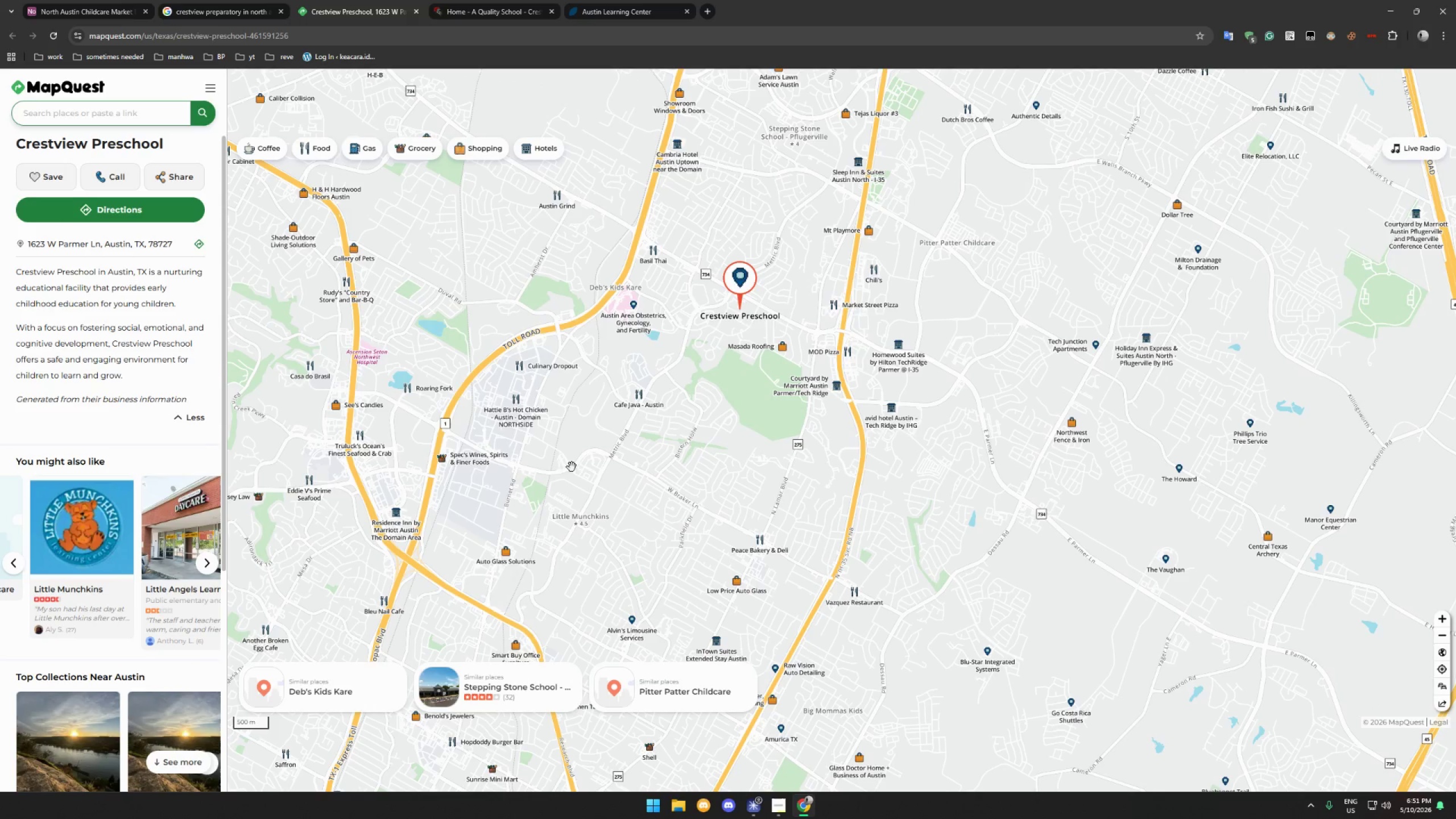 
double_click([740, 283])
 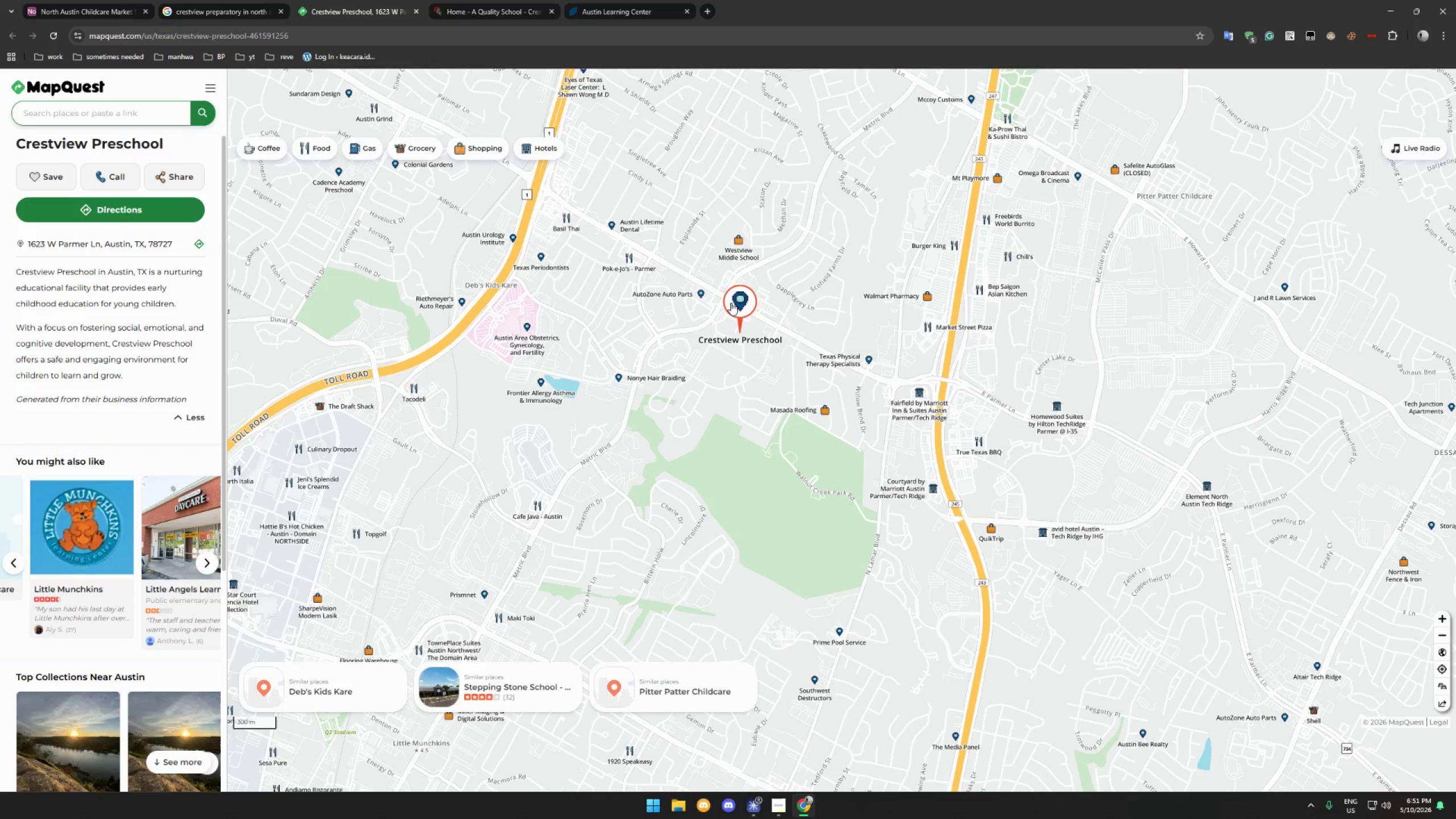 
left_click([731, 303])
 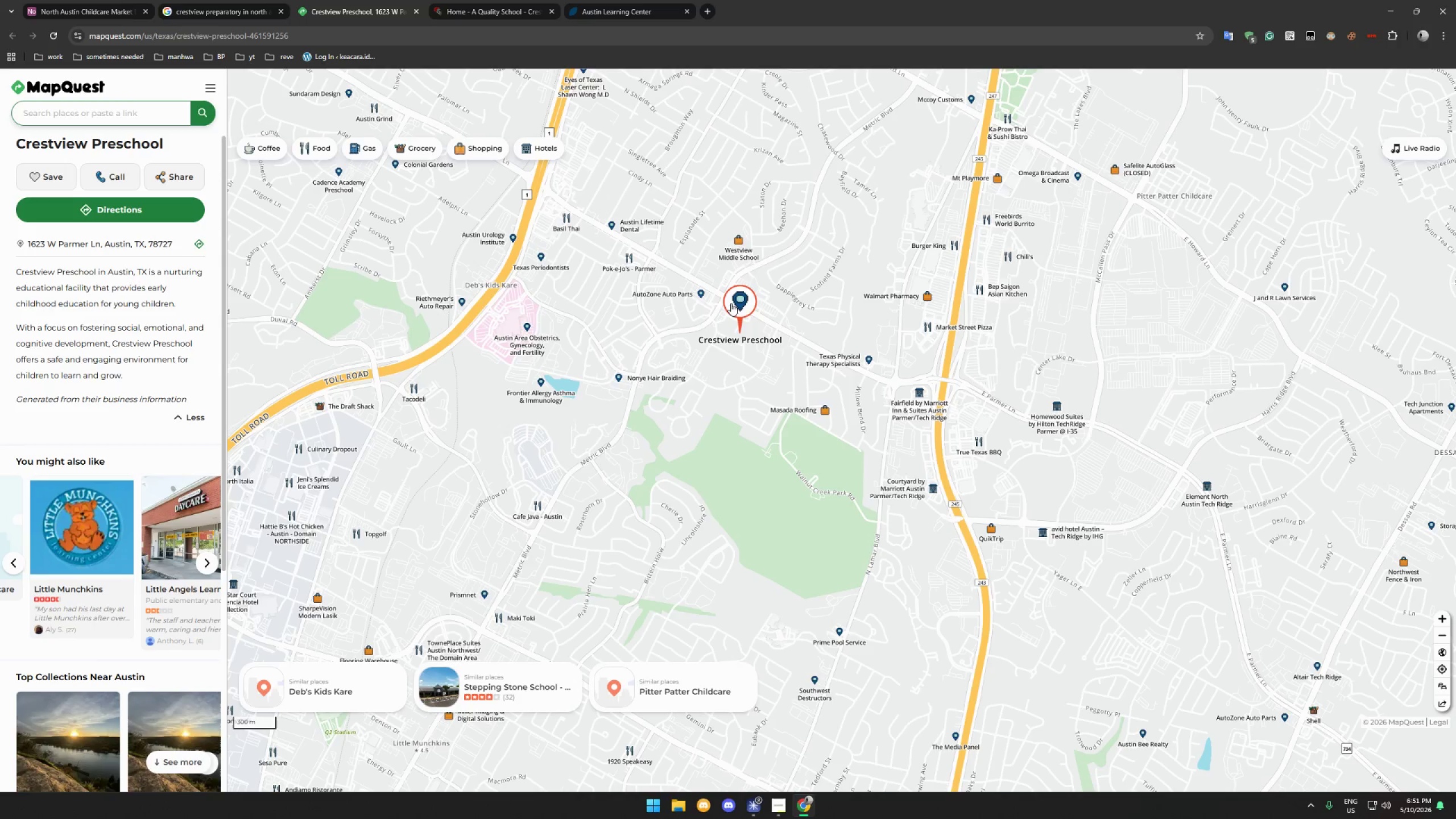 
double_click([731, 303])
 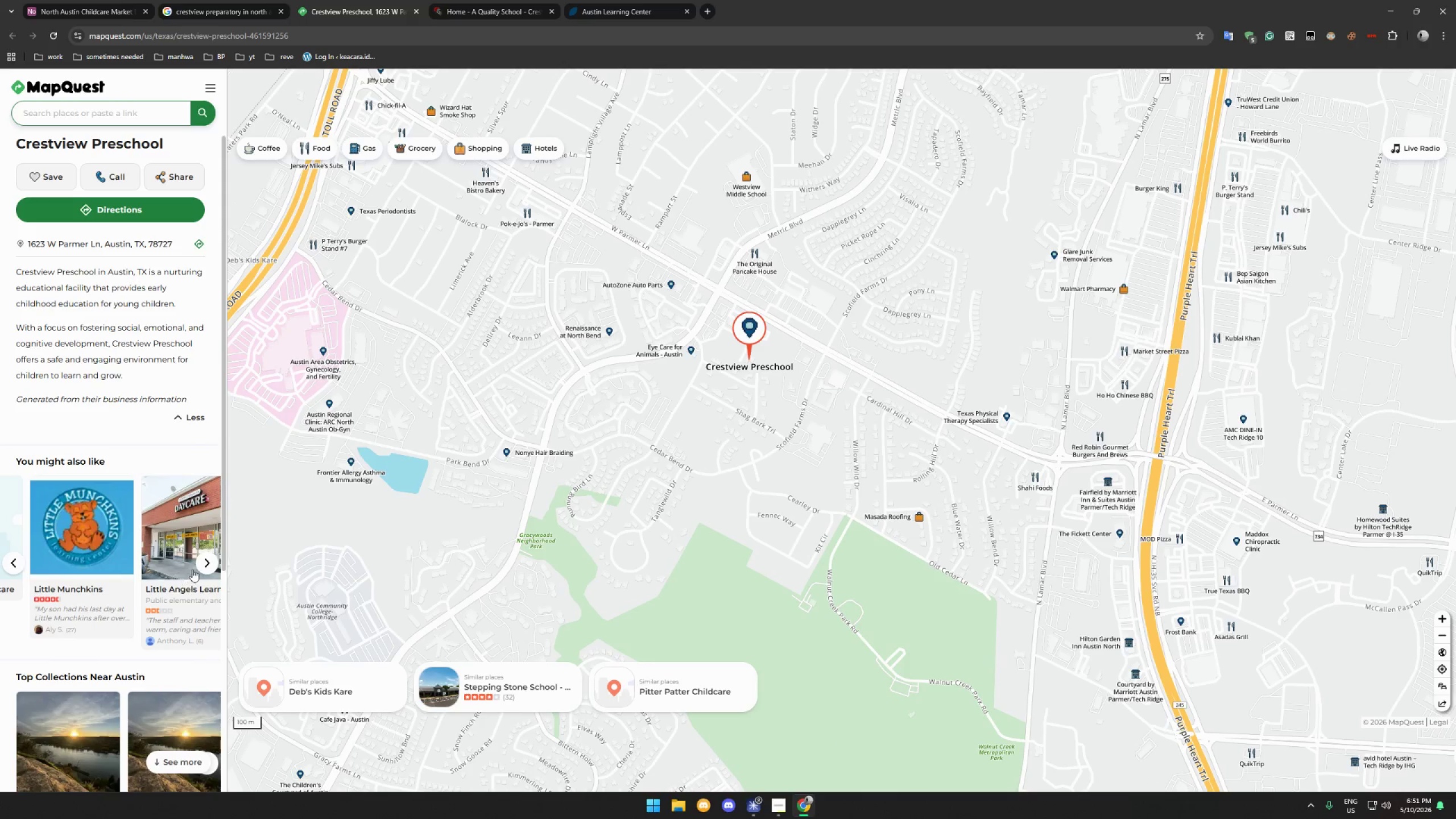 
scroll: coordinate [134, 338], scroll_direction: up, amount: 5.0
 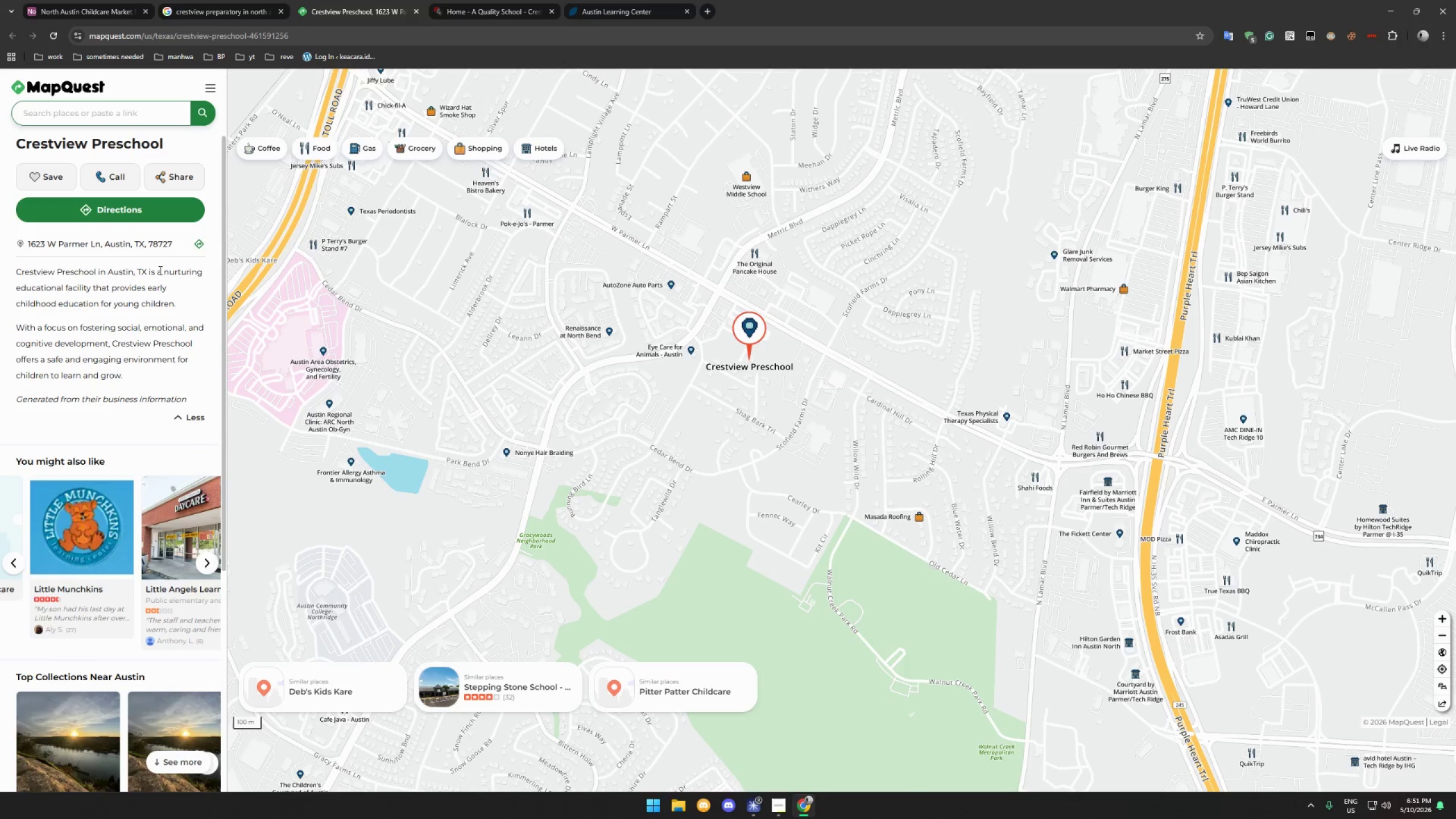 
mouse_move([196, 268])
 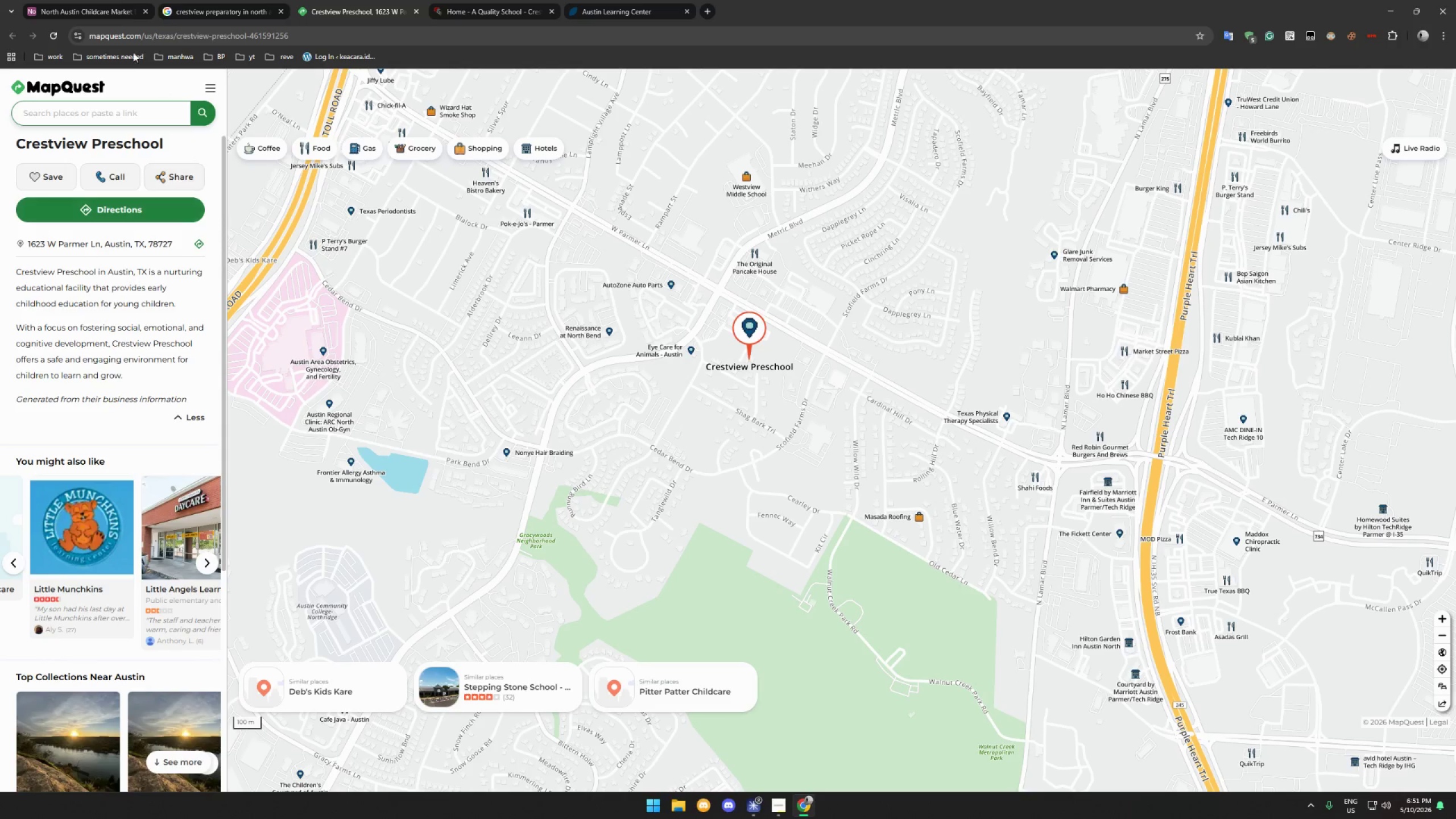 
left_click([98, 10])
 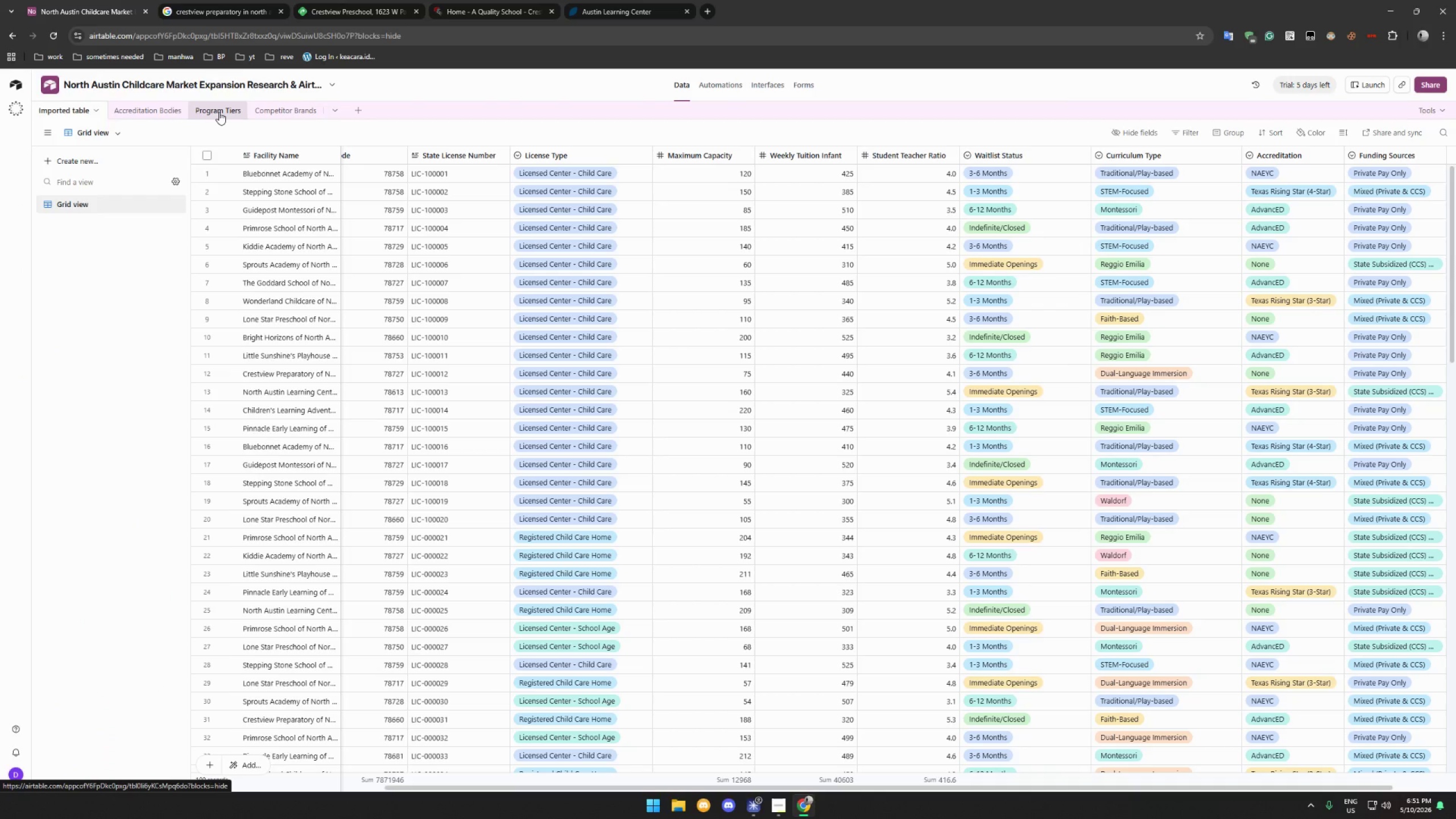 
left_click([158, 109])
 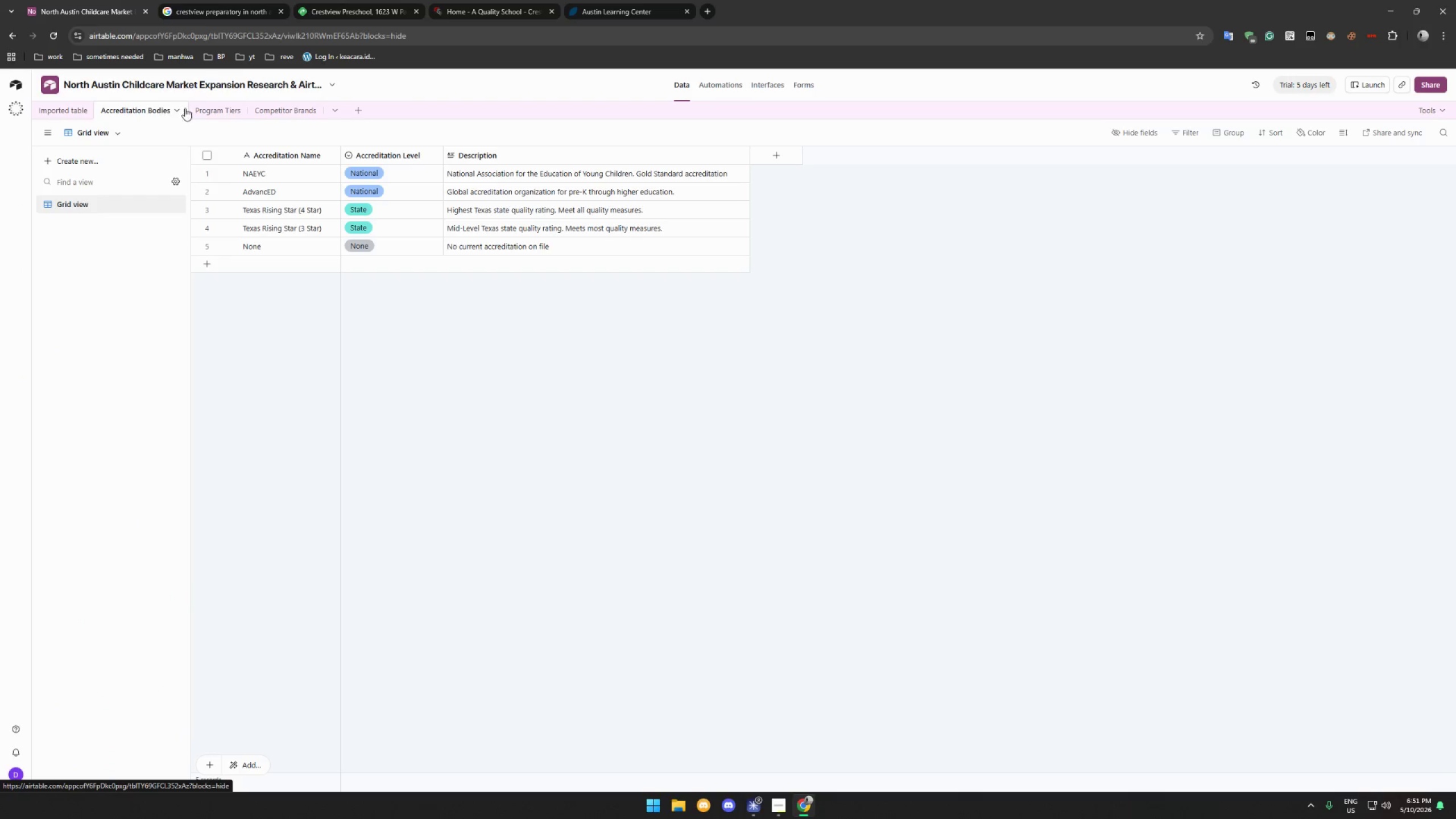 
left_click([208, 108])
 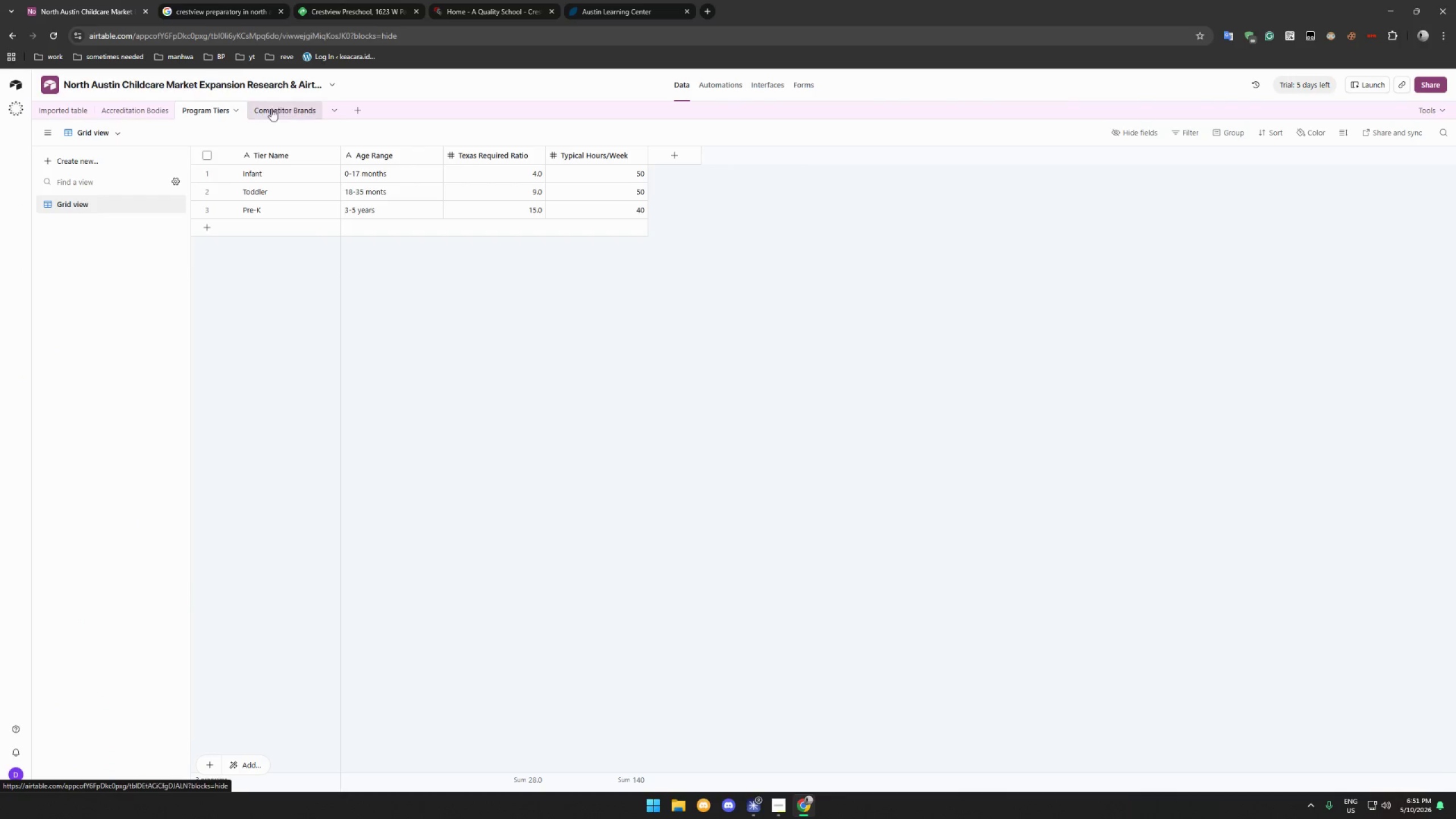 
left_click([274, 109])
 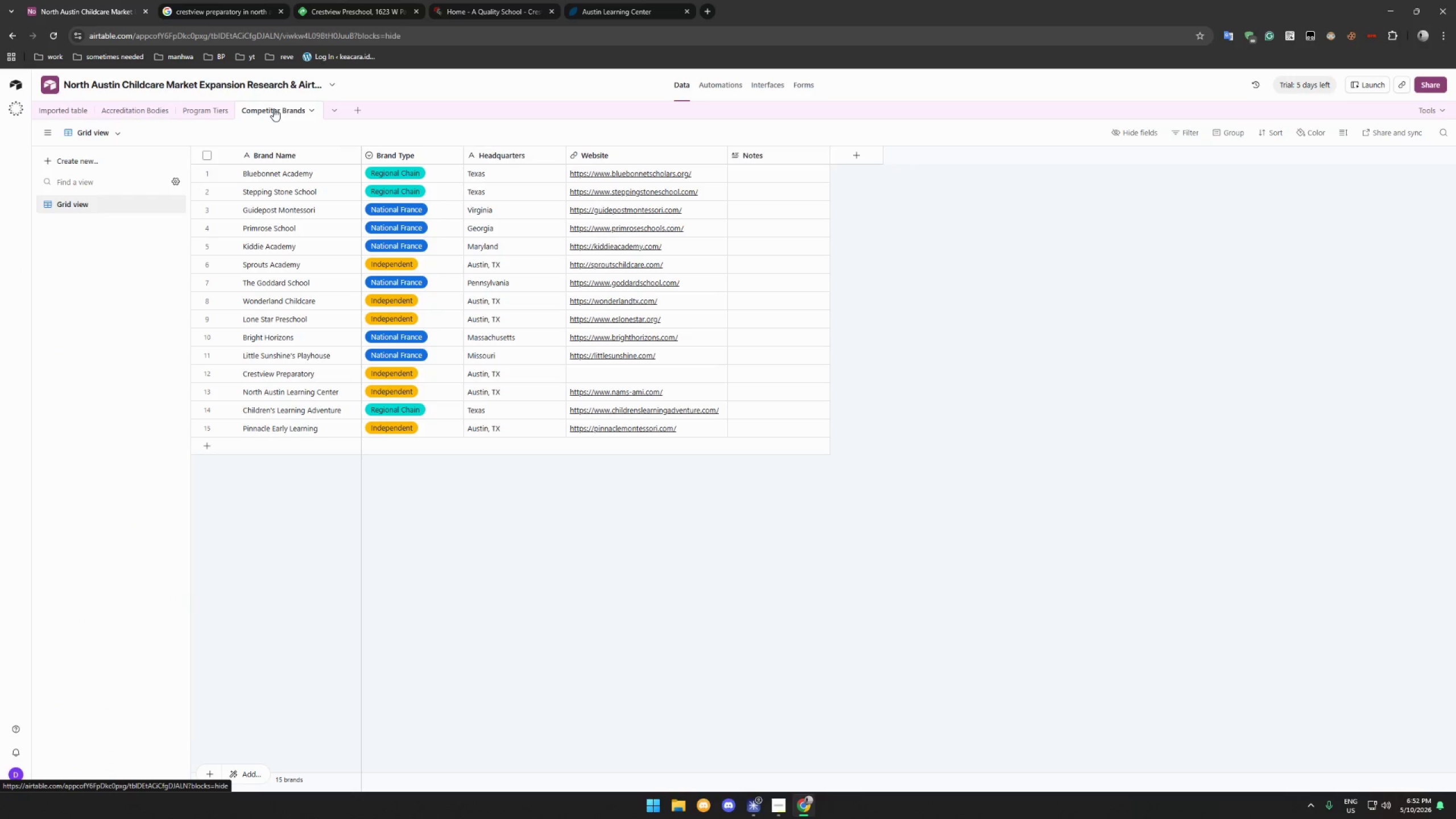 
left_click([306, 377])
 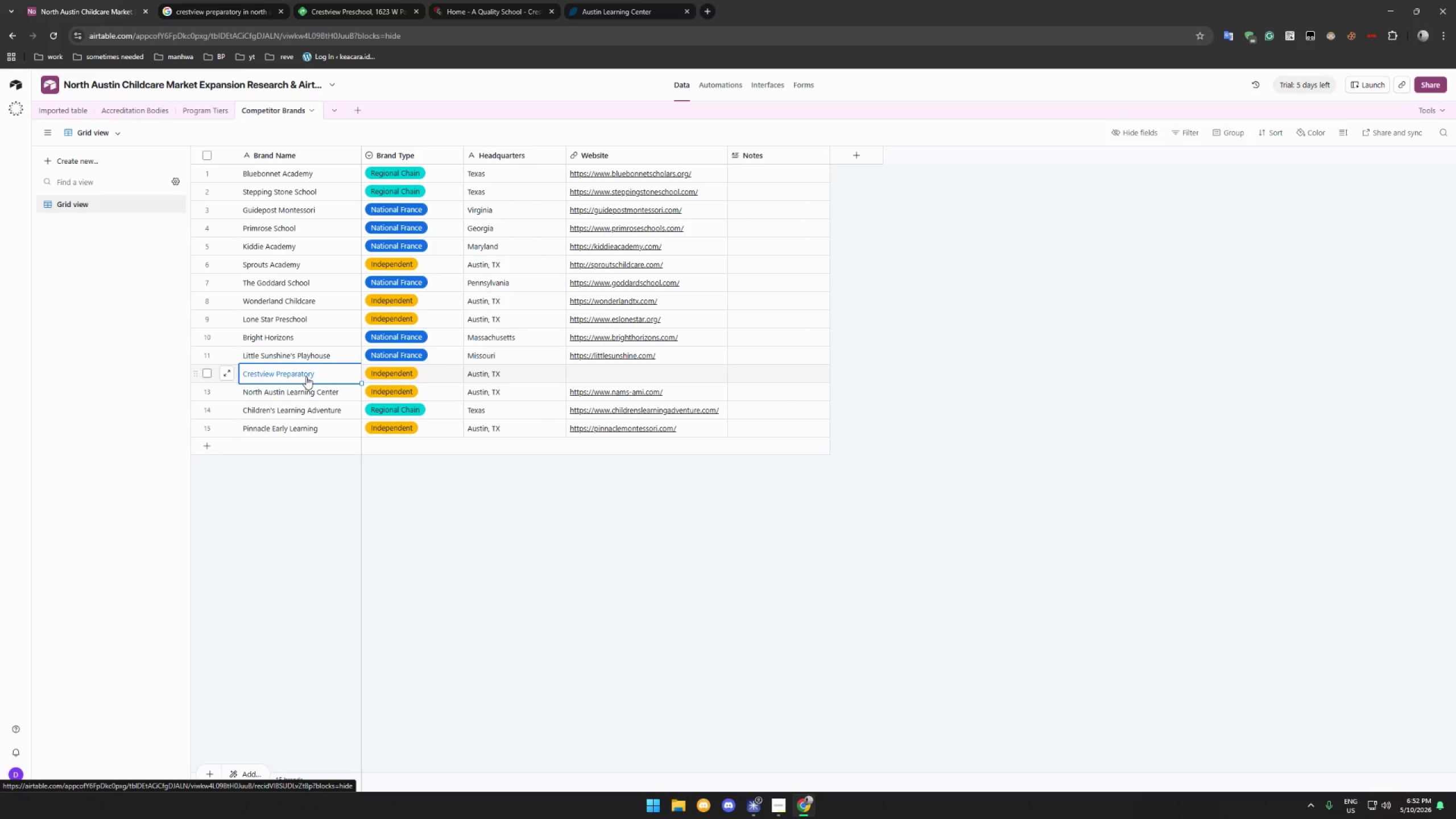 
left_click([383, 375])
 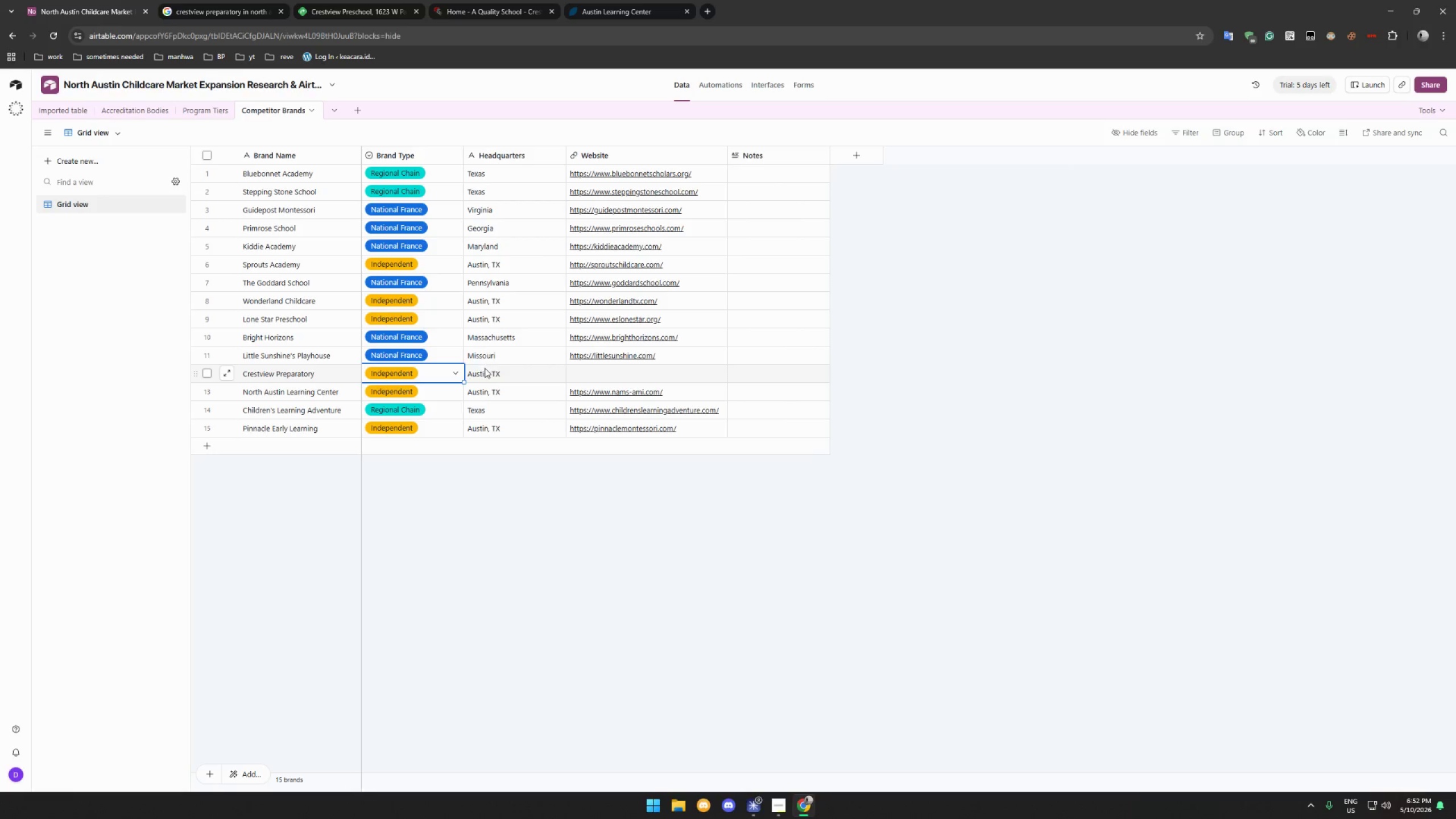 
left_click([485, 369])
 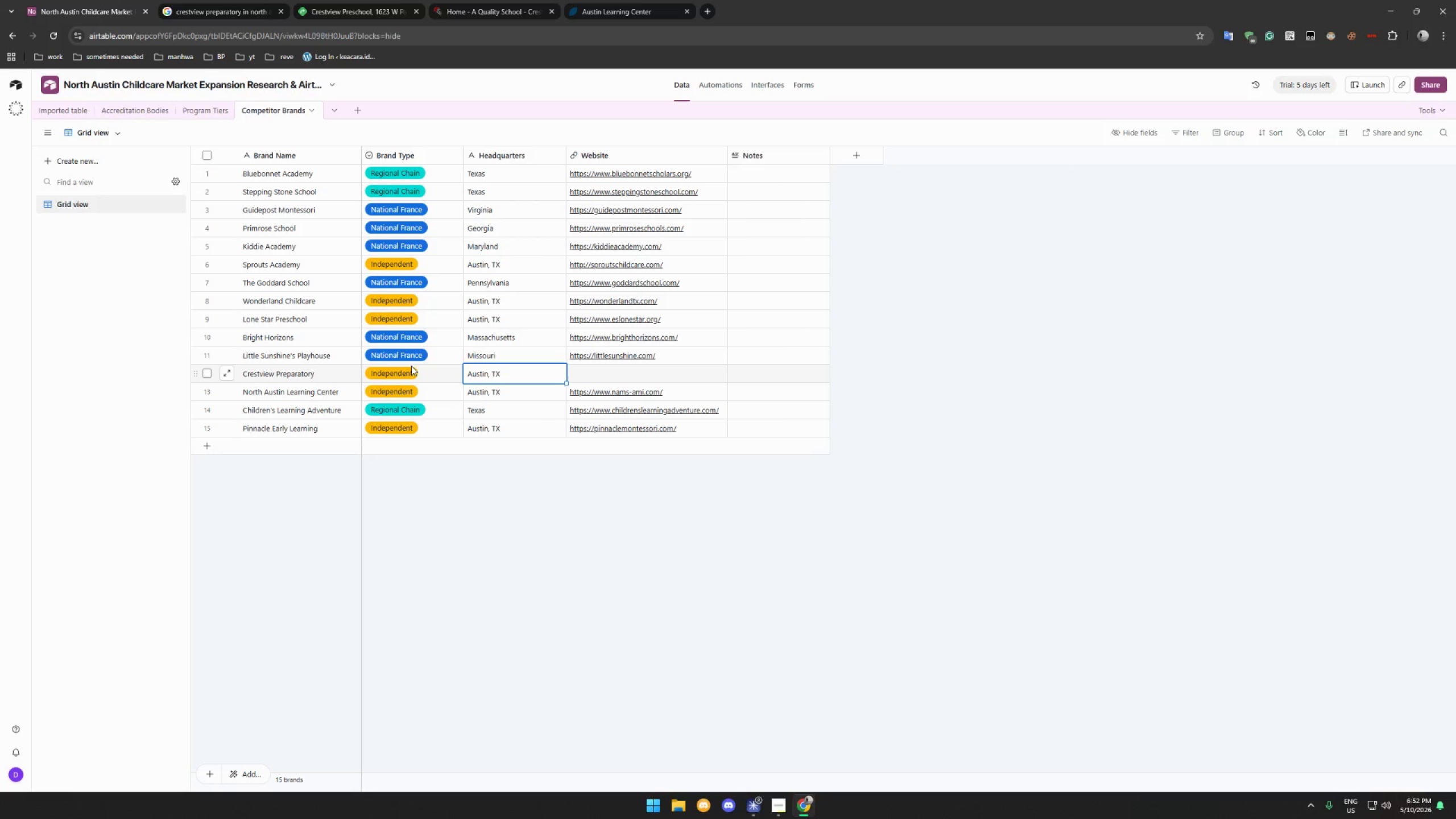 
left_click([411, 366])
 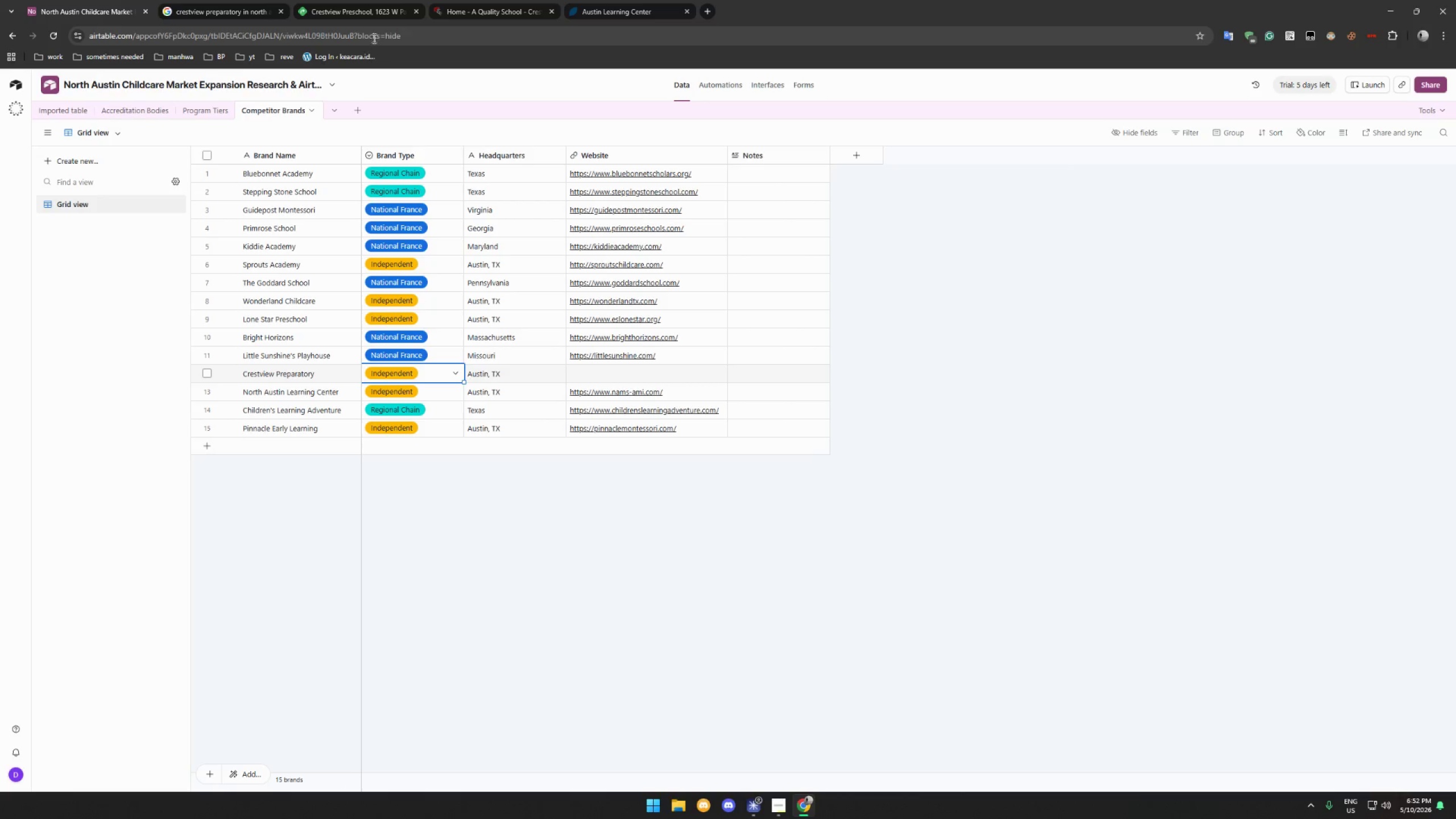 
left_click([342, 9])
 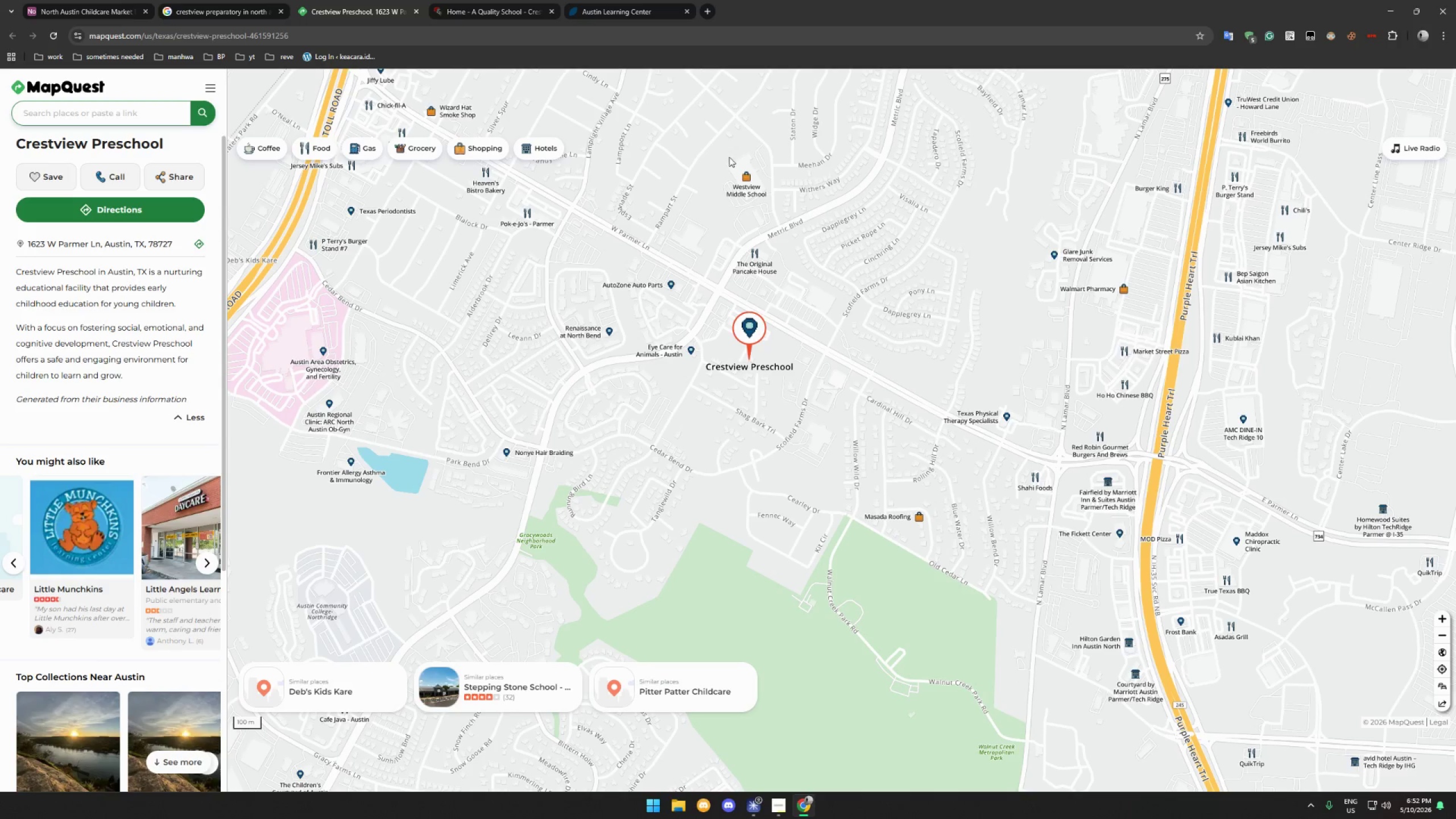 
wait(5.77)
 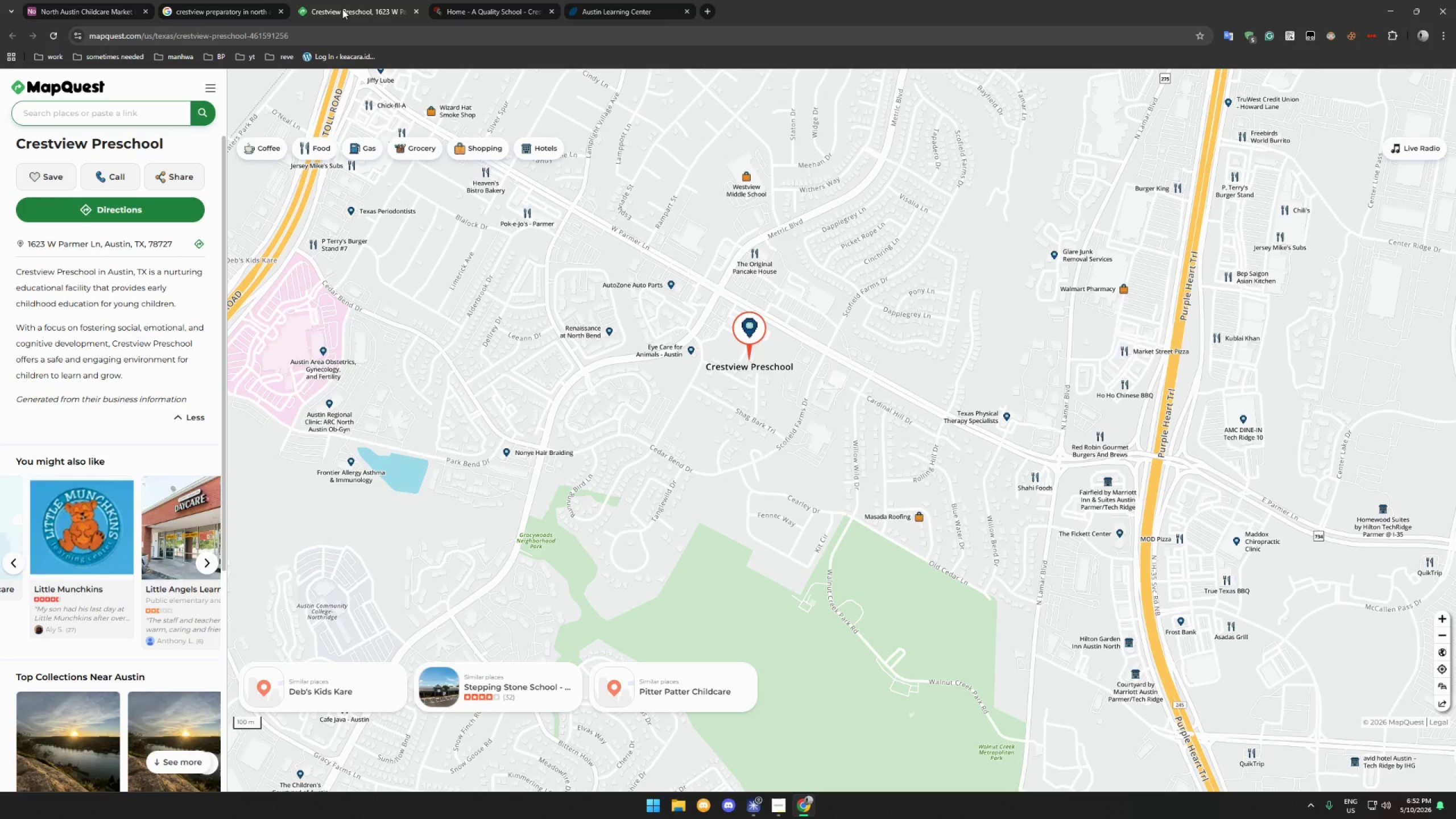 
double_click([749, 324])
 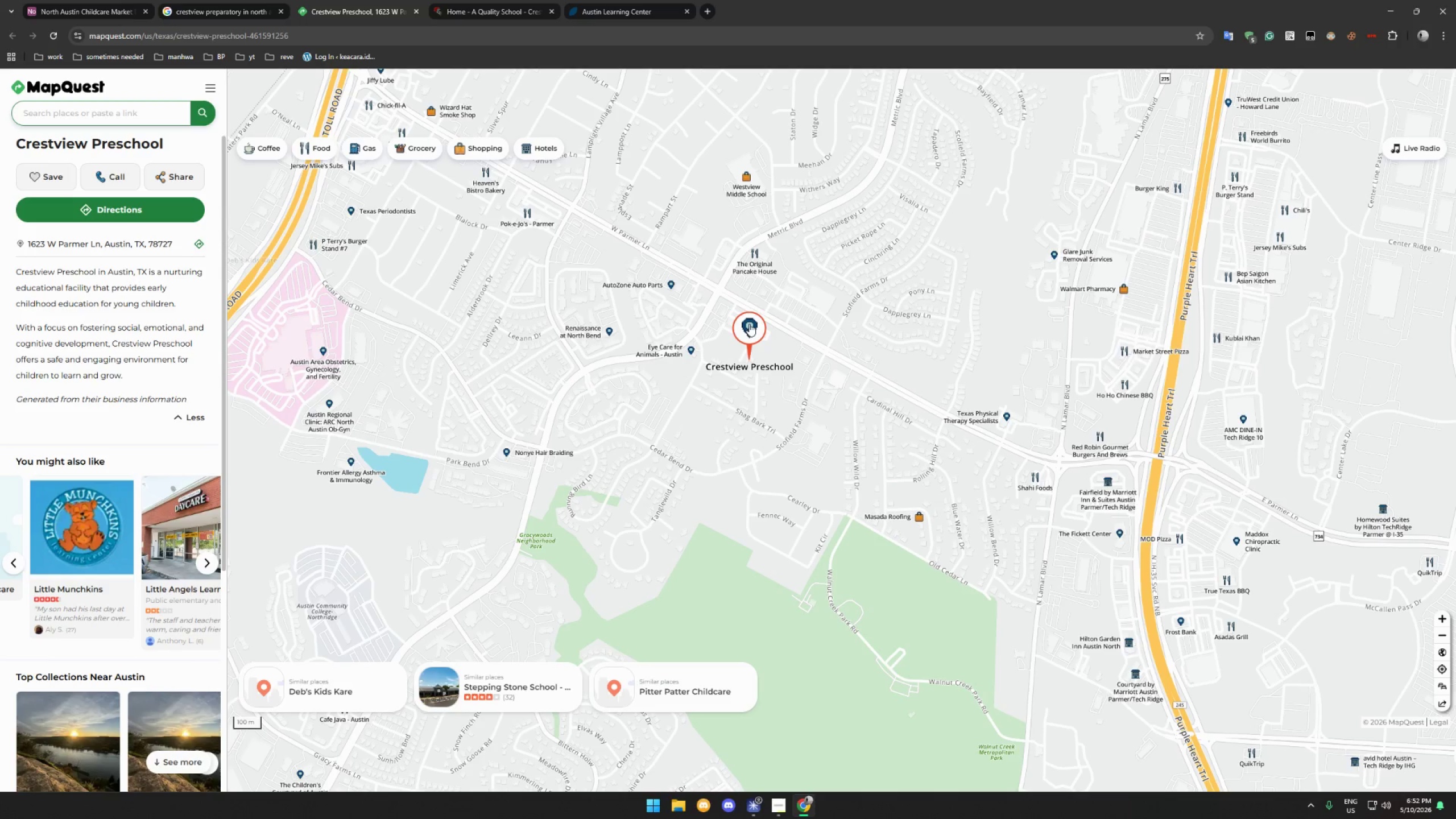 
triple_click([749, 324])
 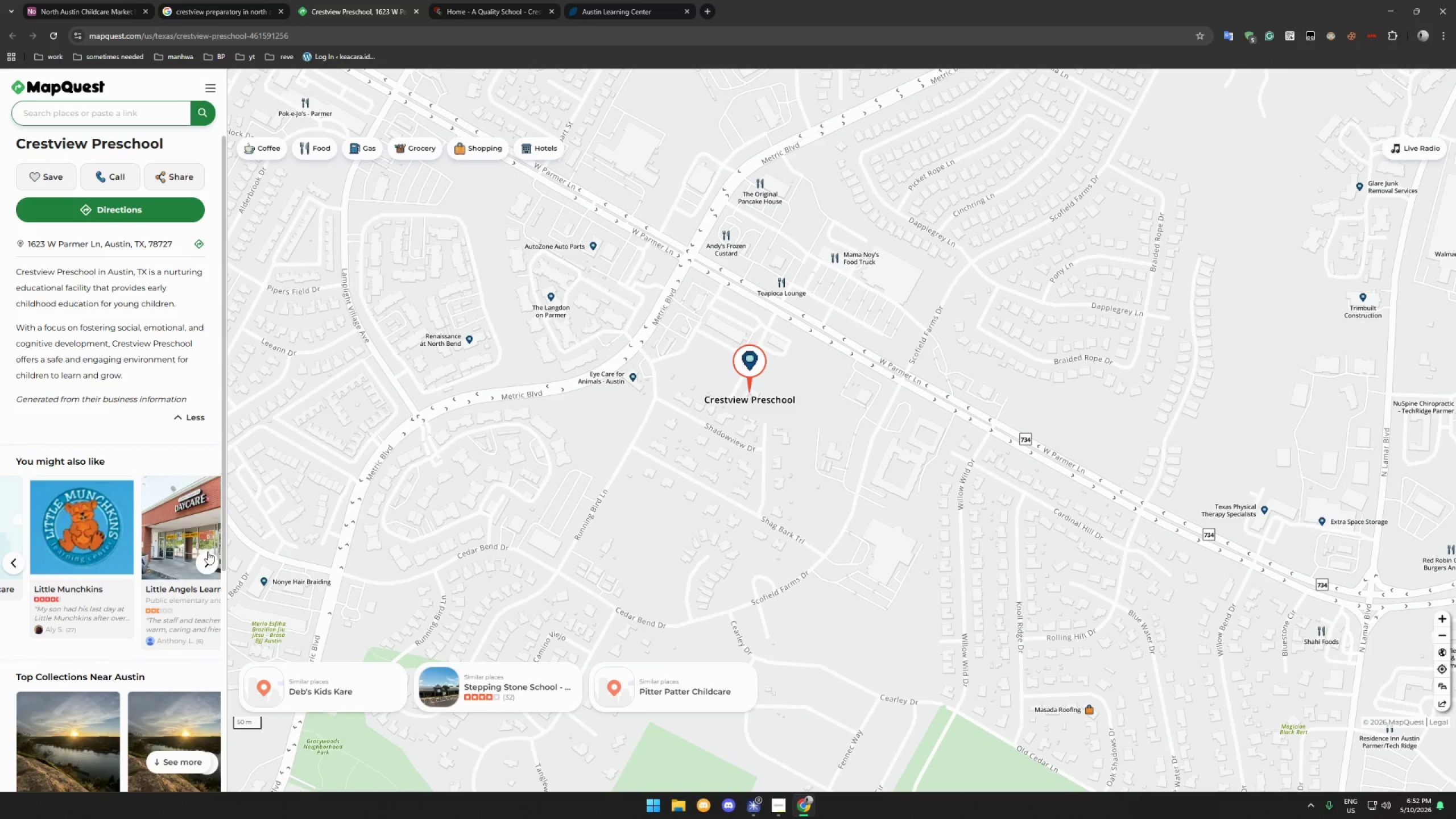 
left_click([203, 566])
 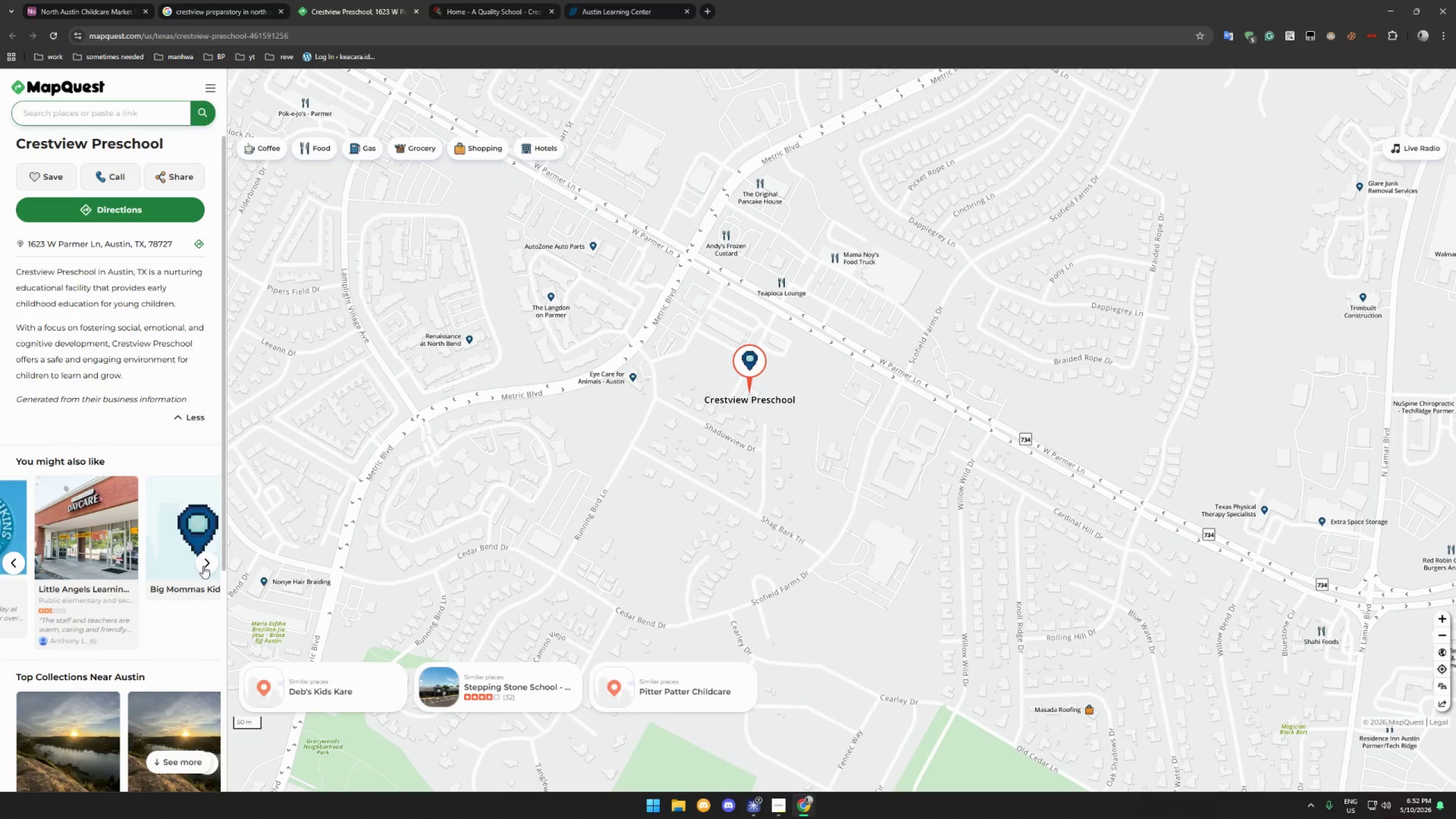 
left_click([203, 566])
 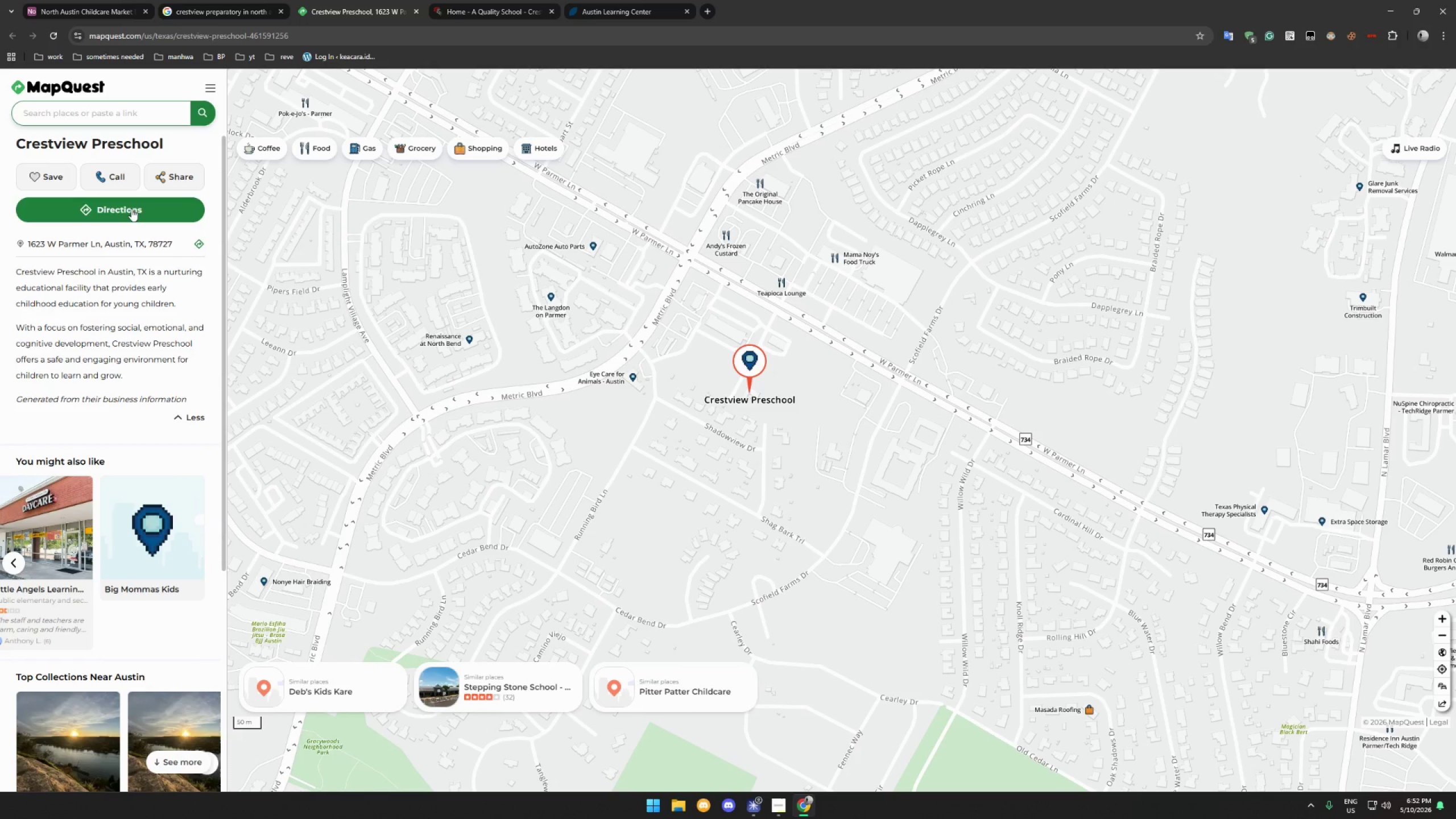 
wait(5.02)
 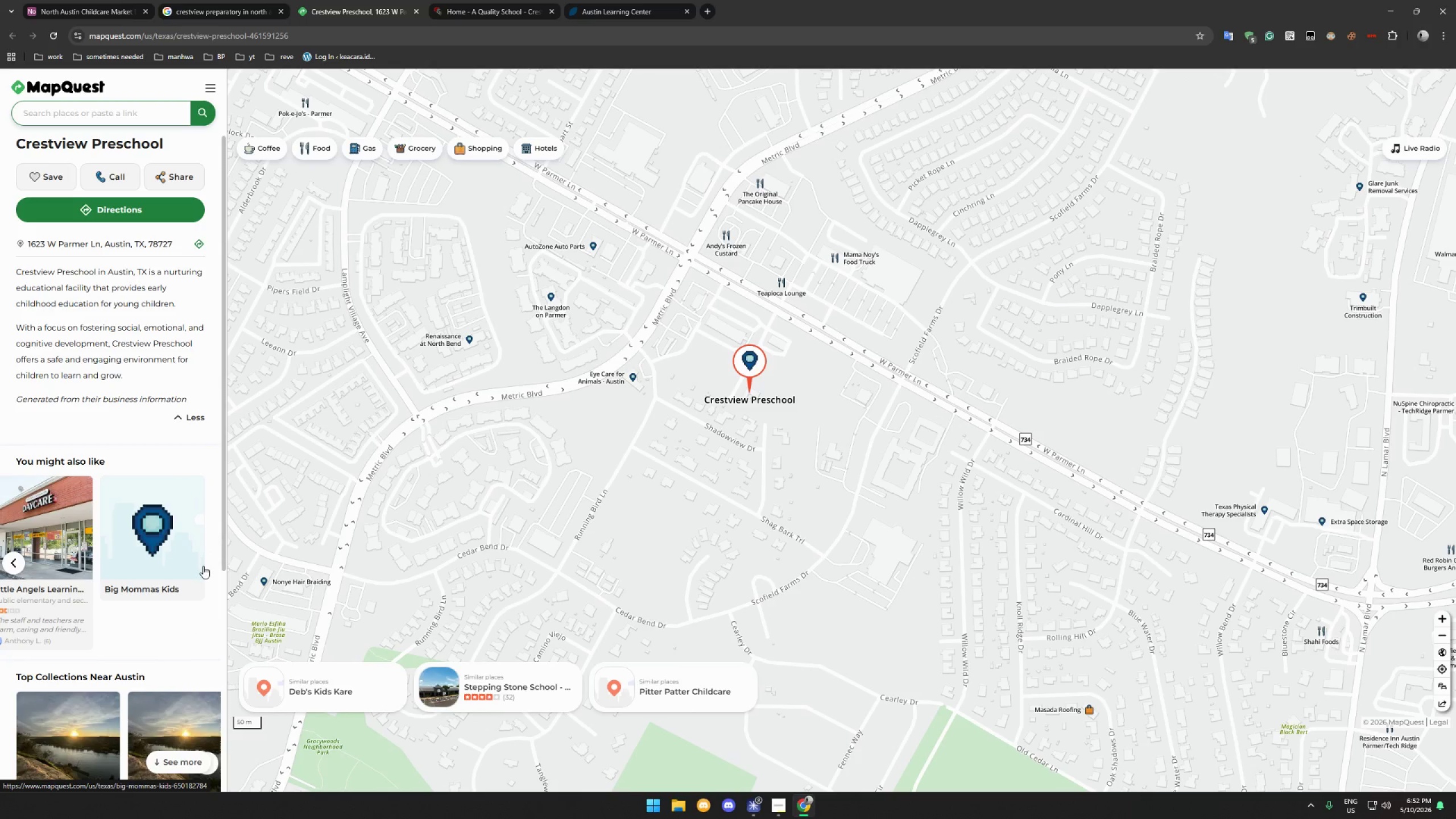 
left_click([177, 37])
 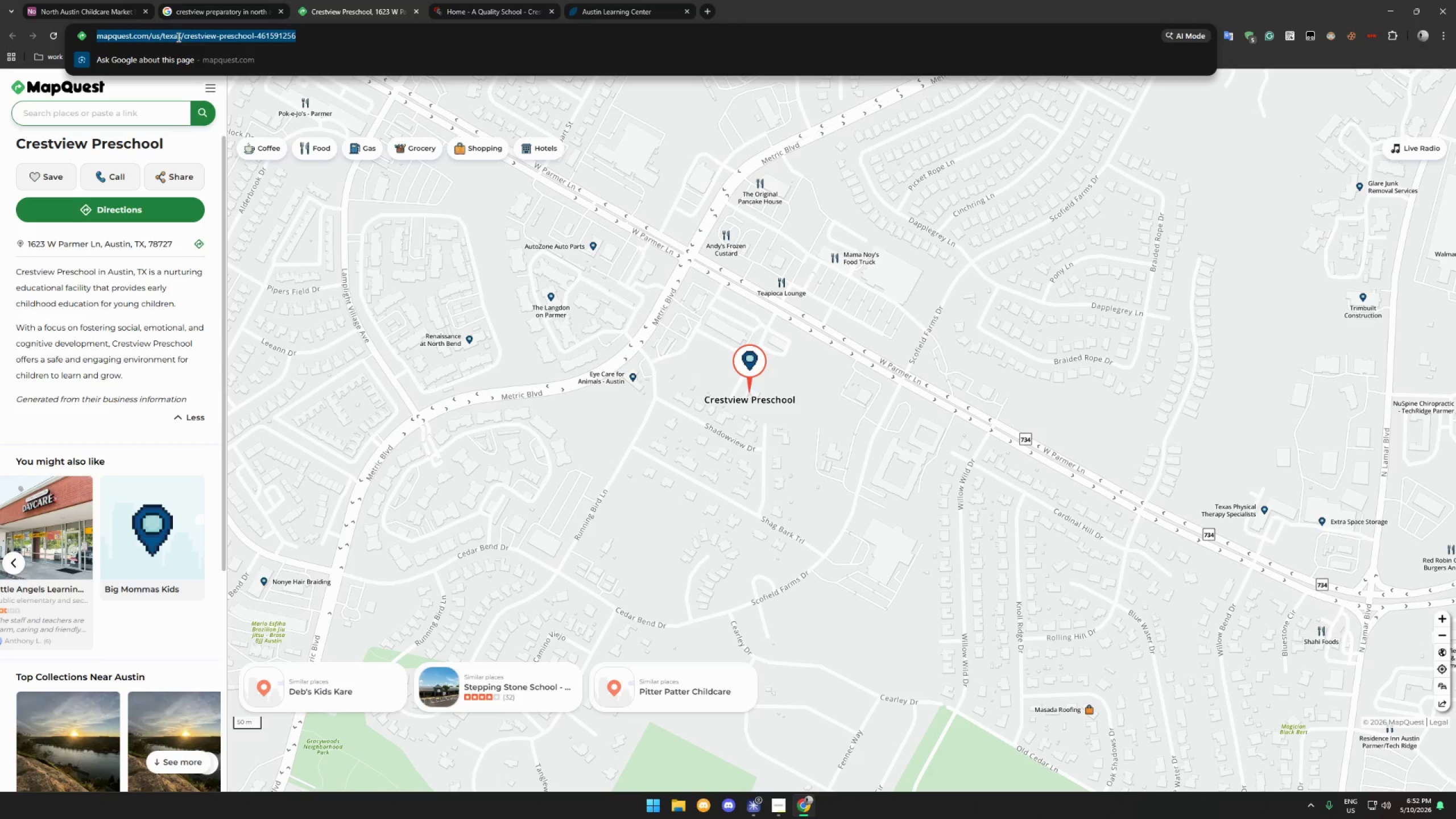 
key(Control+C)
 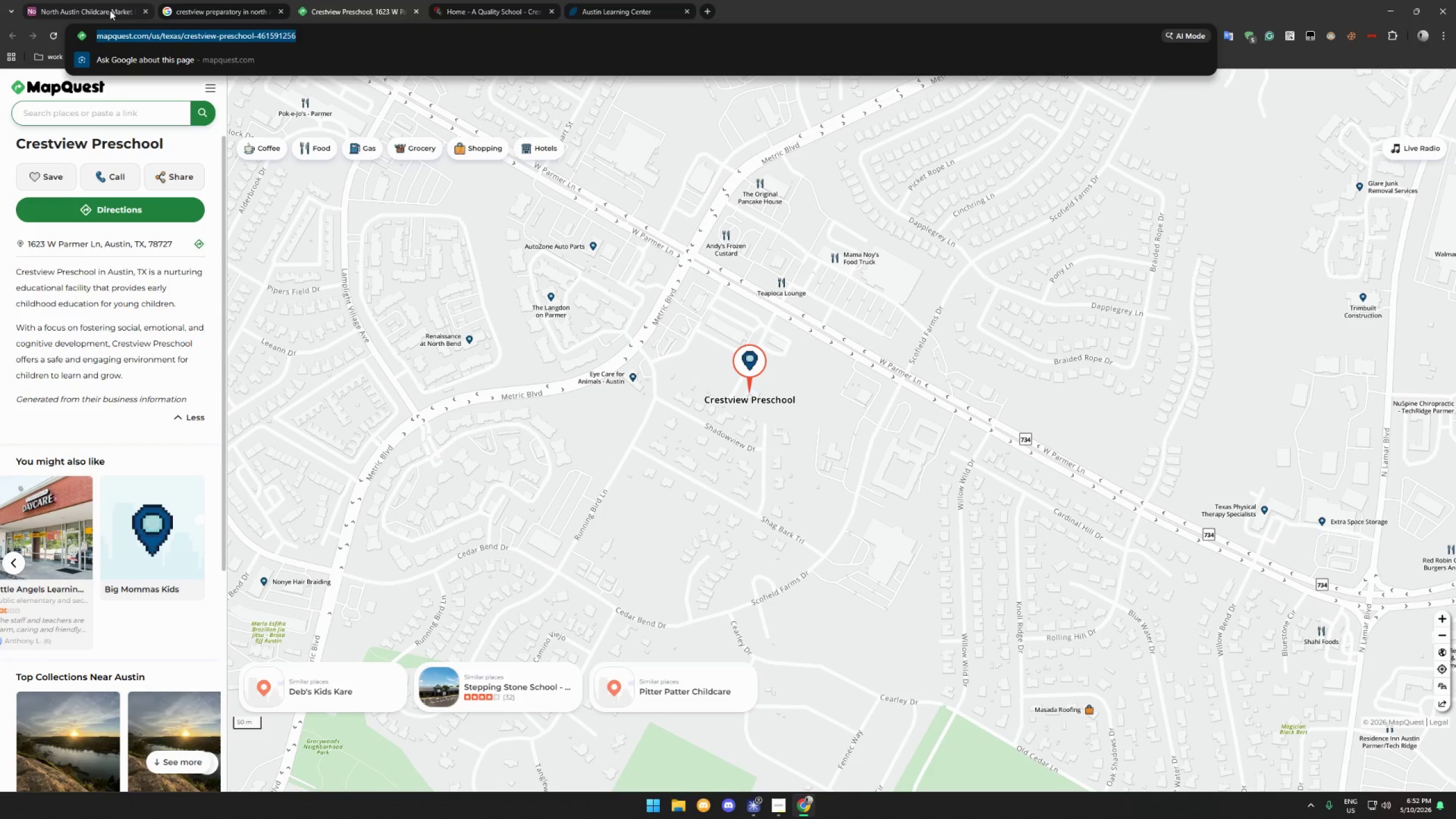 
left_click([110, 10])
 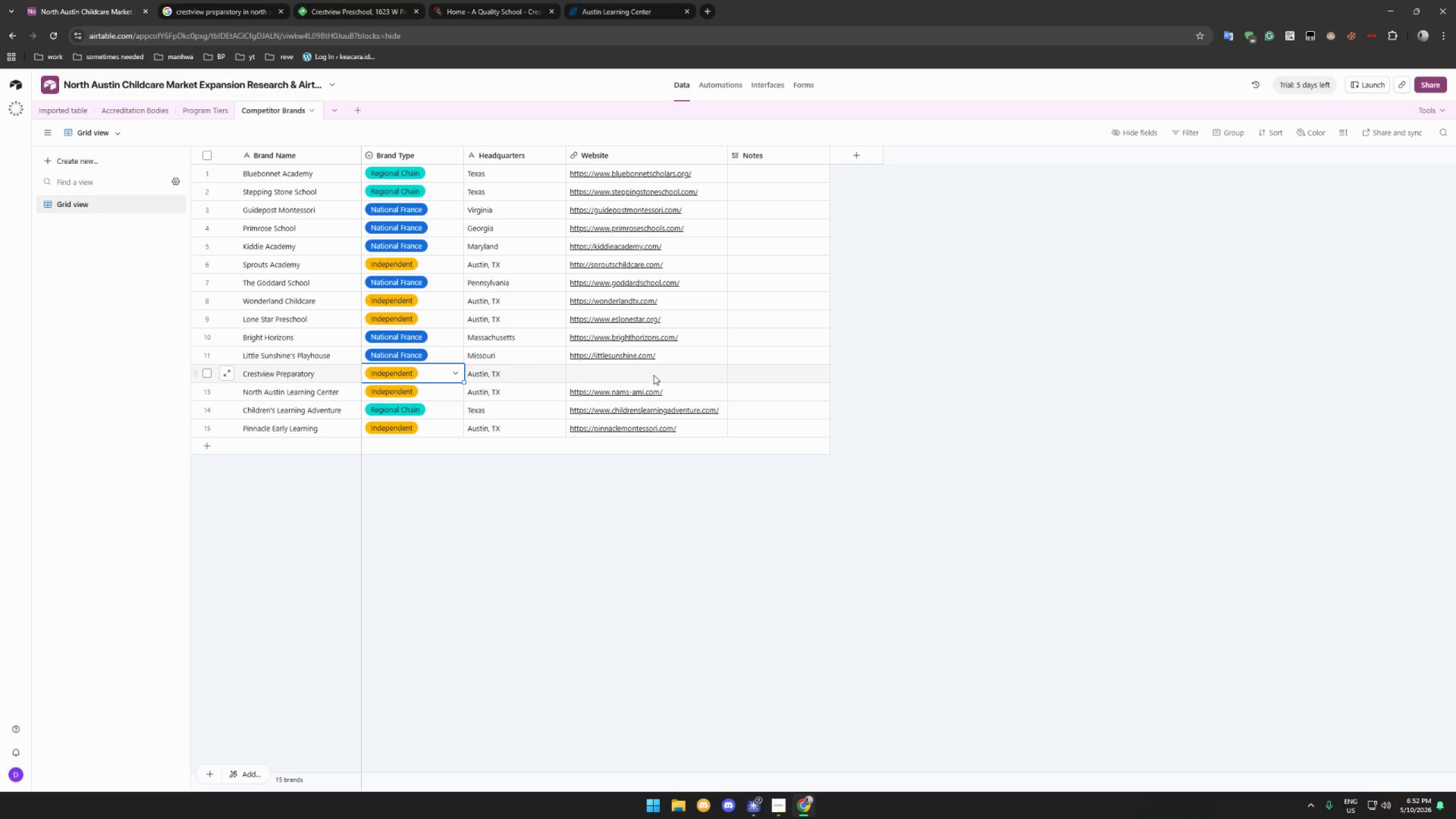 
left_click([653, 376])
 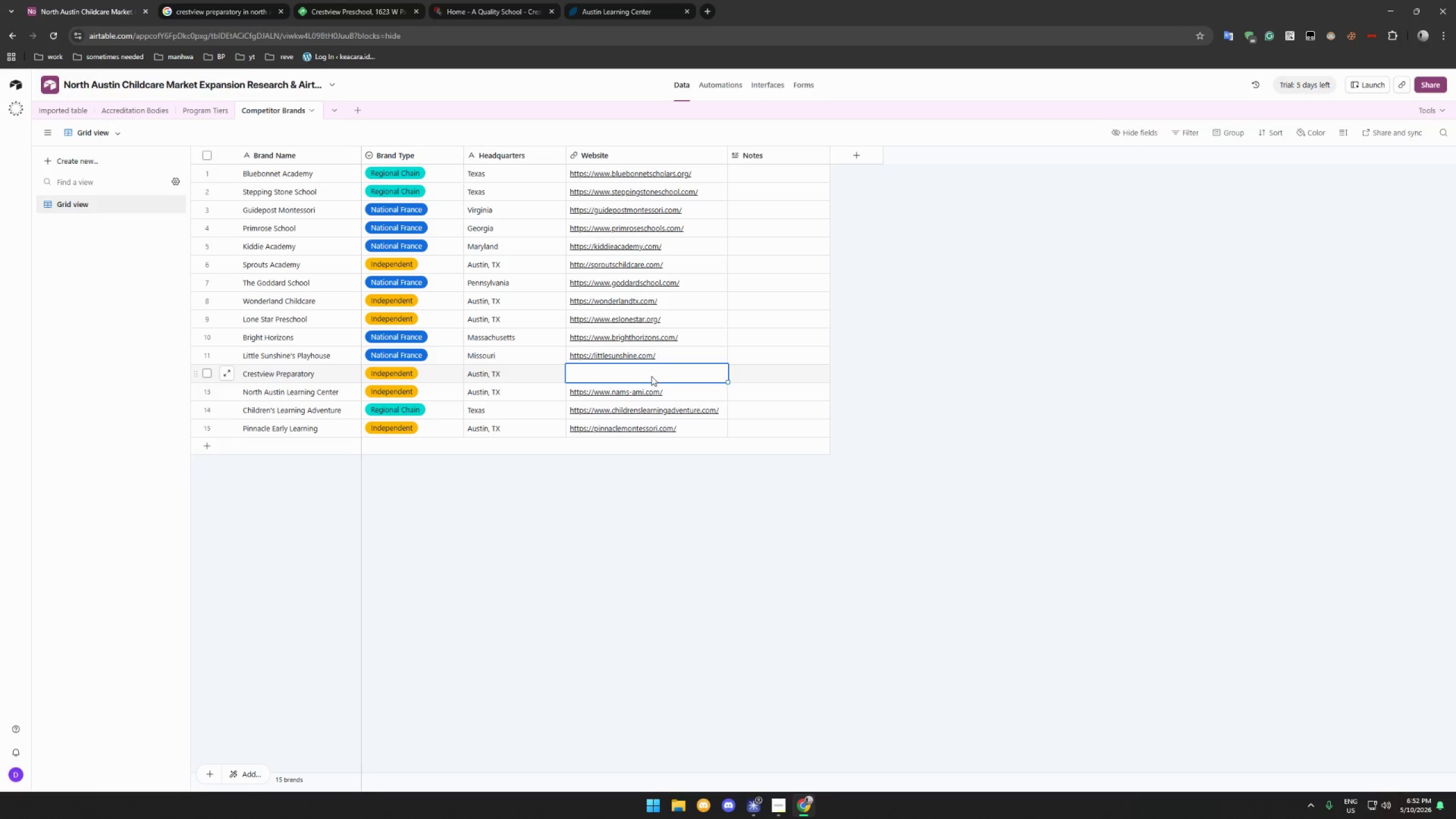 
key(Control+V)
 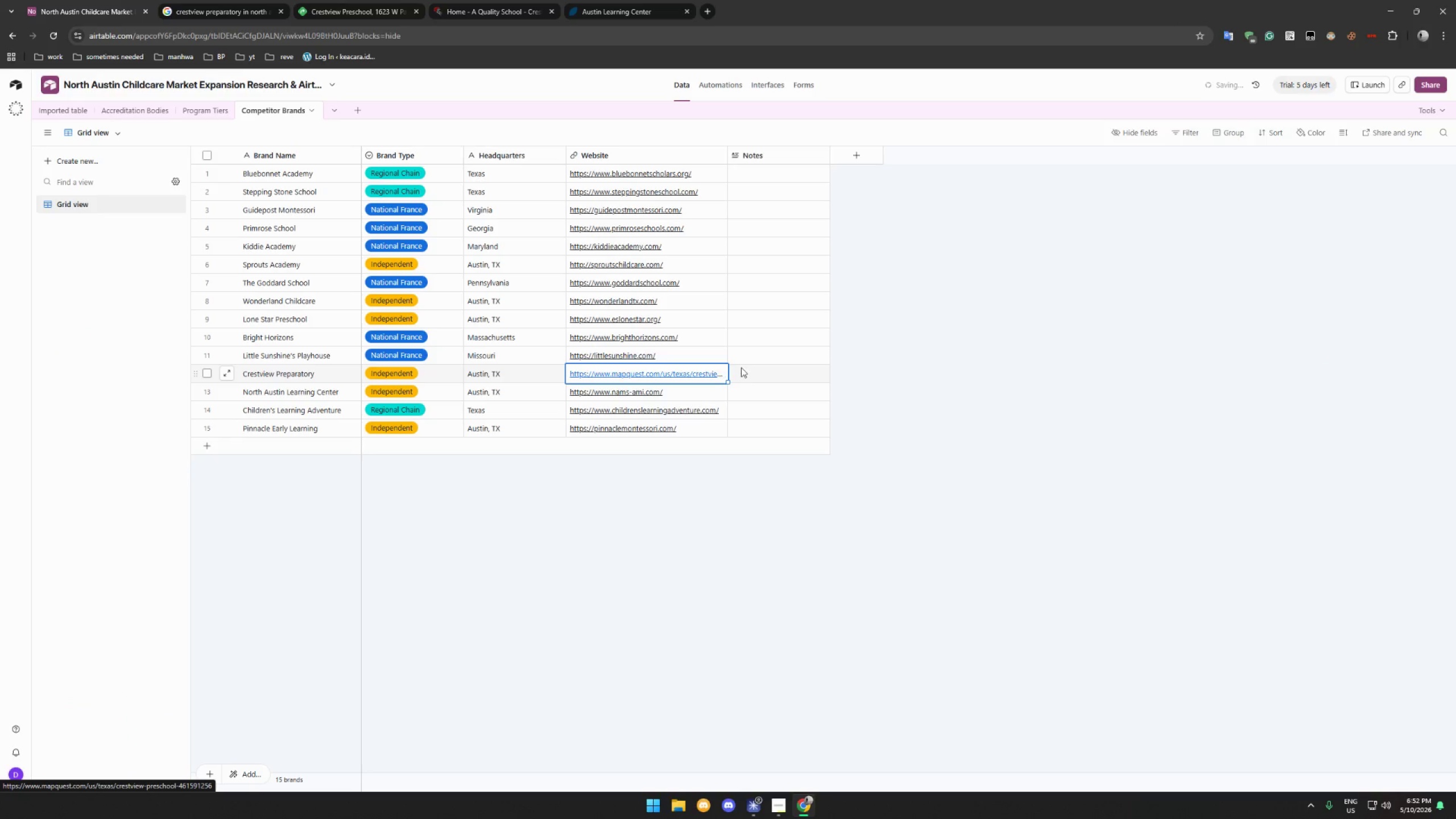 
left_click([770, 367])
 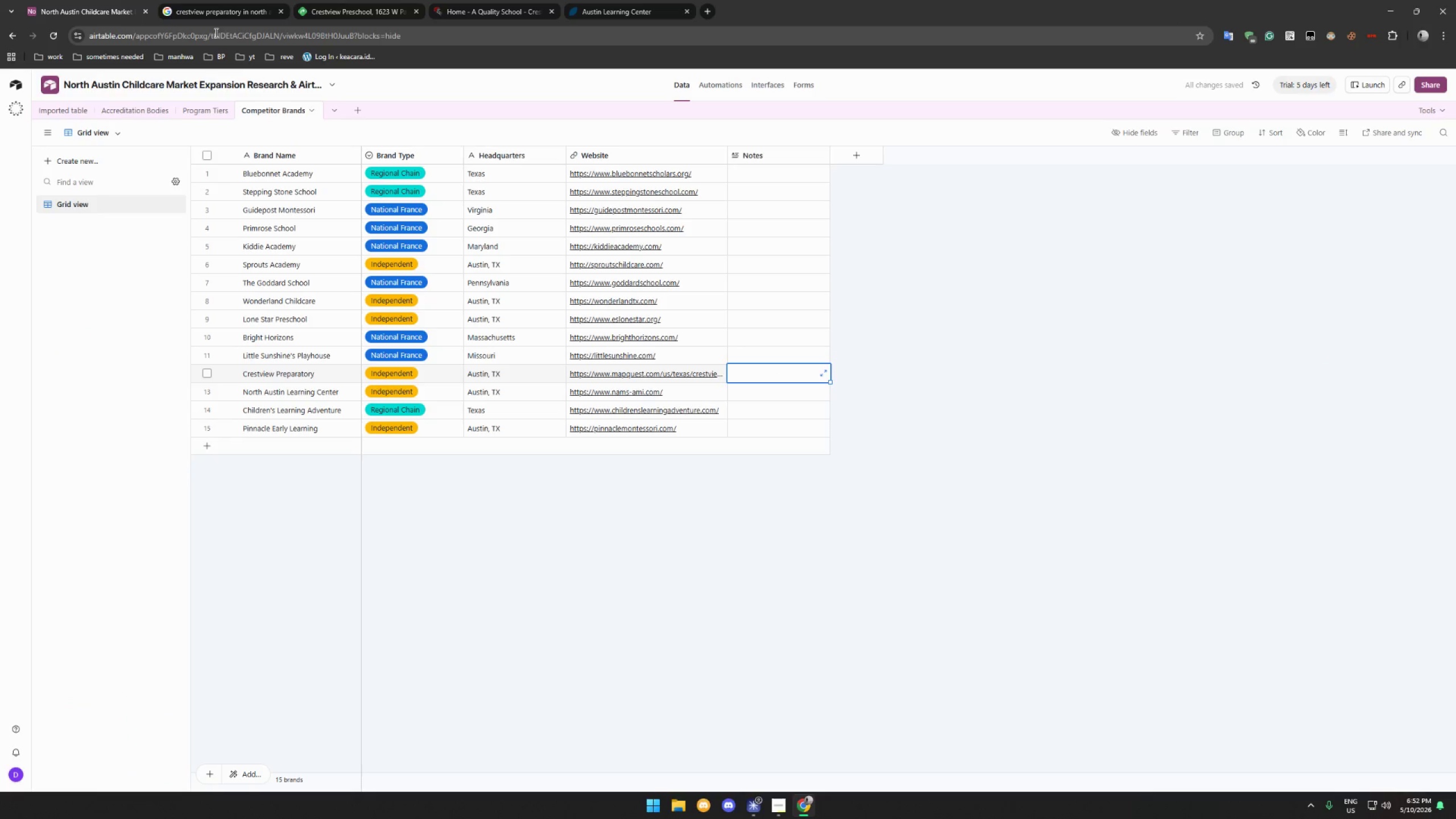 
left_click([226, 14])
 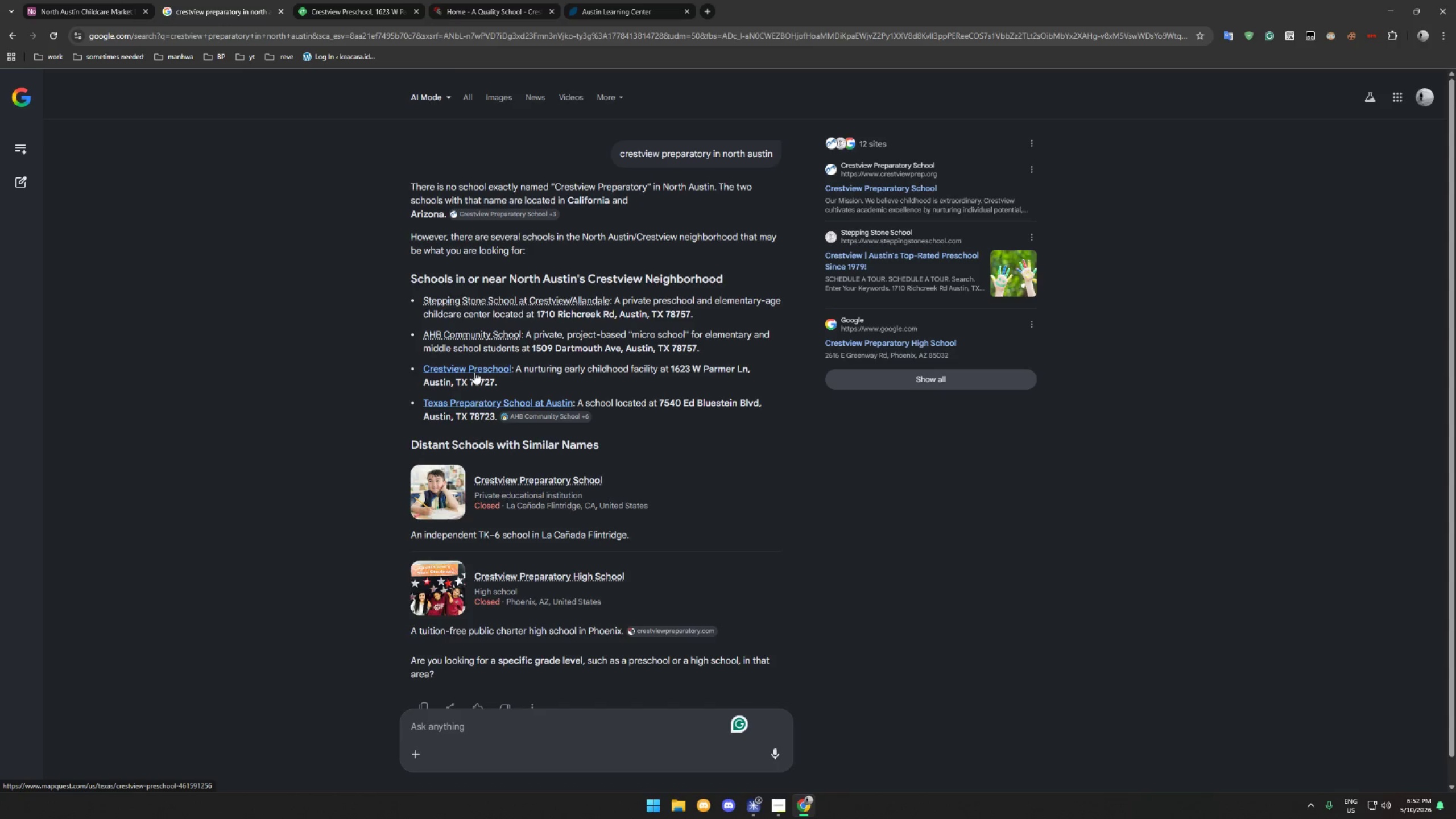 
left_click_drag(start_coordinate=[531, 378], to_coordinate=[426, 369])
 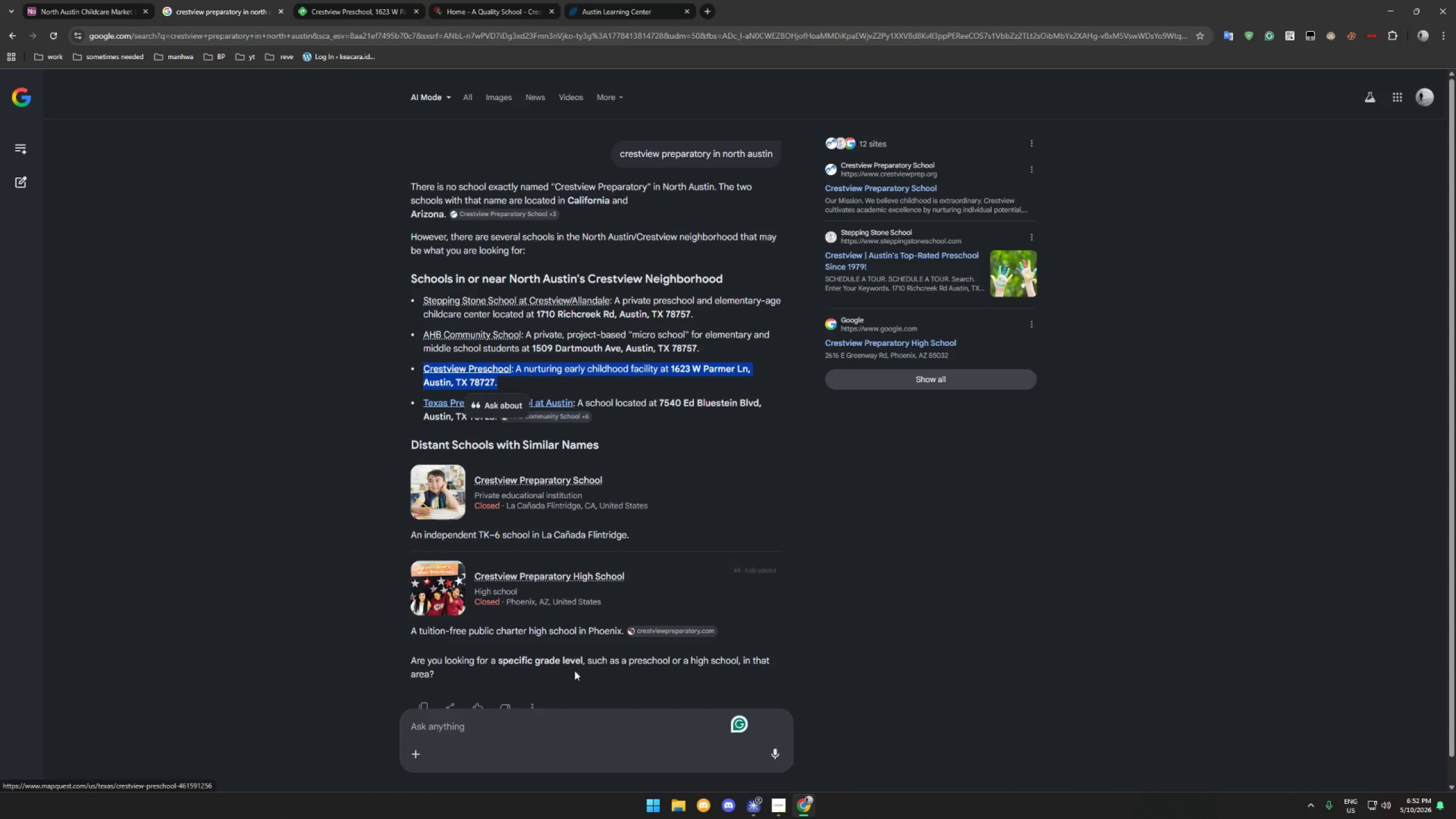 
key(Control+C)
 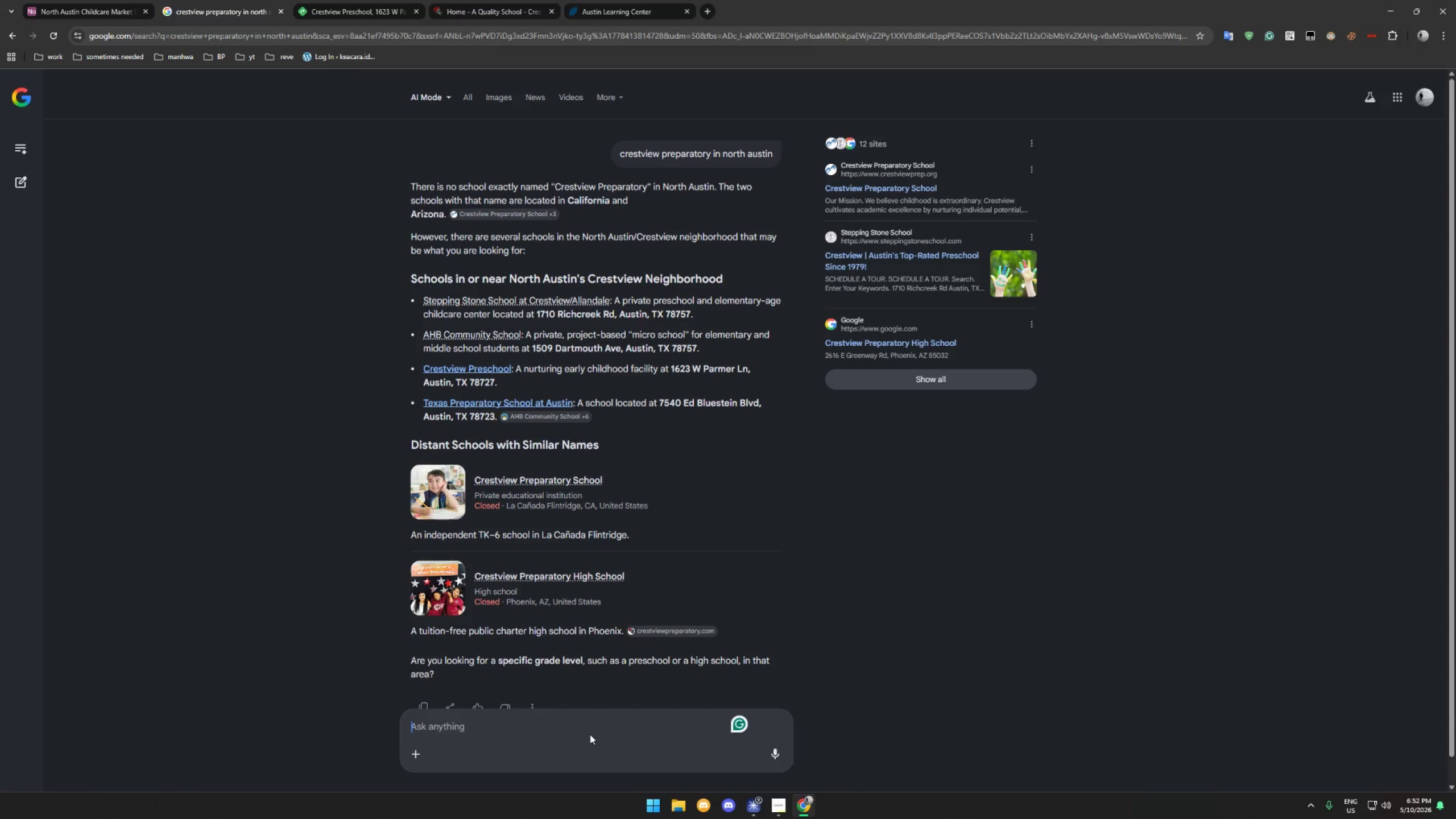 
key(Control+V)
 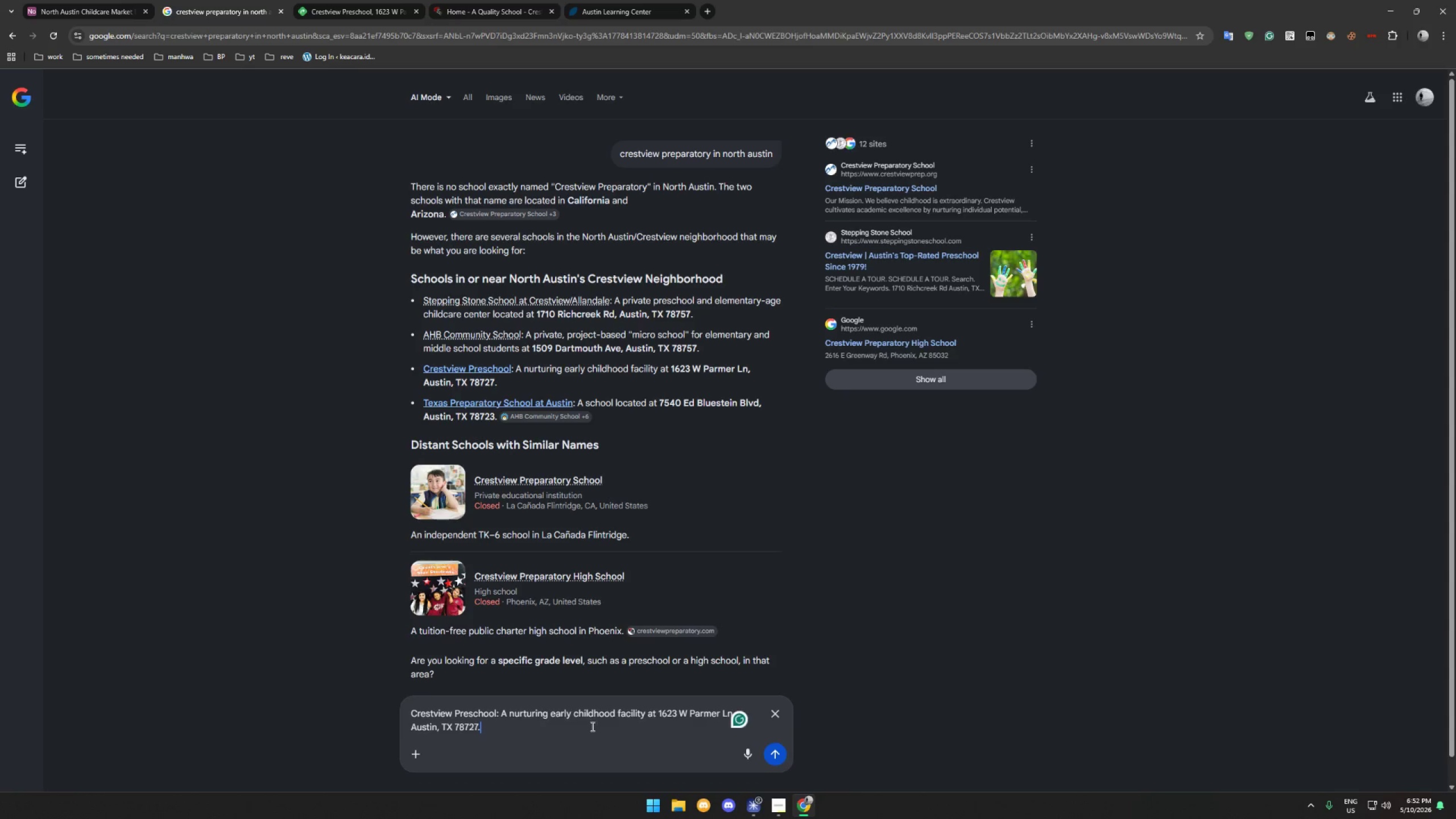 
type( have website?)
 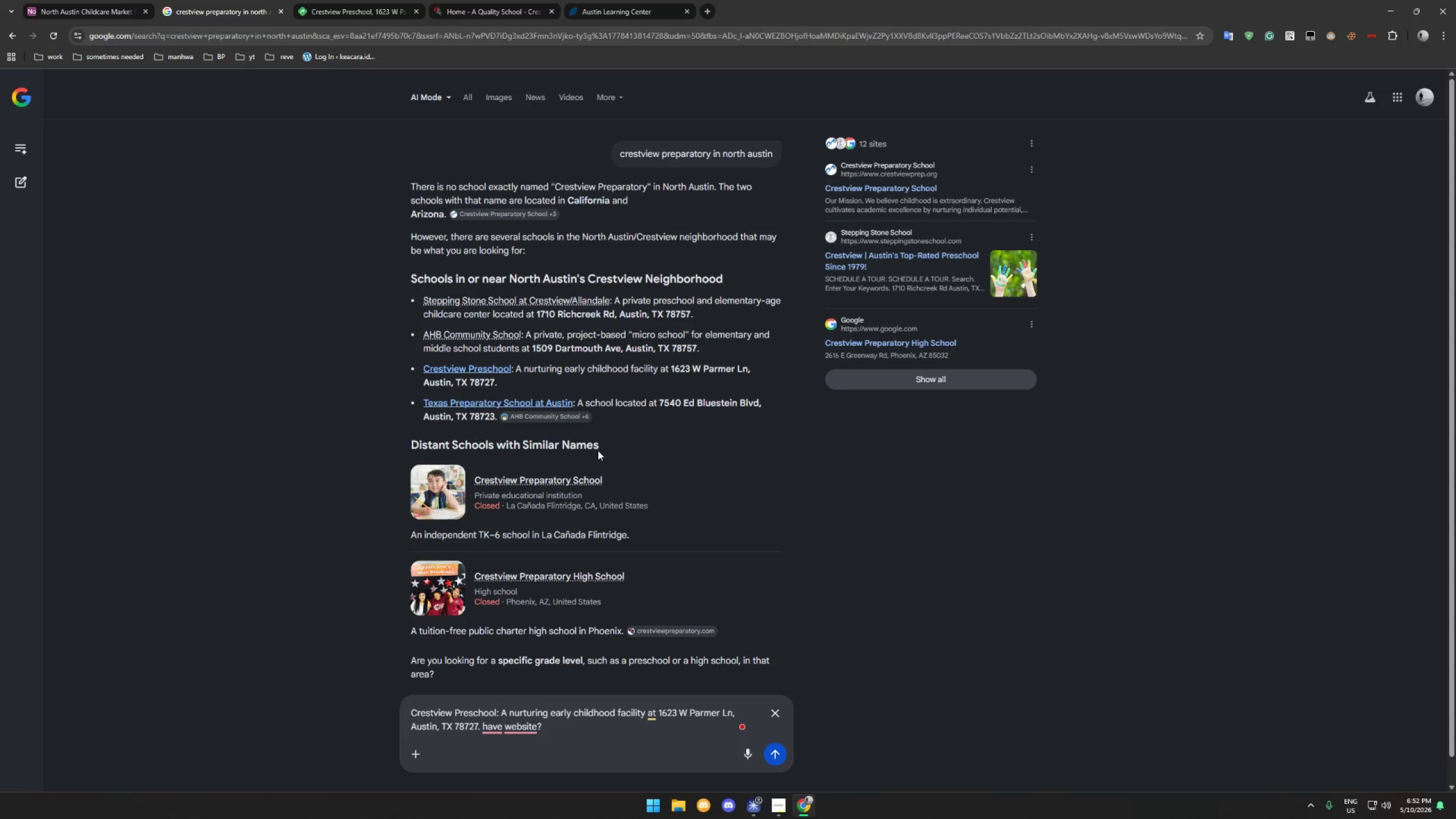 
wait(6.02)
 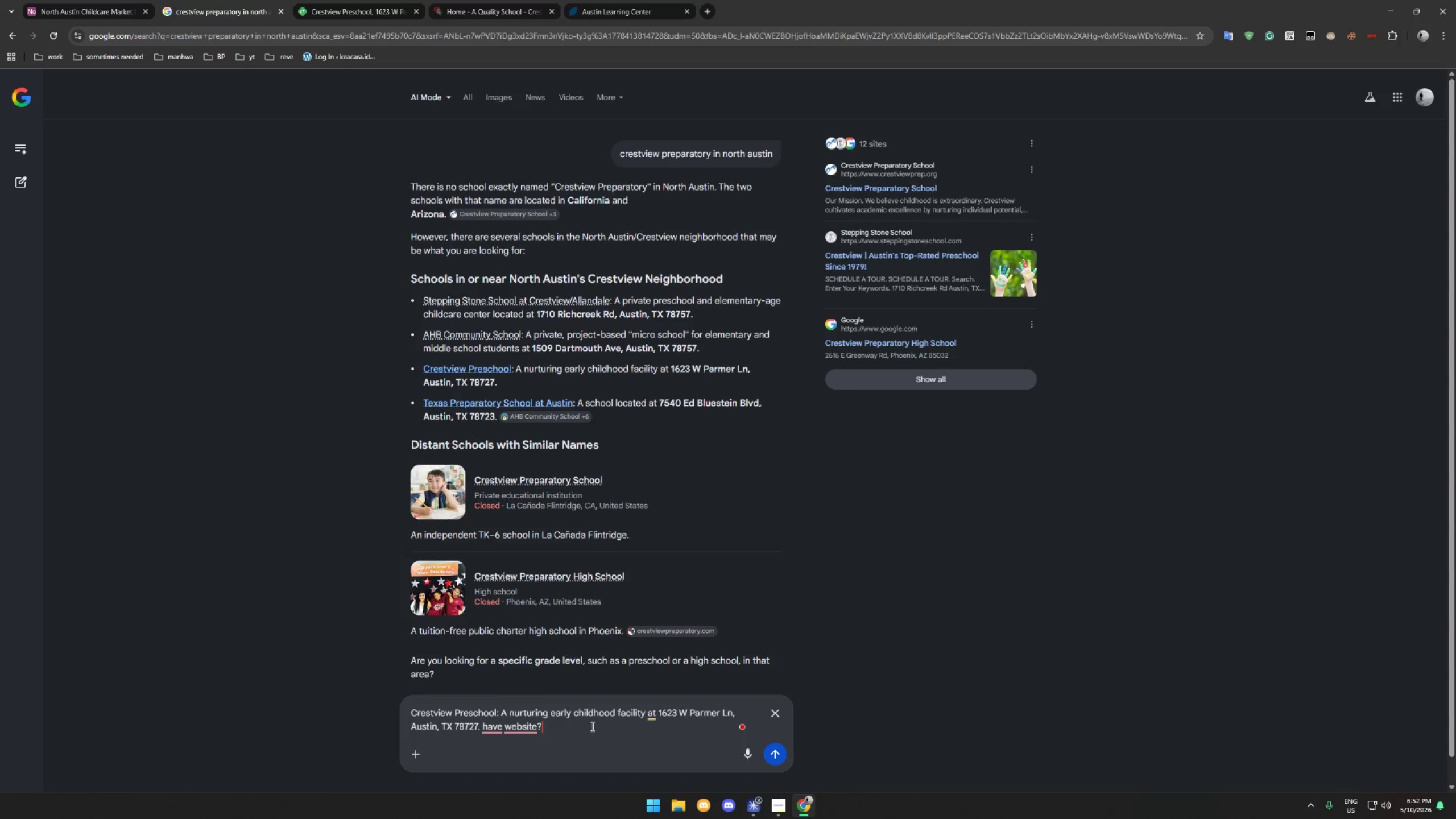 
scroll: coordinate [404, 263], scroll_direction: up, amount: 4.0
 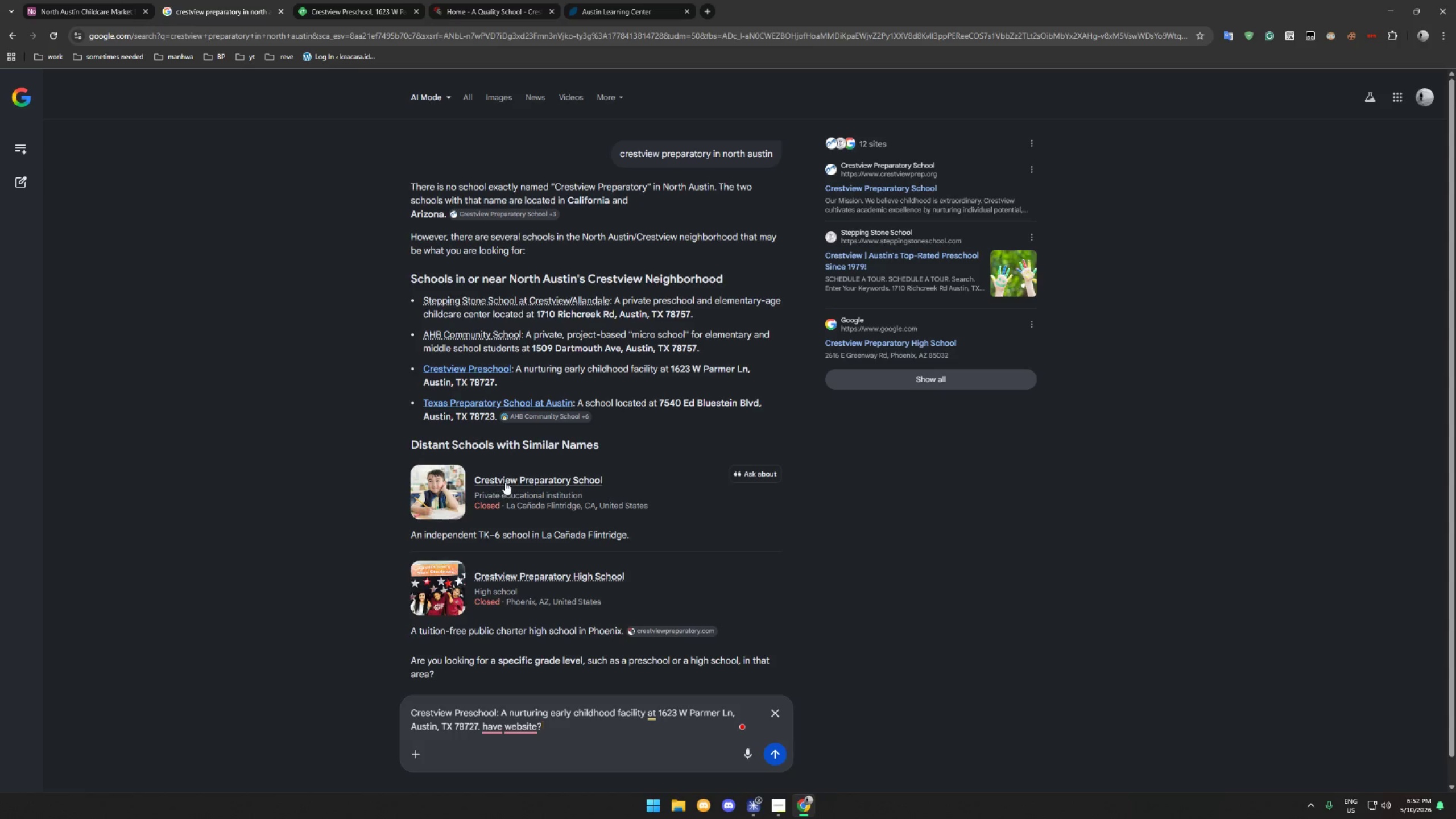 
right_click([507, 480])
 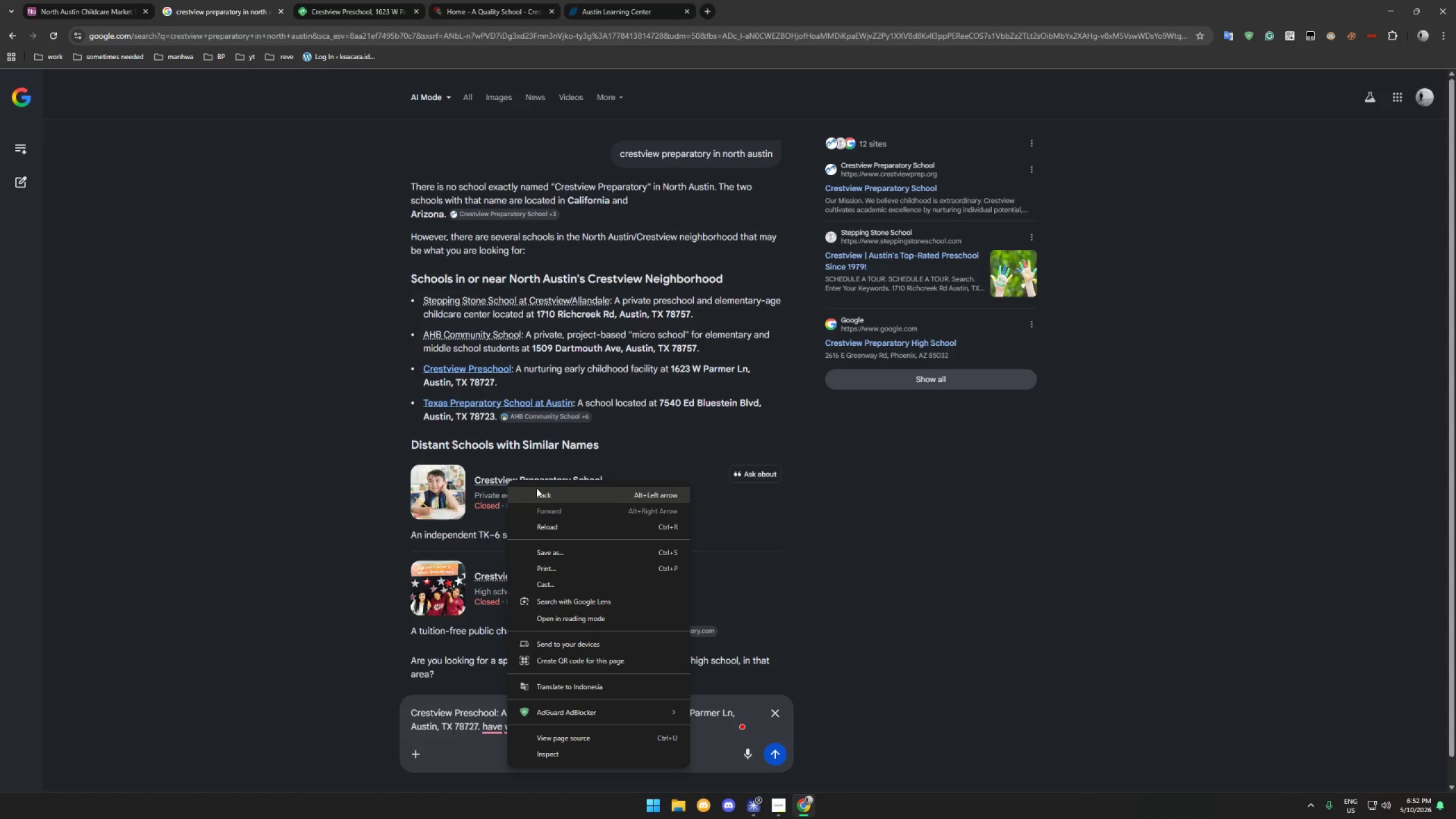 
left_click([536, 488])
 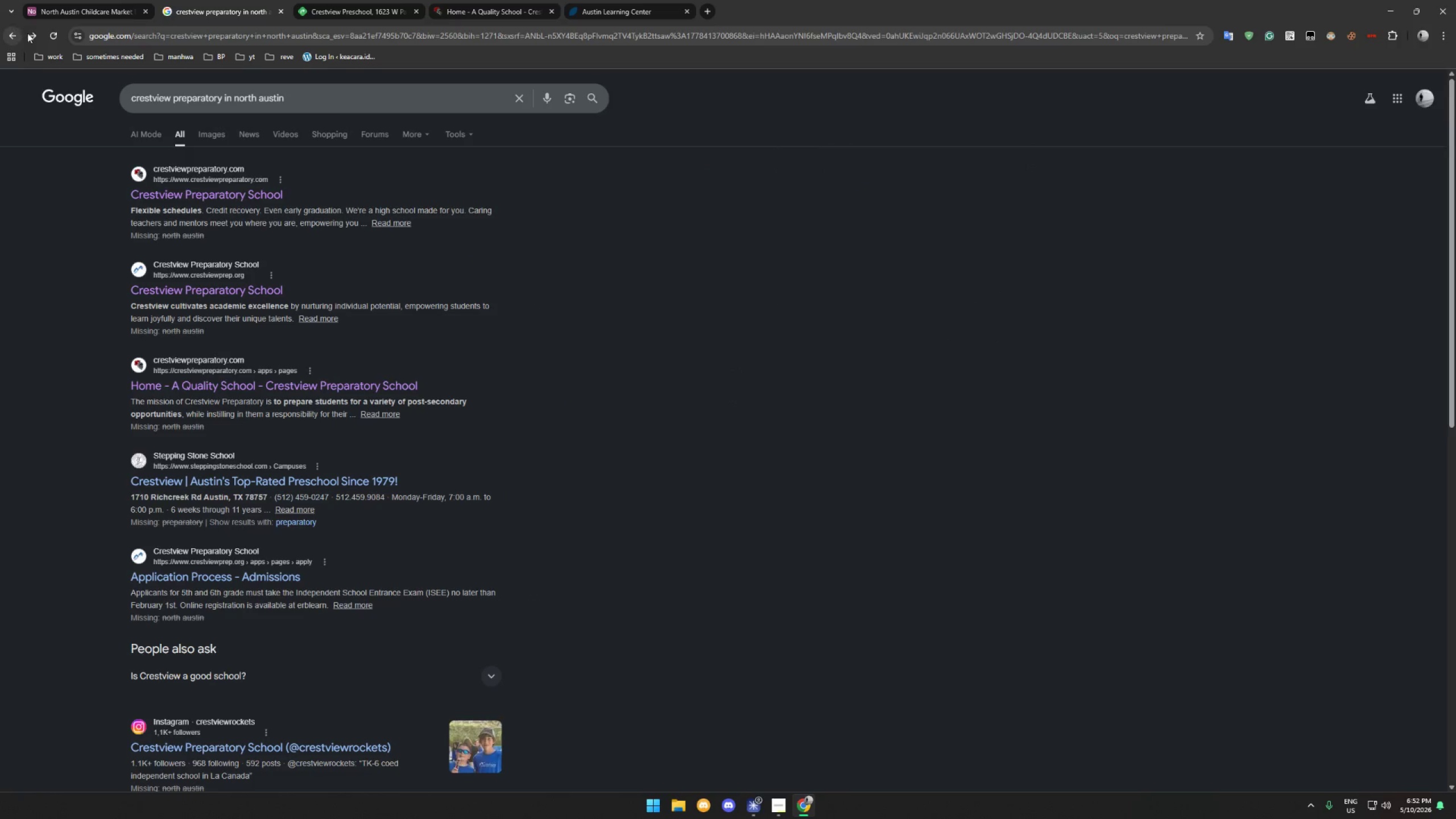 
left_click([14, 34])
 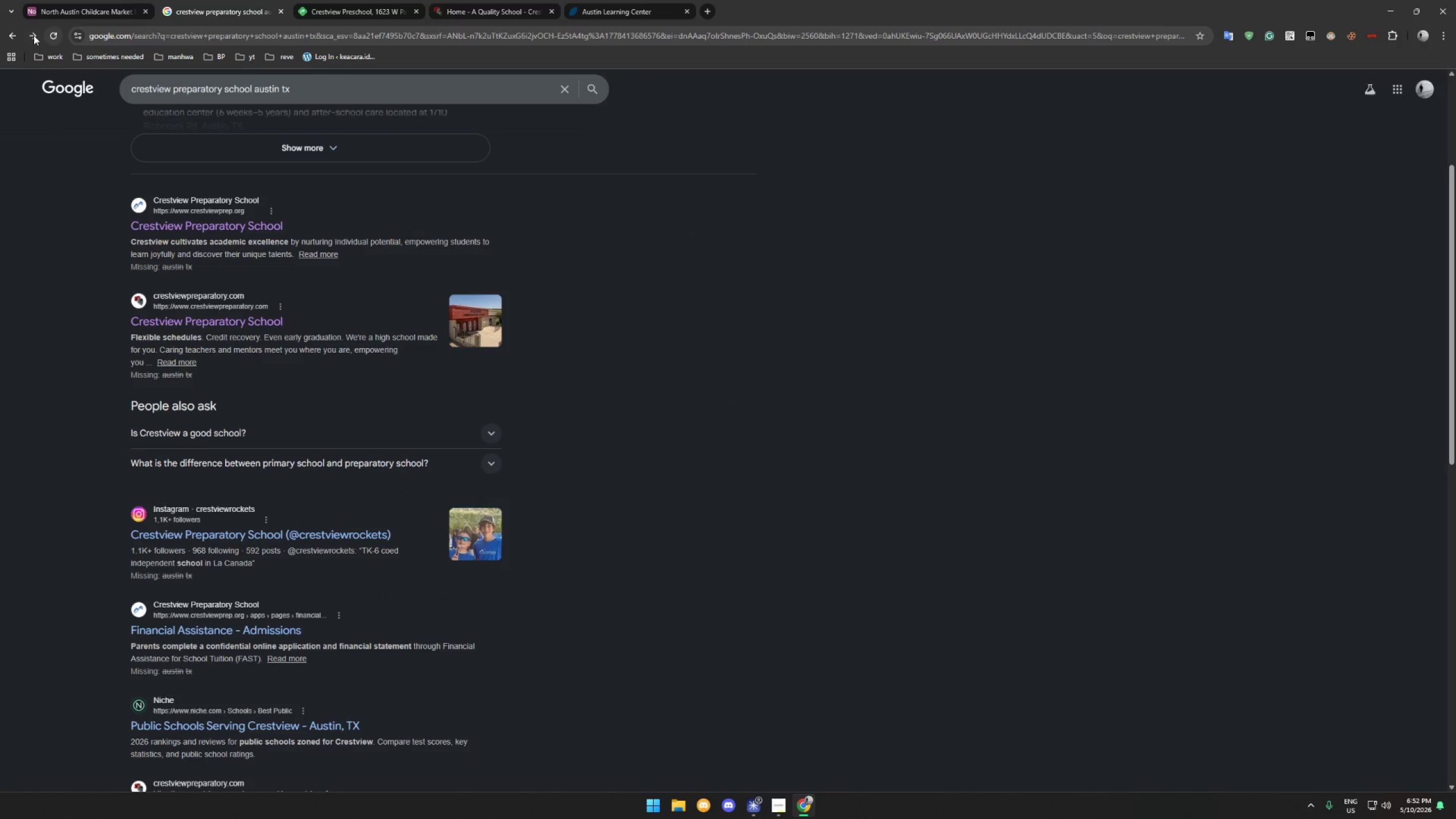 
double_click([34, 35])
 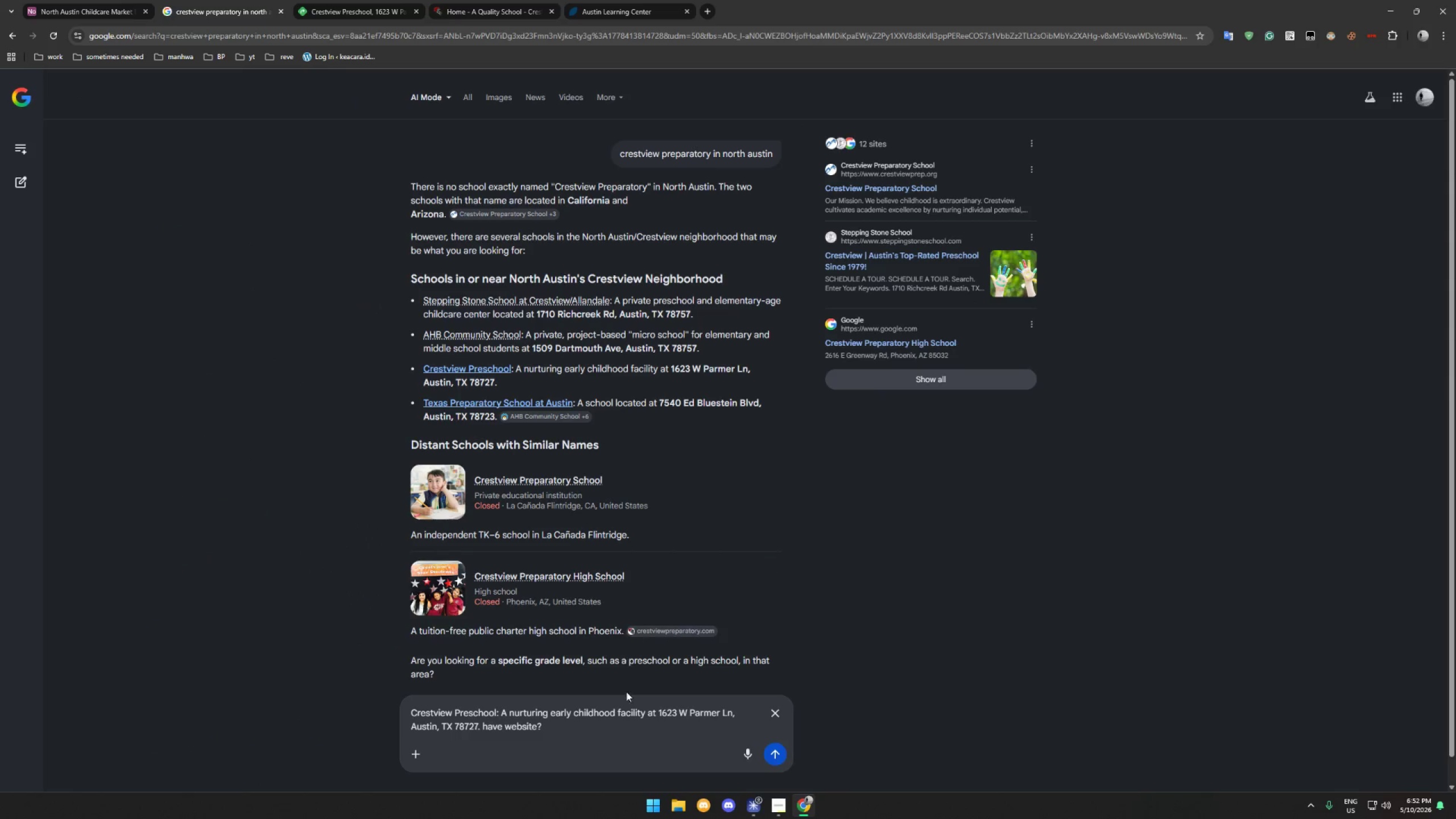 
left_click([603, 733])
 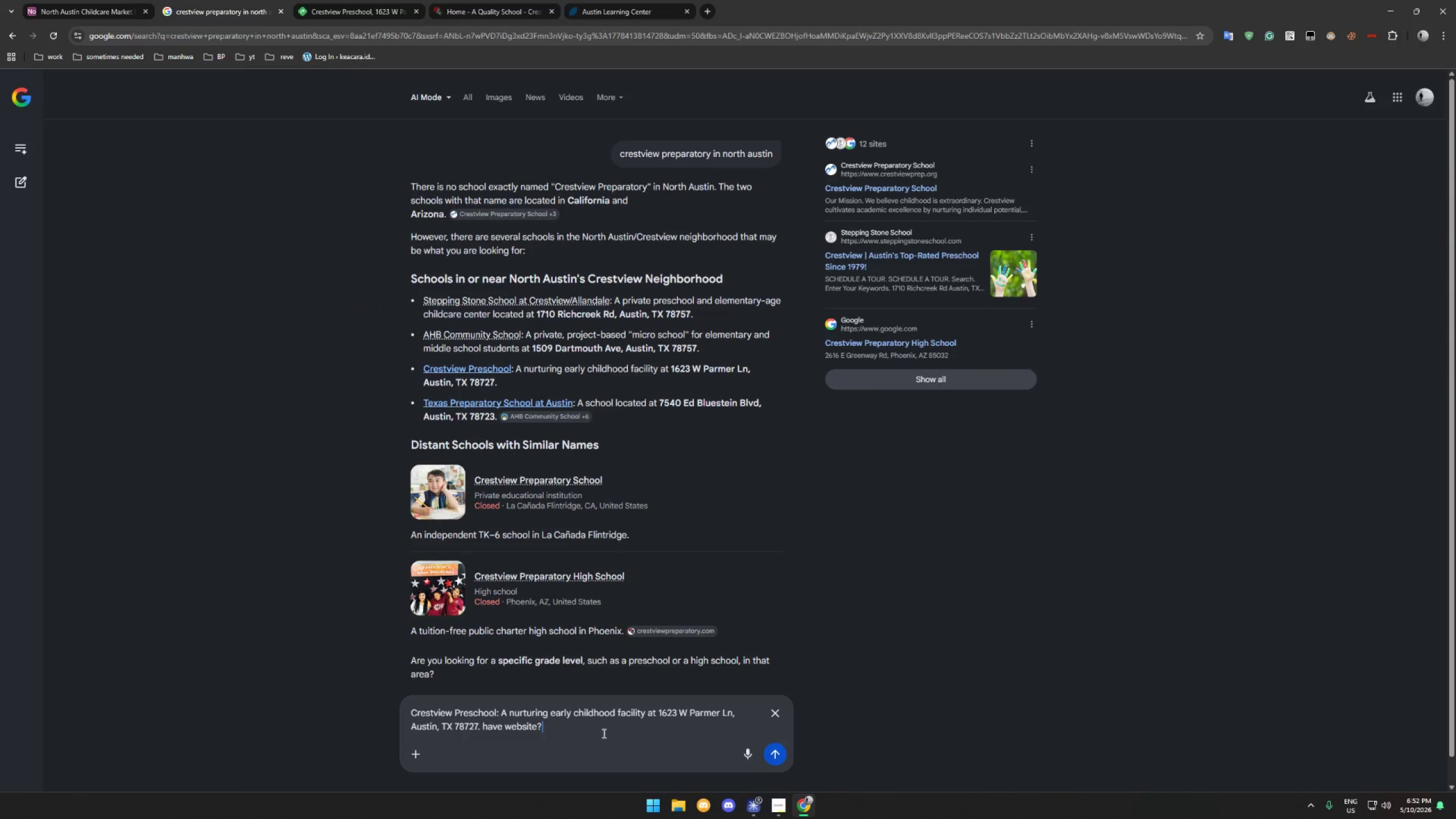 
key(Enter)
 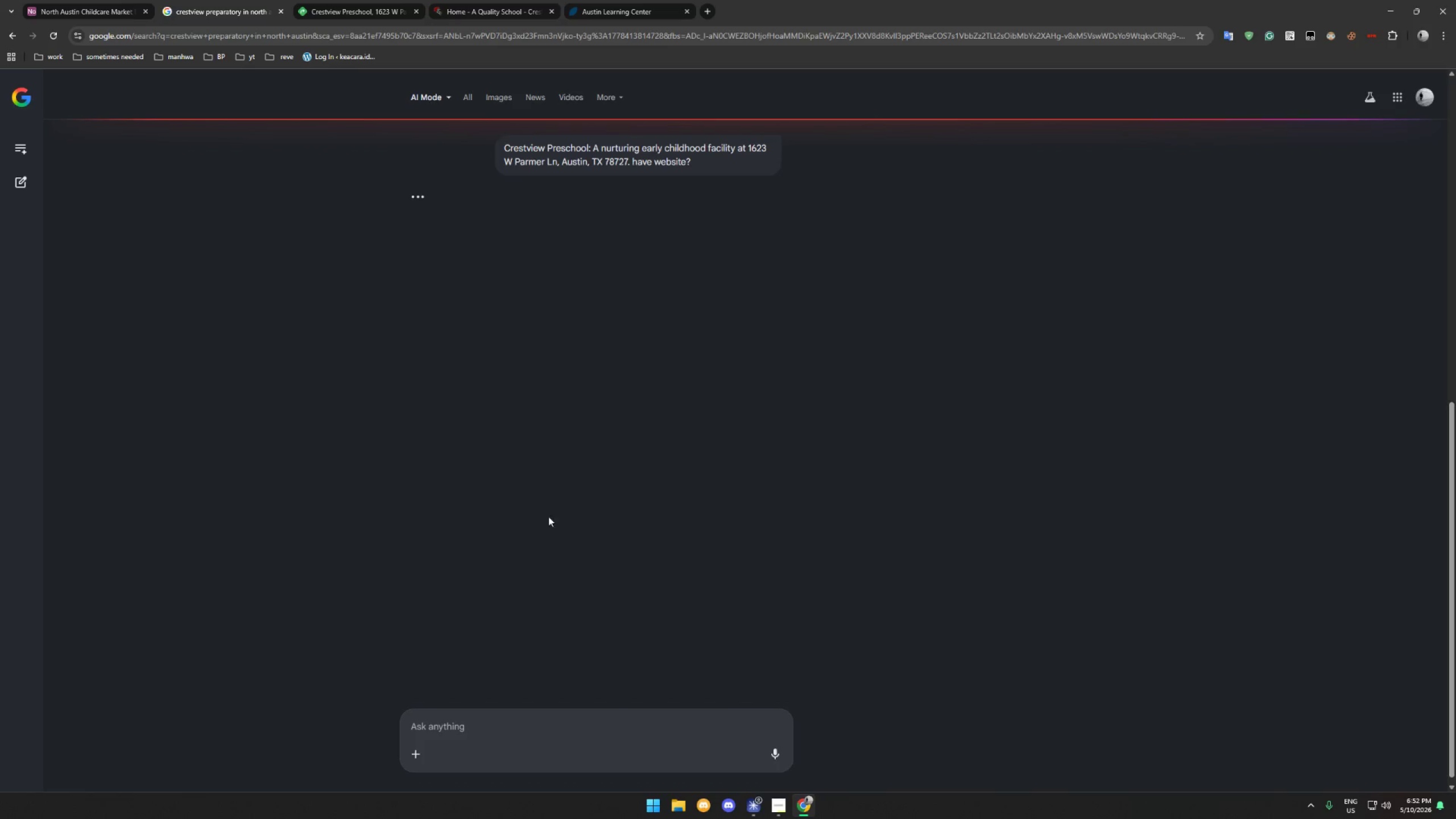 
scroll: coordinate [530, 471], scroll_direction: up, amount: 3.0
 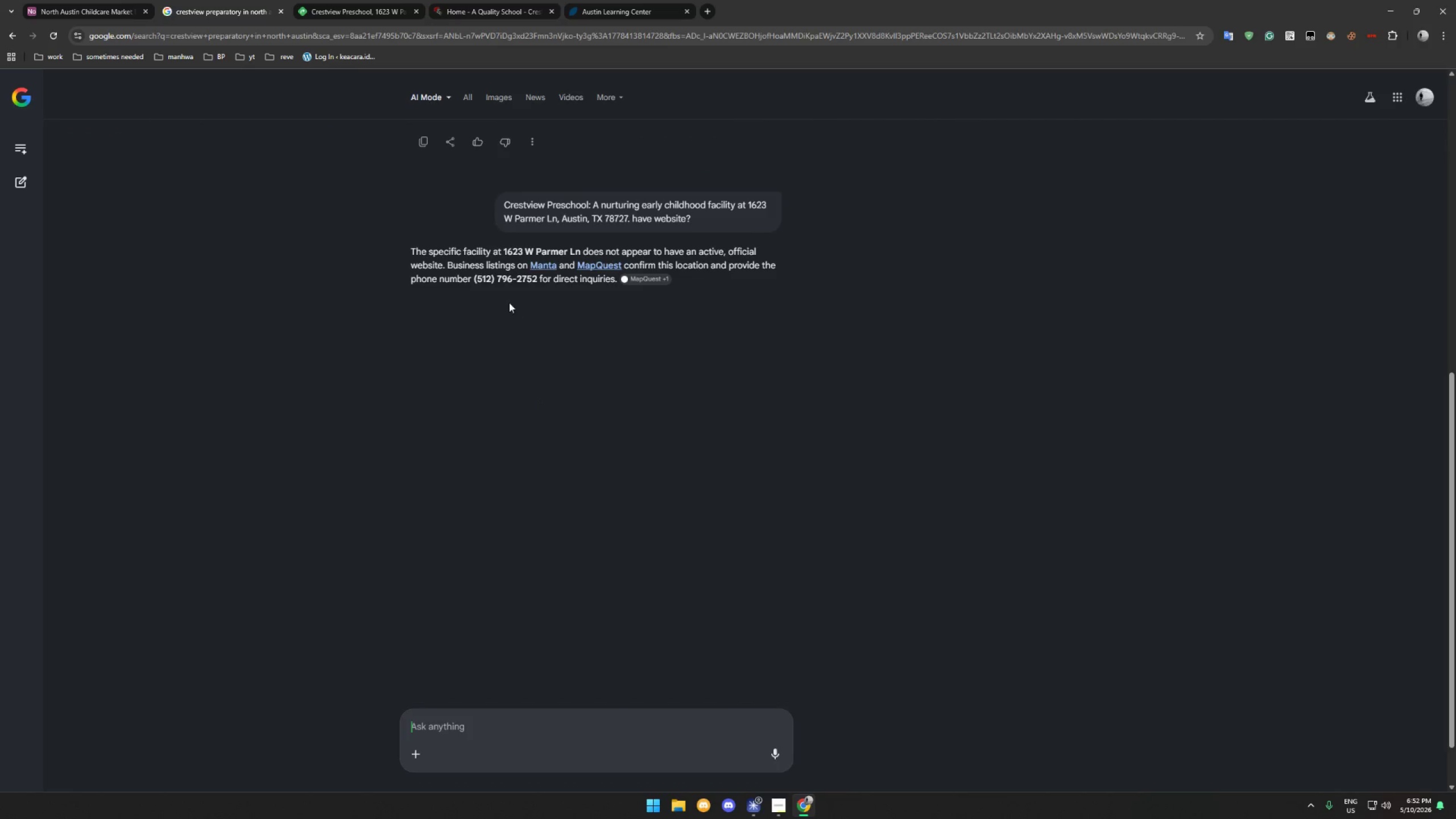 
mouse_move([530, 263])
 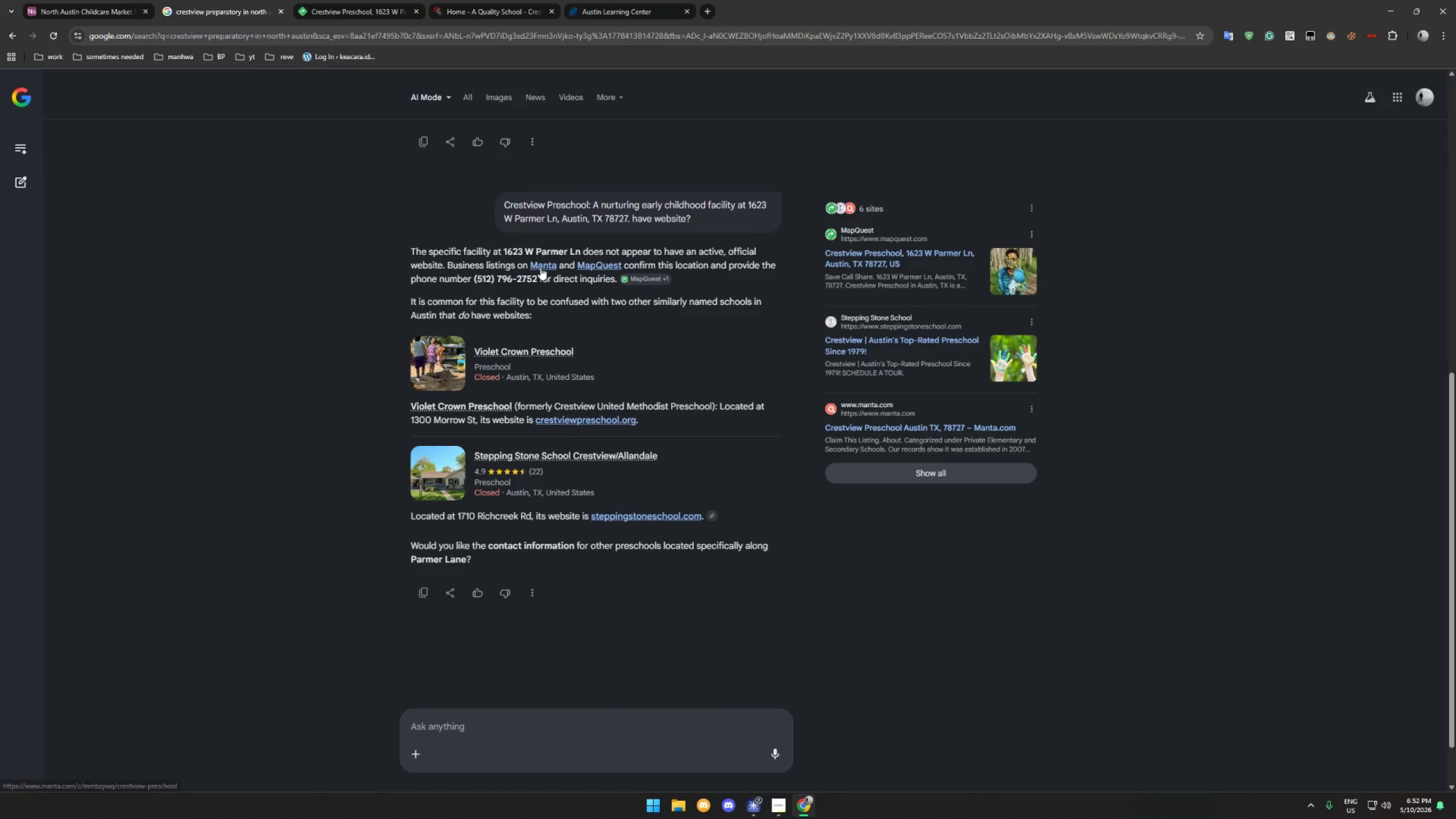 
right_click([540, 267])
 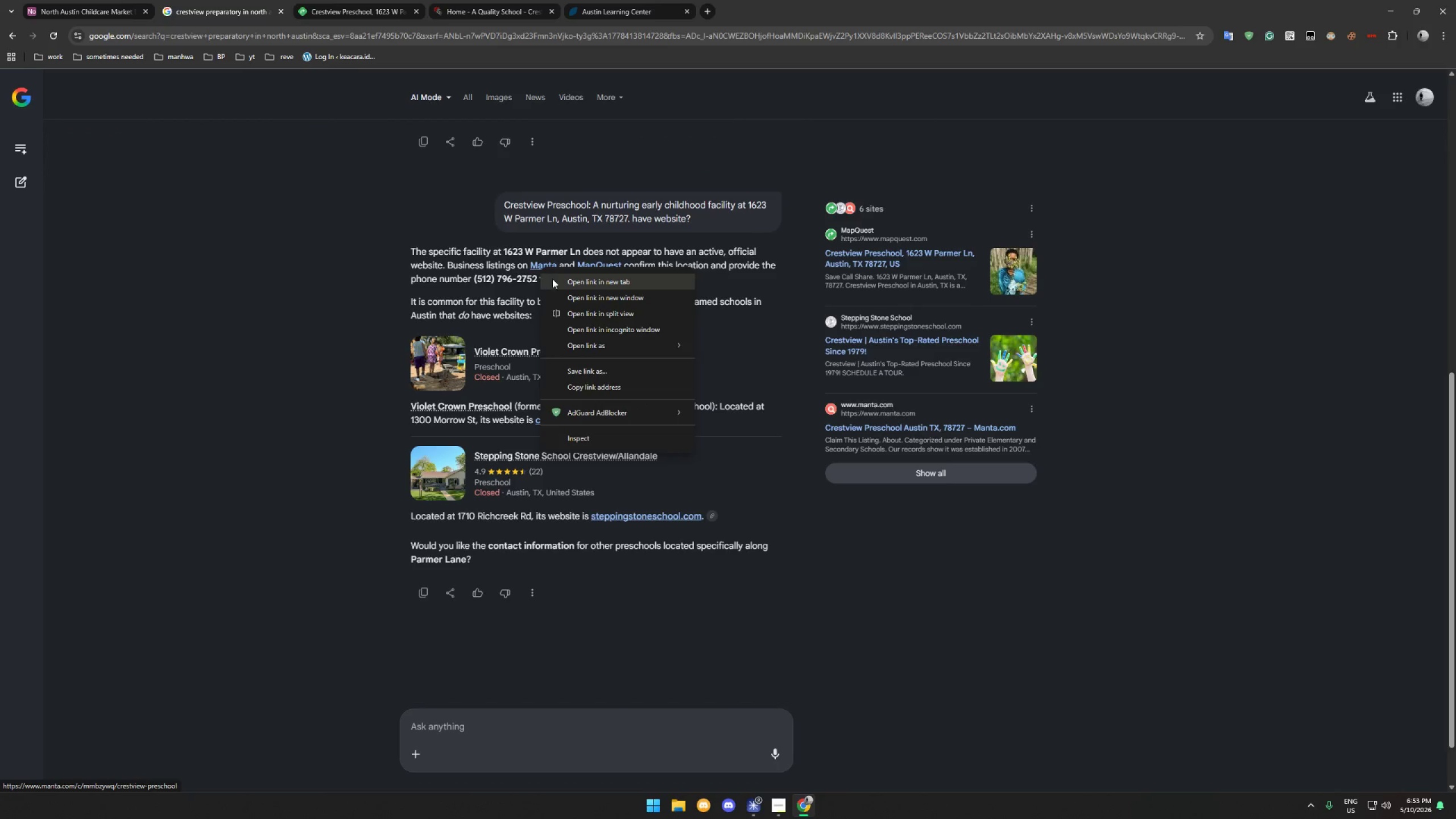 
left_click([552, 279])
 